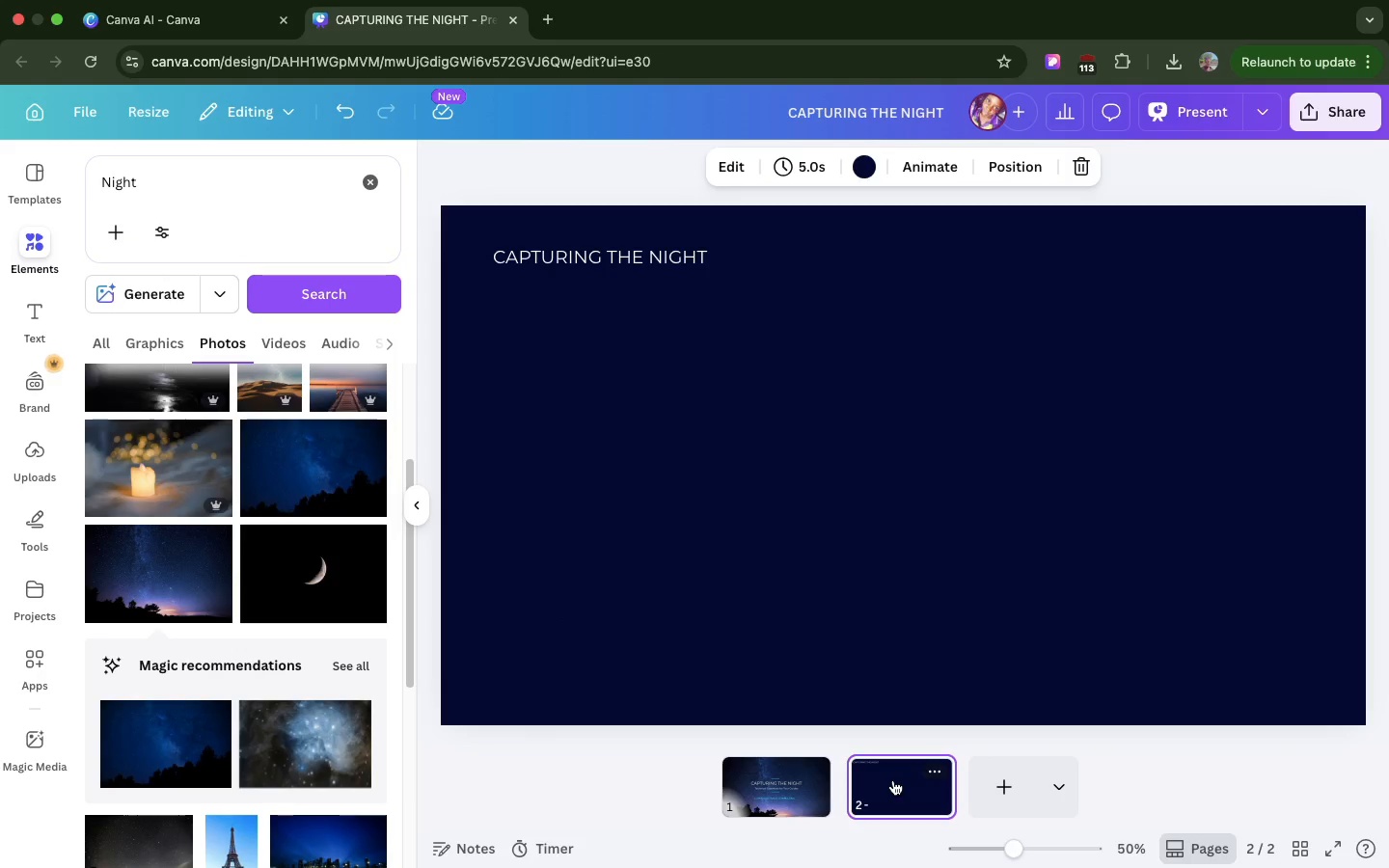 
wait(9.57)
 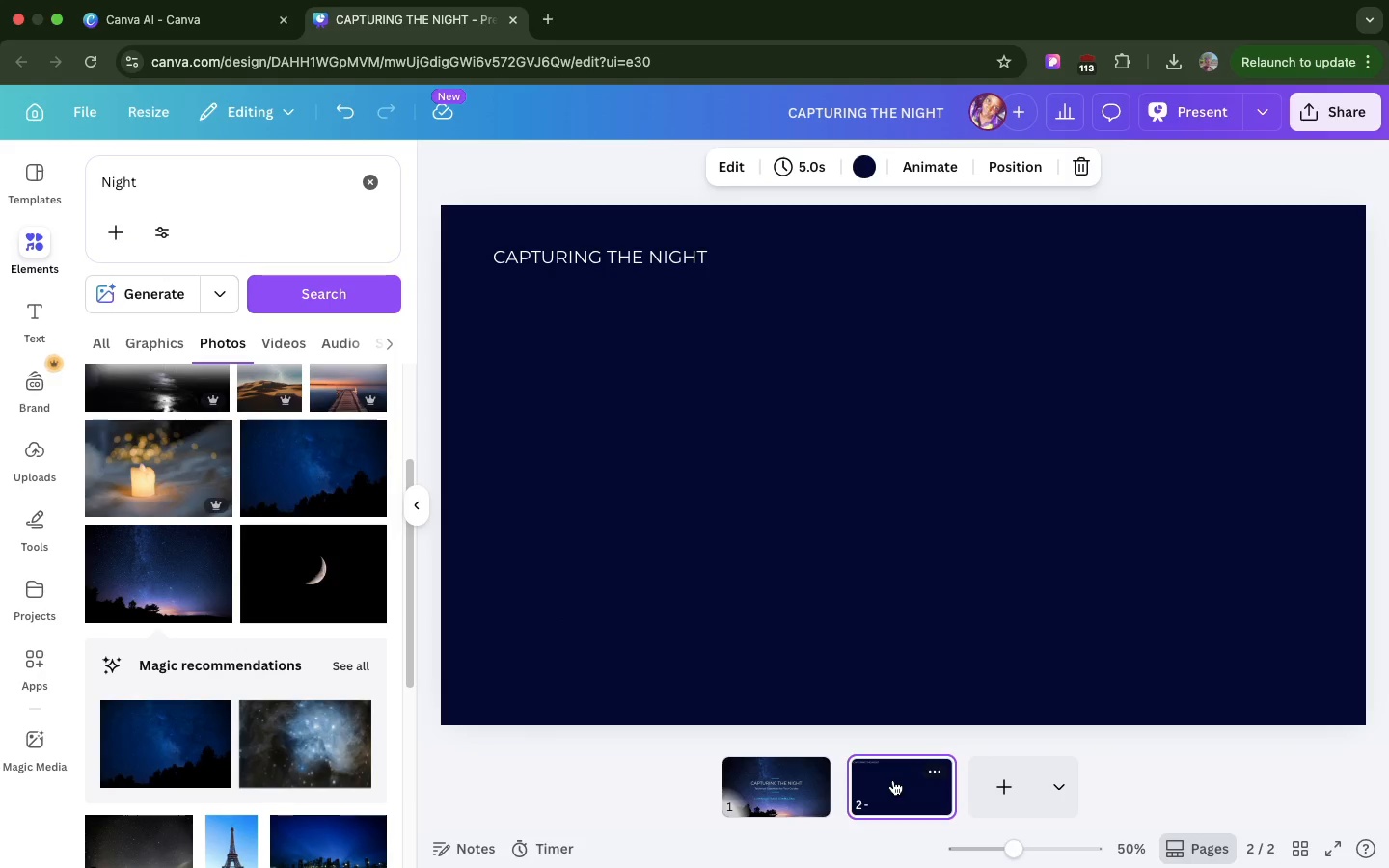 
left_click([608, 256])
 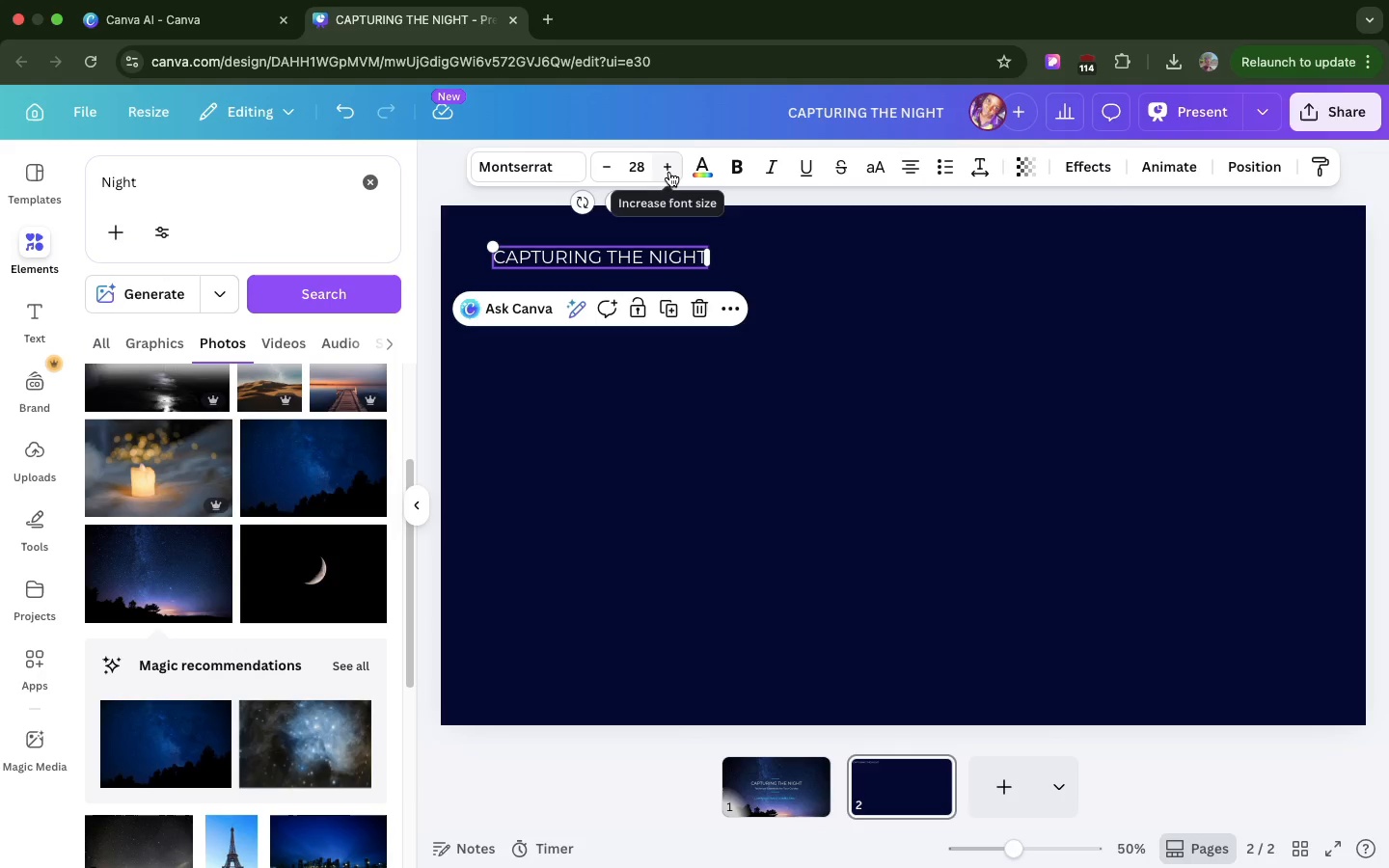 
left_click([669, 172])
 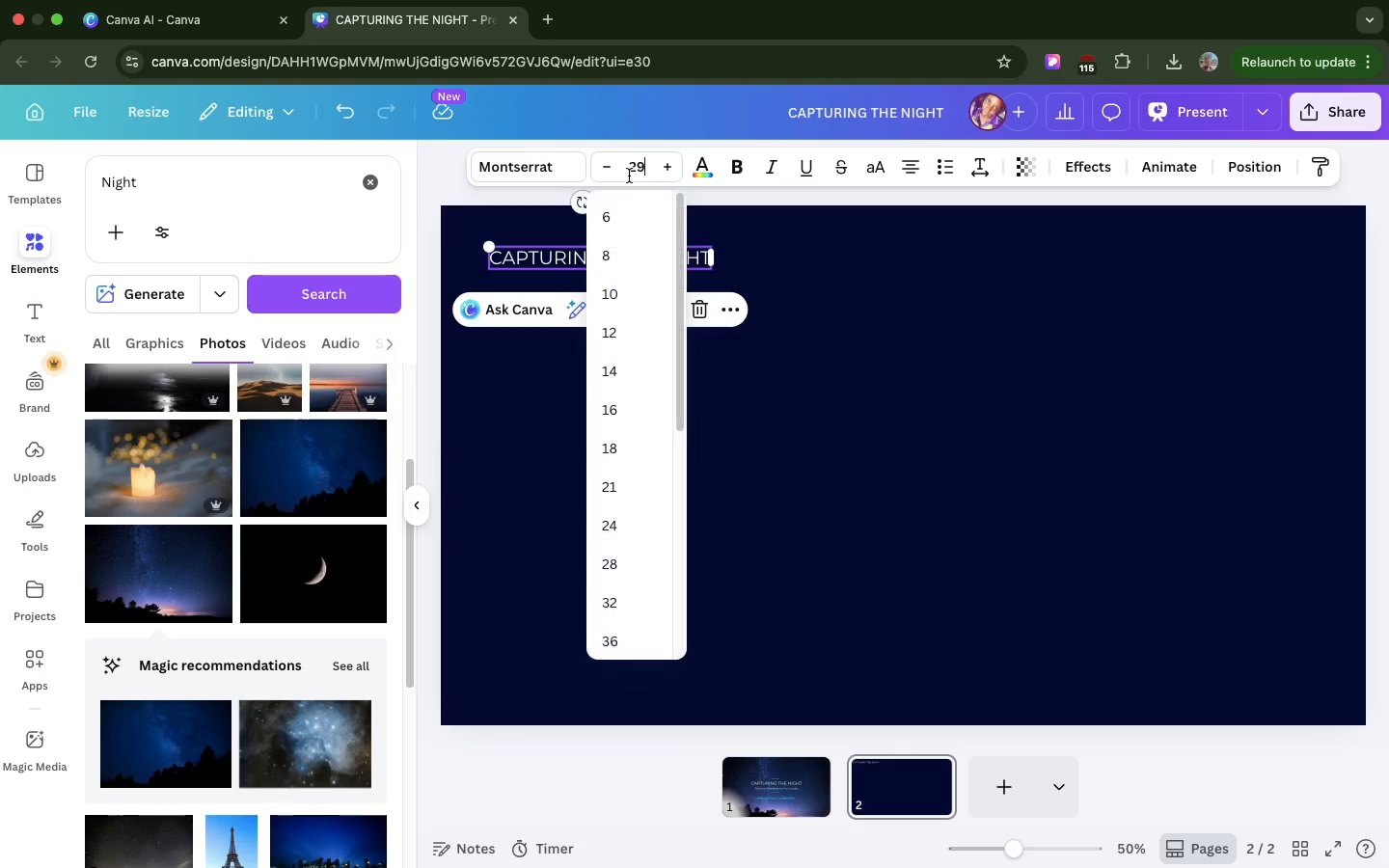 
left_click([629, 176])
 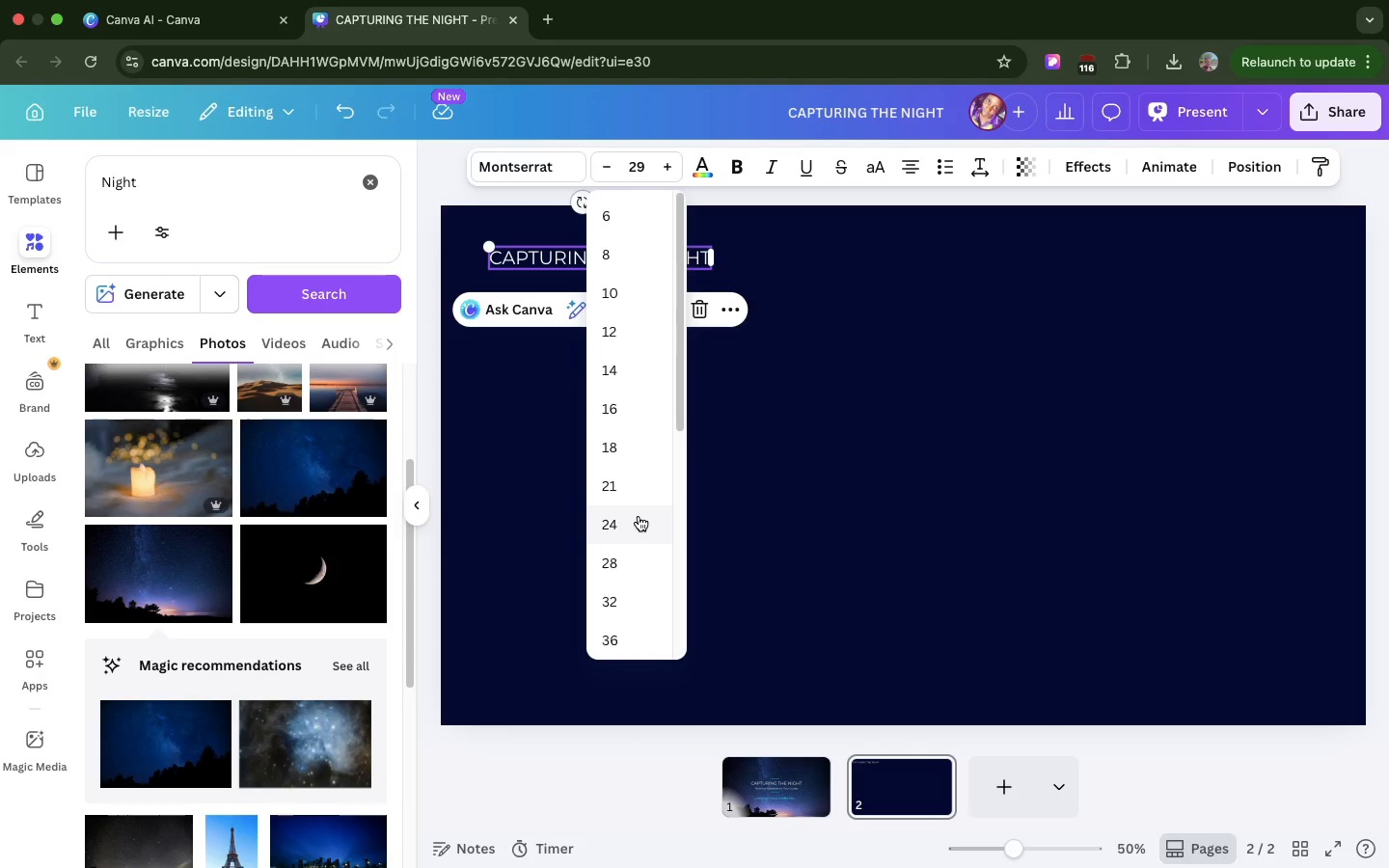 
left_click([639, 516])
 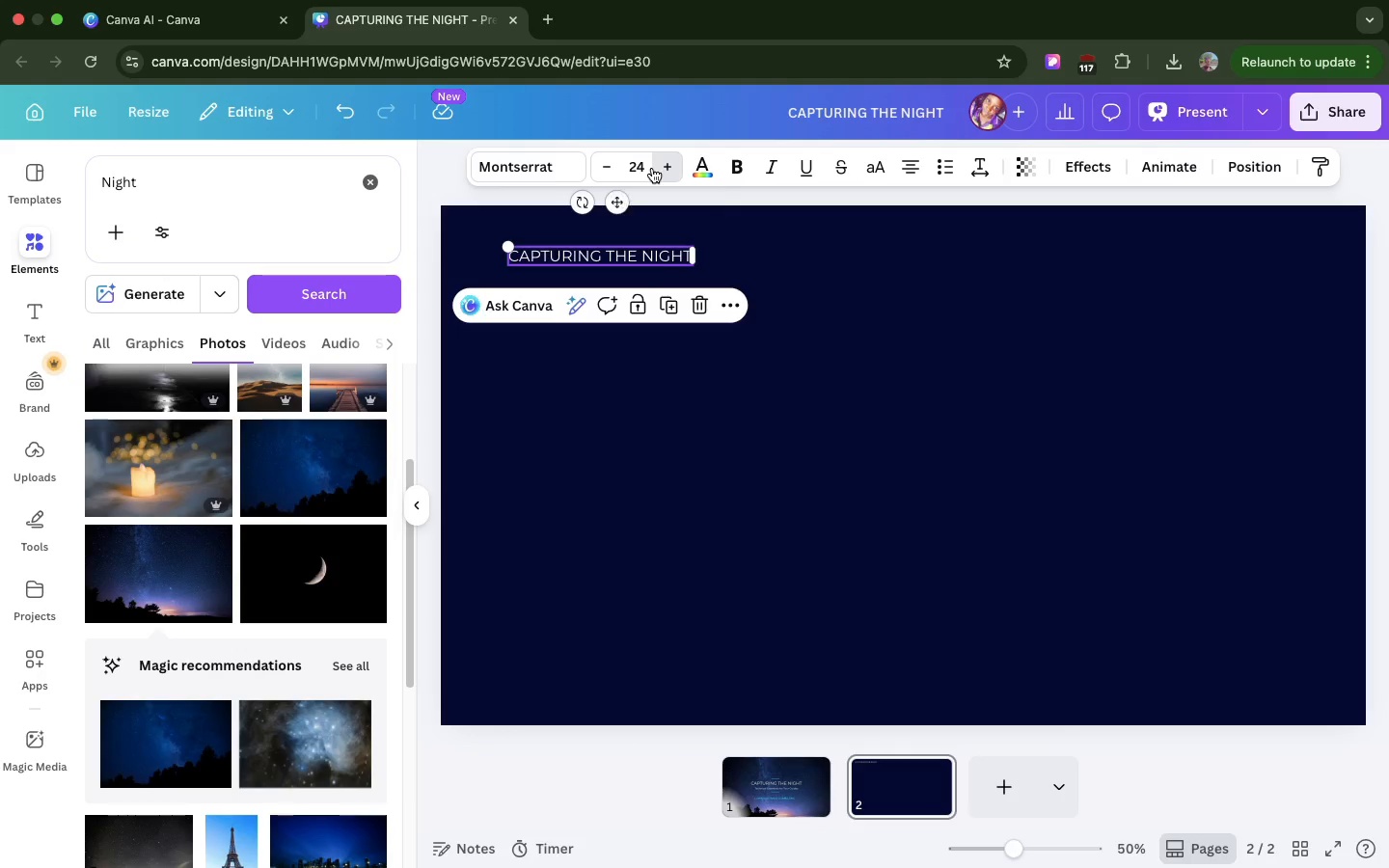 
left_click([652, 168])
 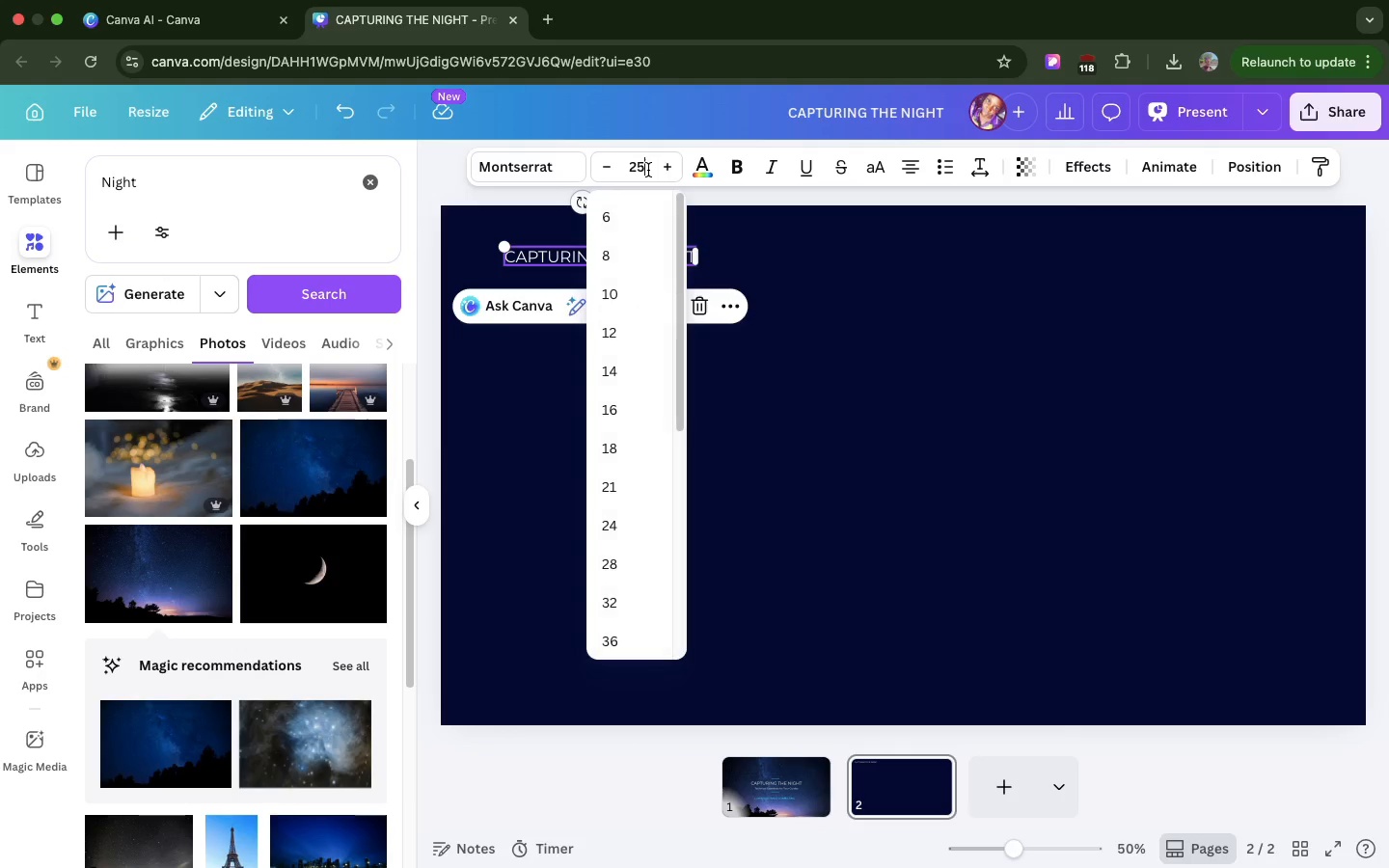 
left_click([648, 170])
 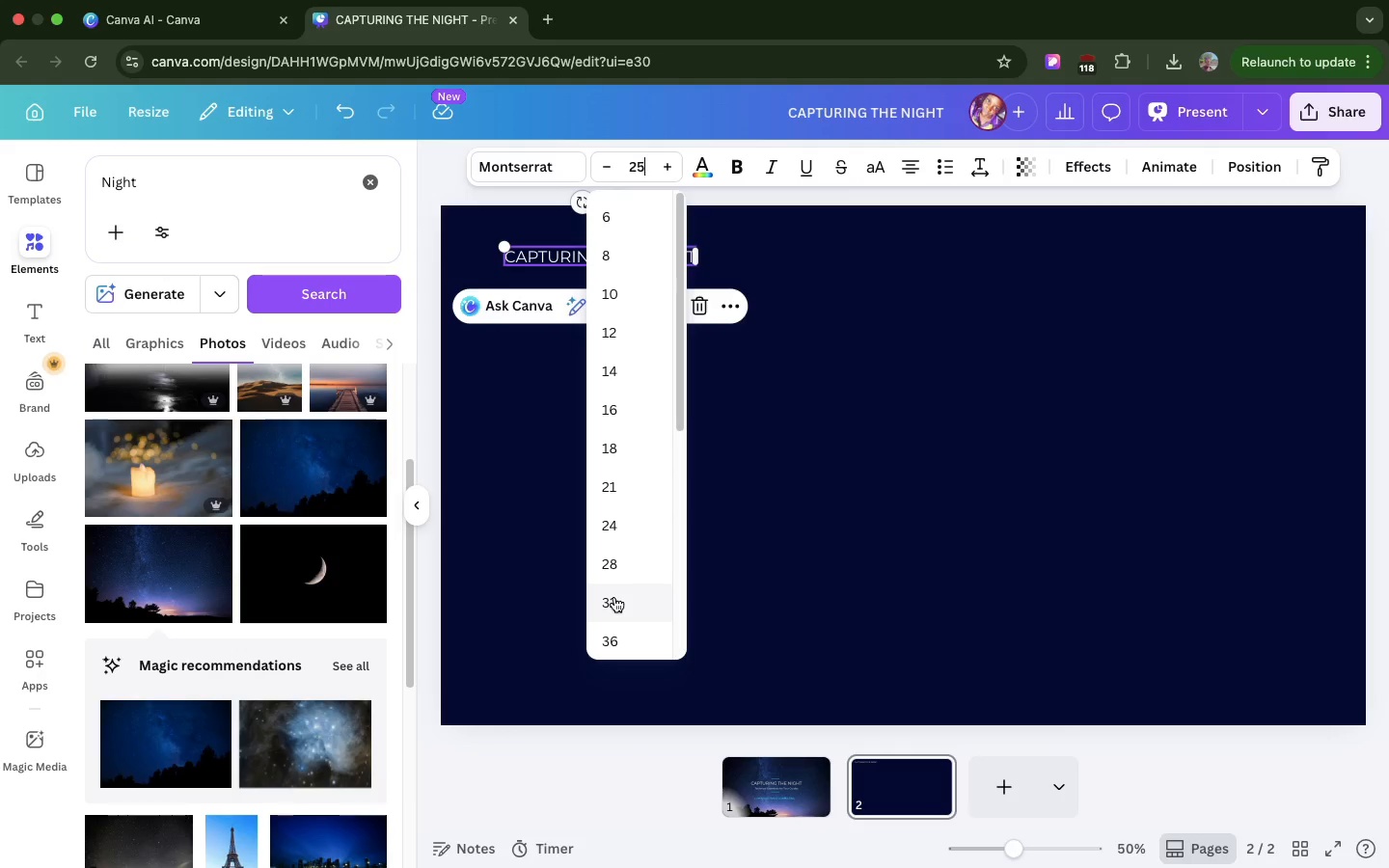 
left_click([614, 597])
 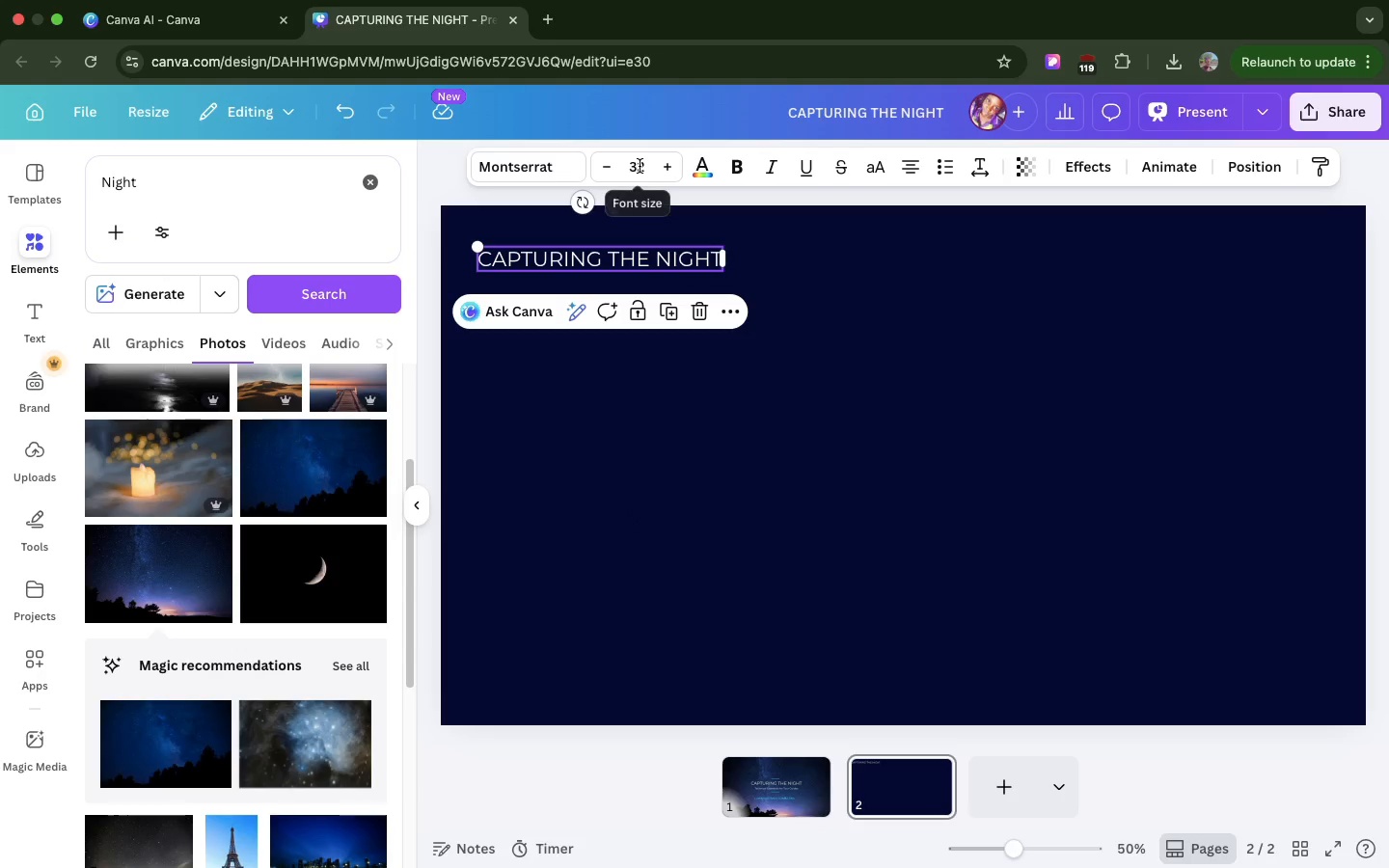 
left_click([640, 166])
 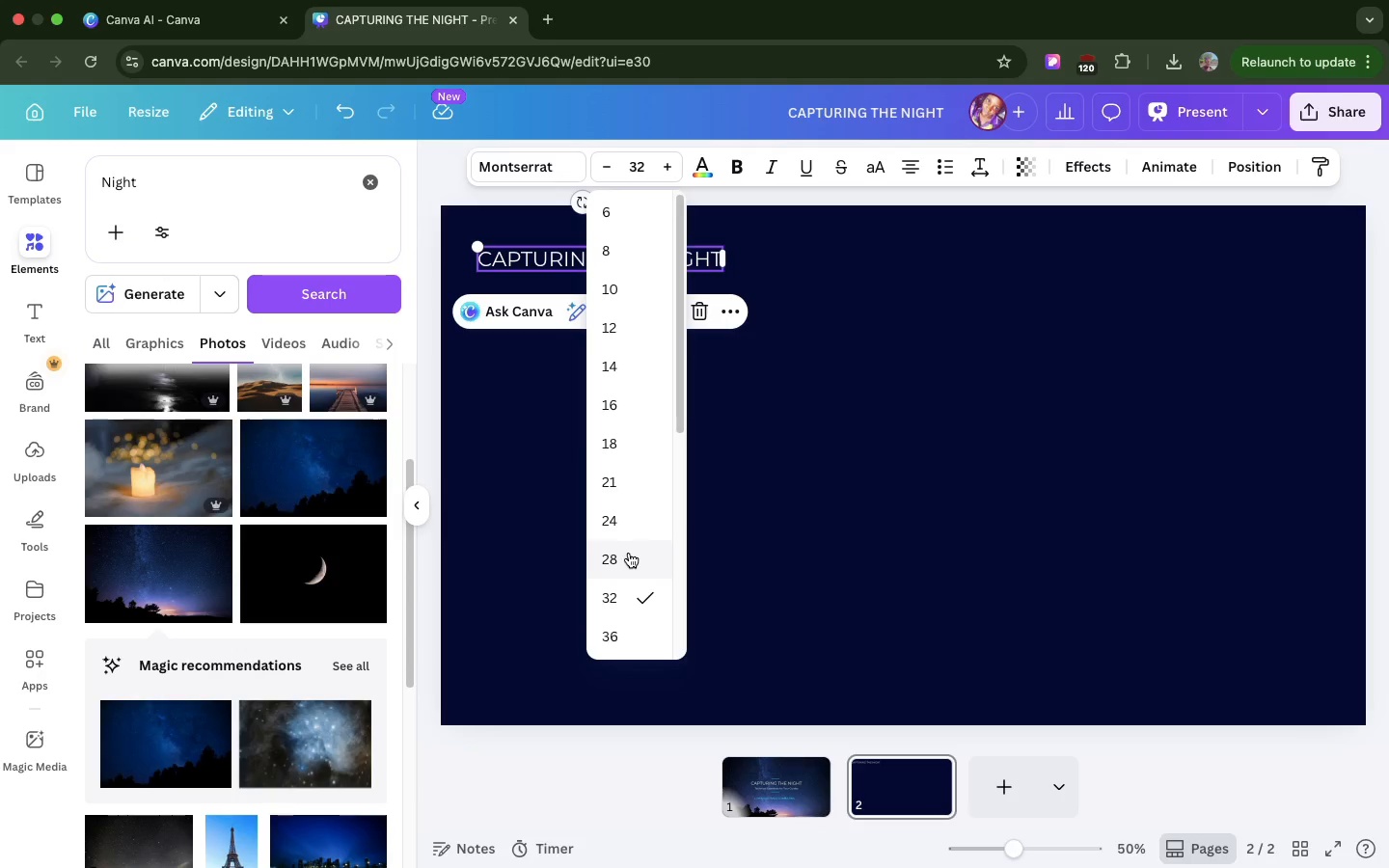 
scroll: coordinate [639, 535], scroll_direction: down, amount: 12.0
 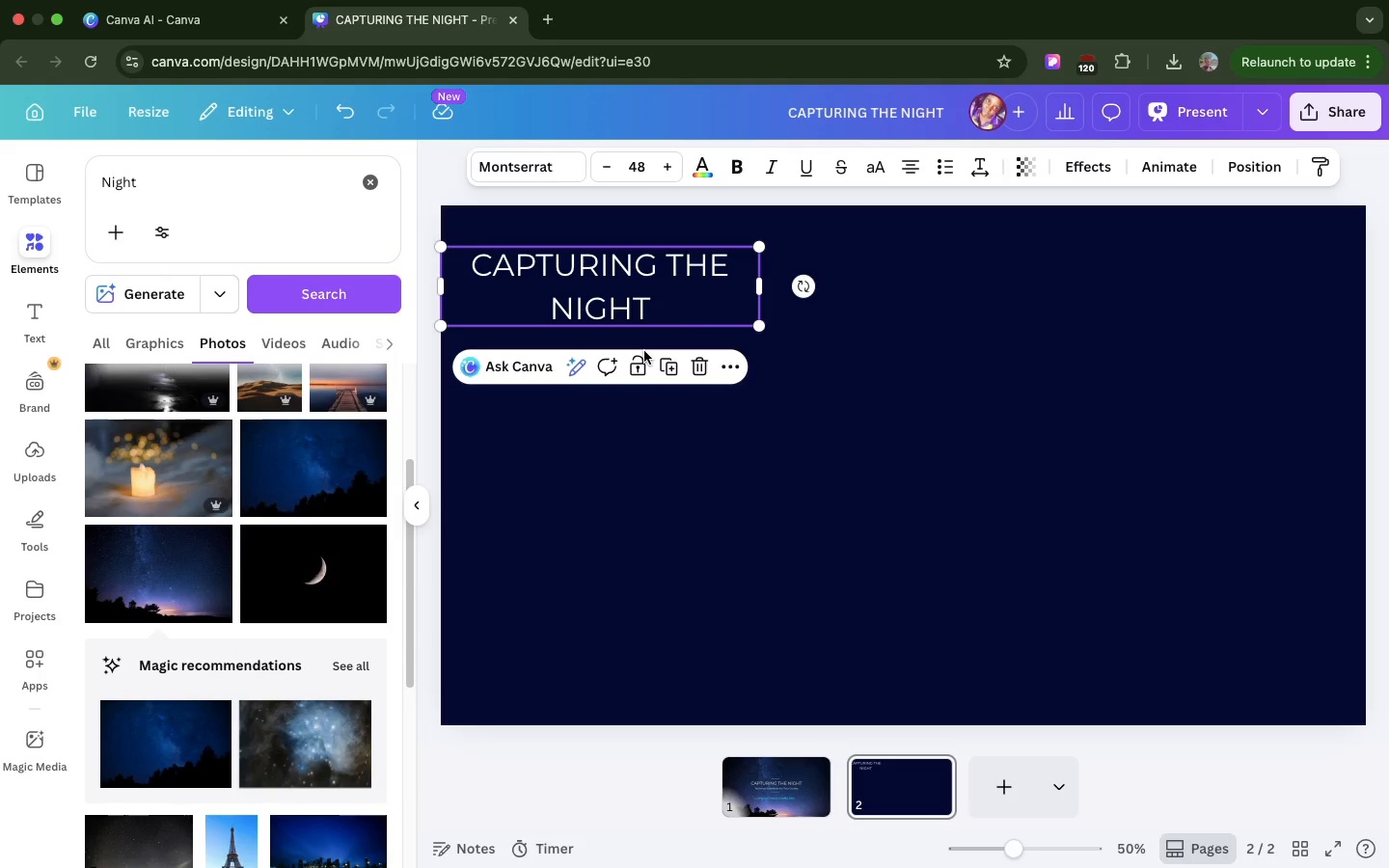 
left_click([644, 351])
 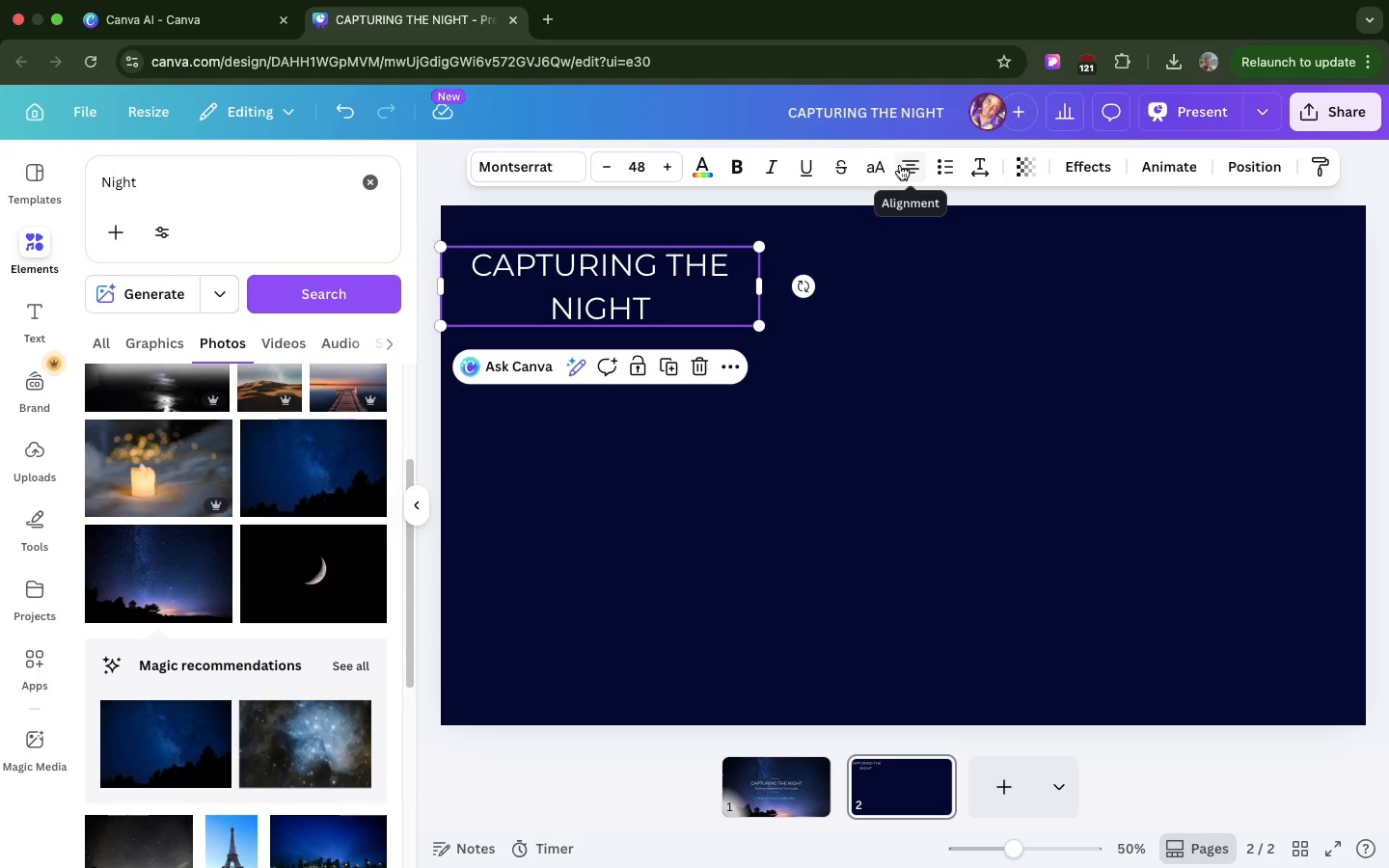 
left_click([900, 165])
 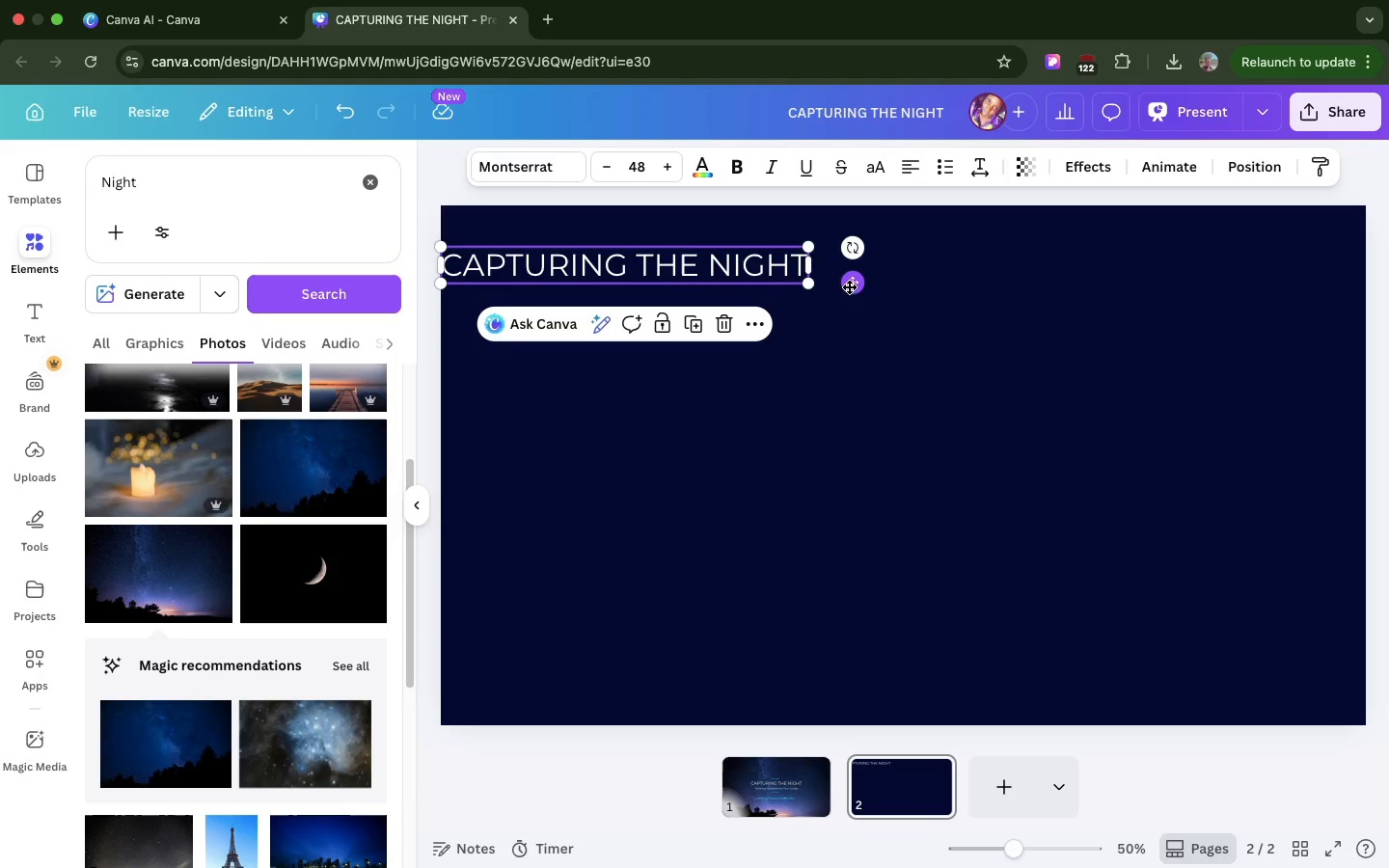 
left_click_drag(start_coordinate=[849, 286], to_coordinate=[869, 281])
 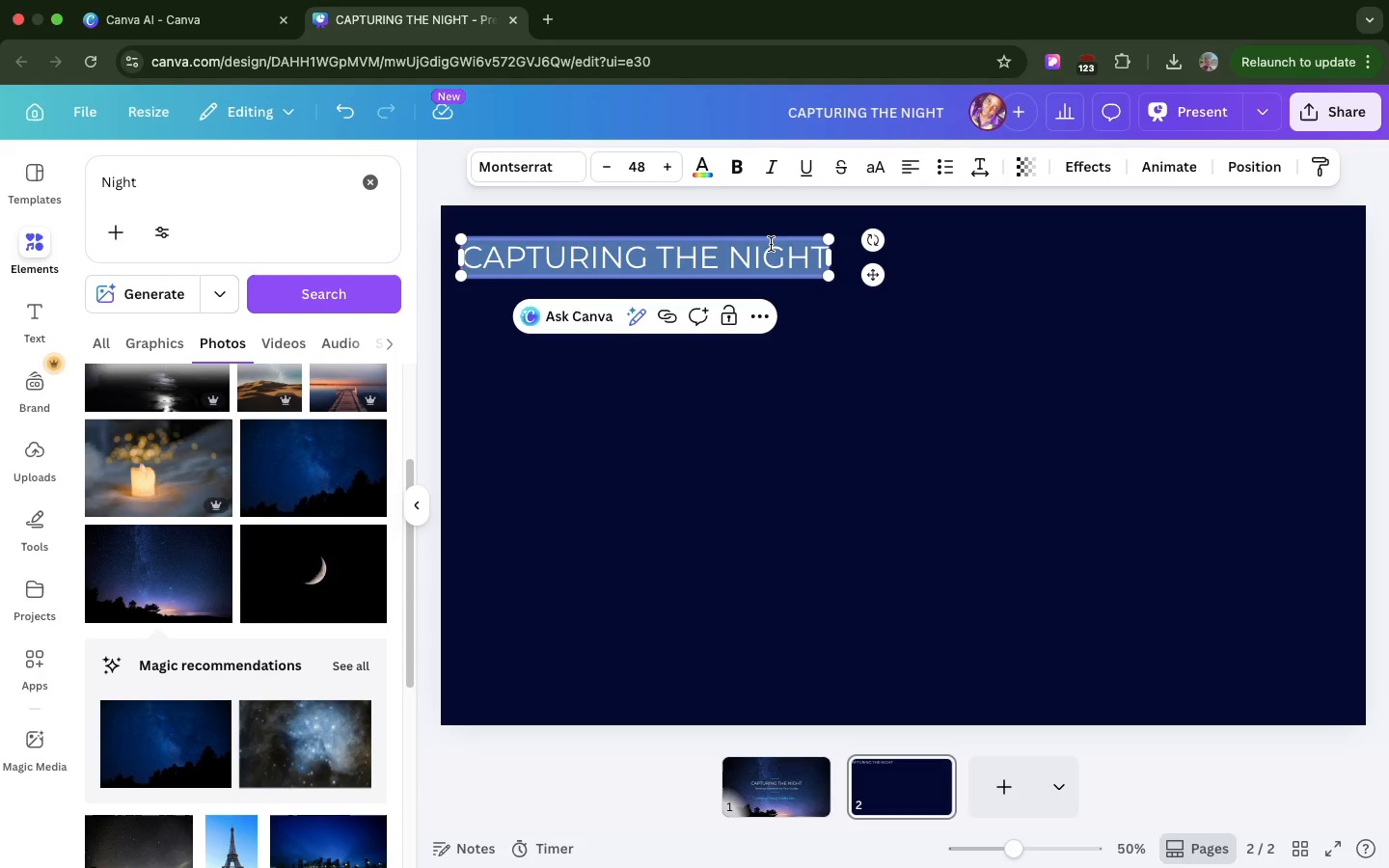 
left_click([771, 244])
 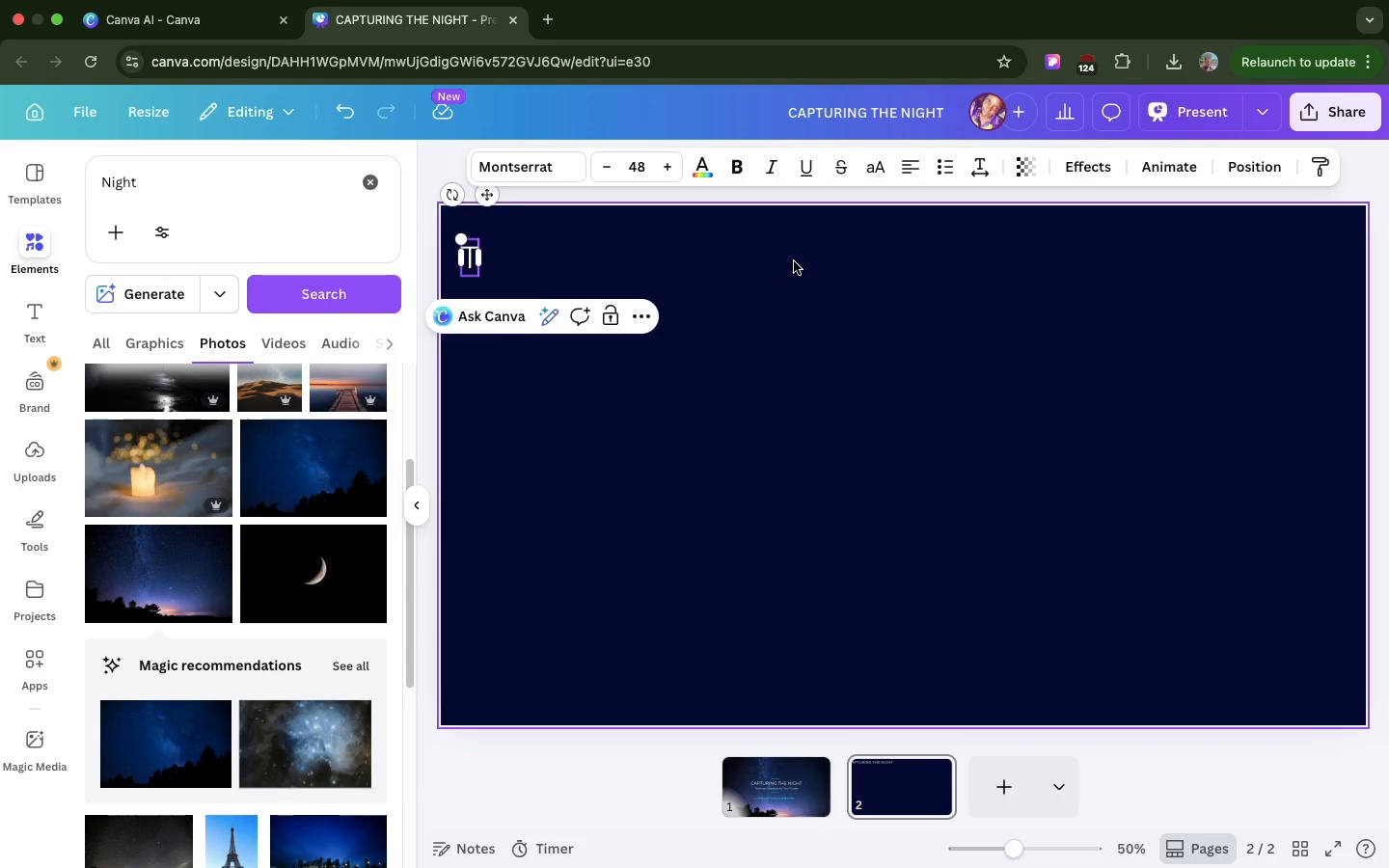 
type(the gear checklist)
 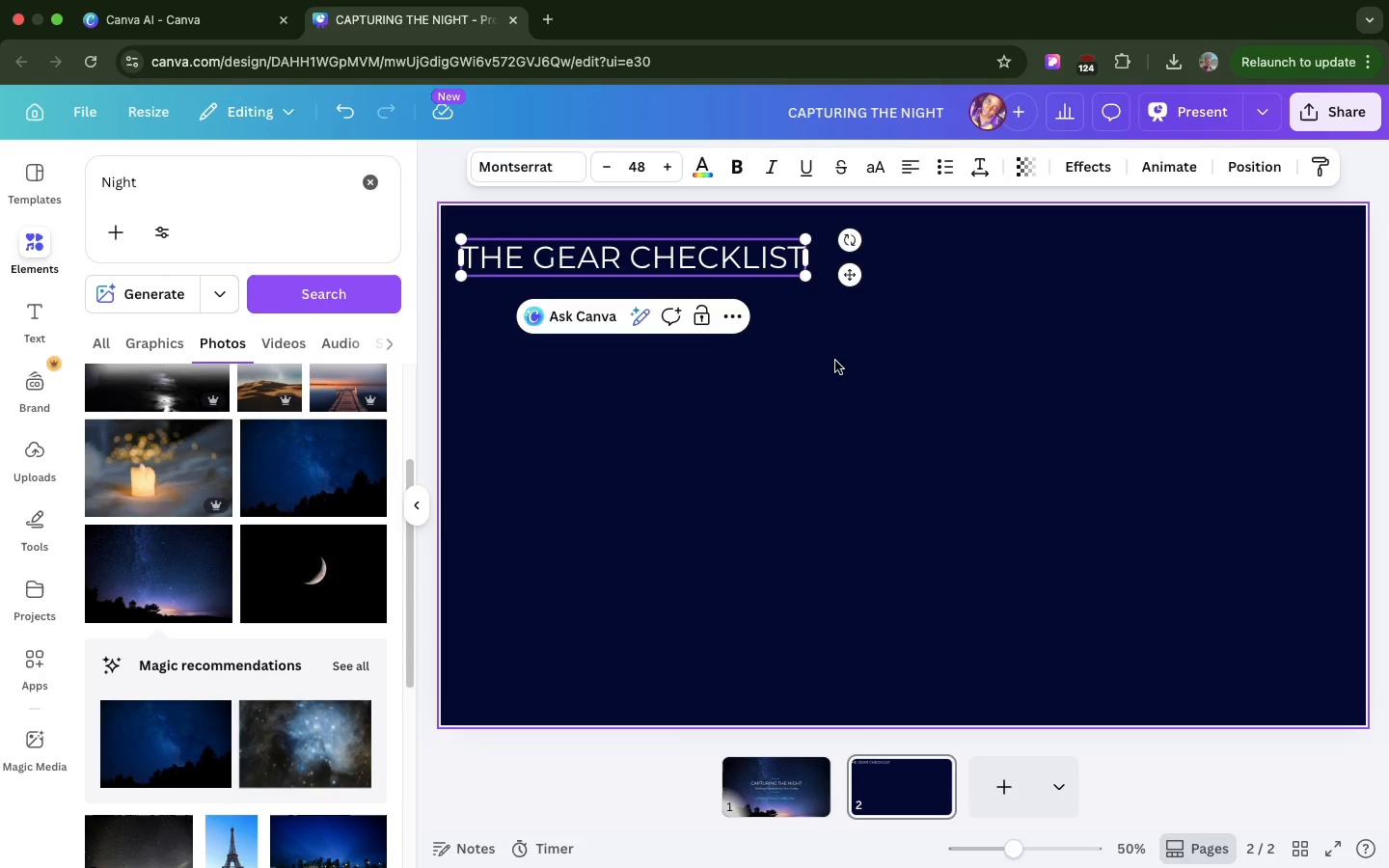 
left_click([835, 361])
 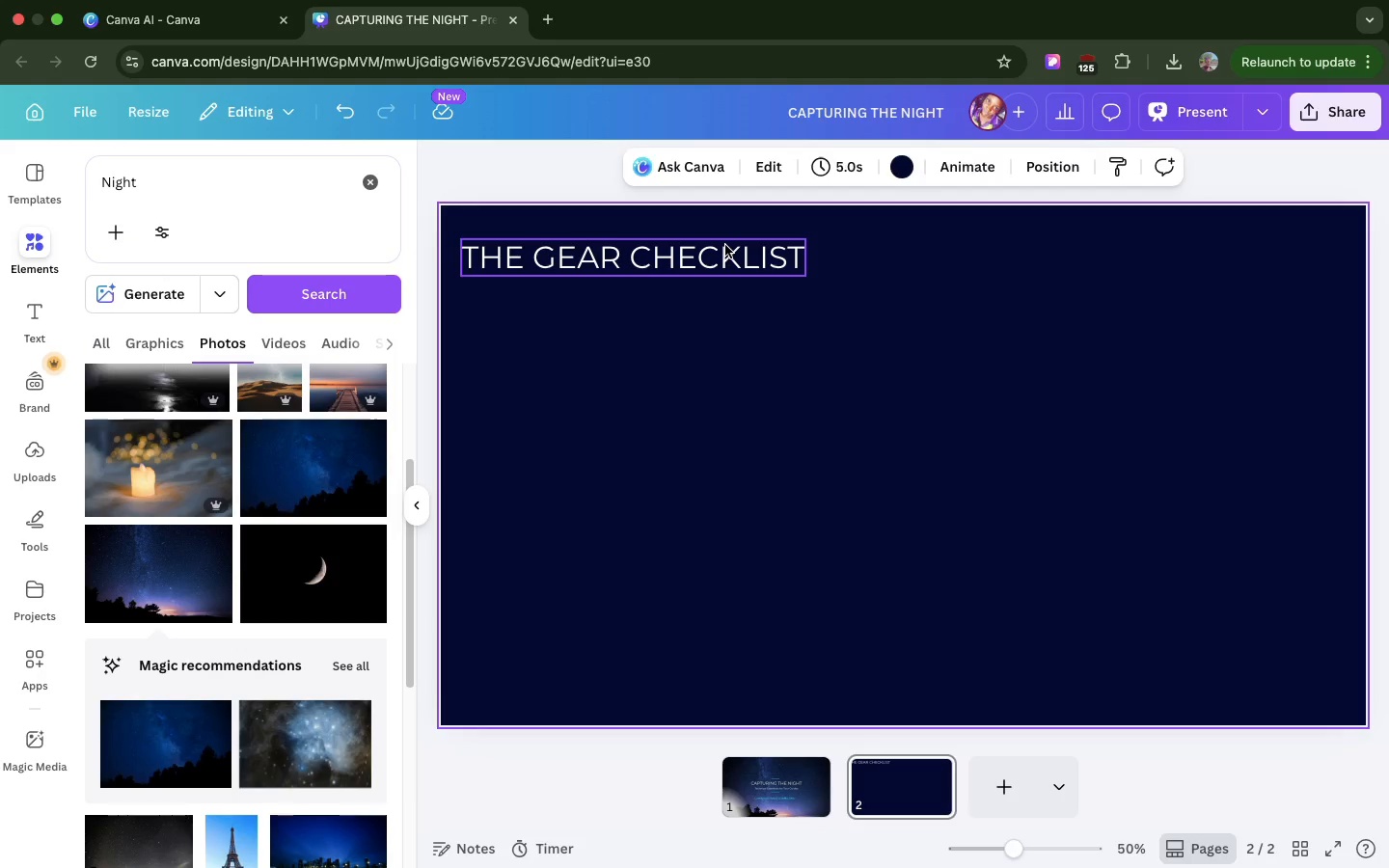 
left_click([725, 245])
 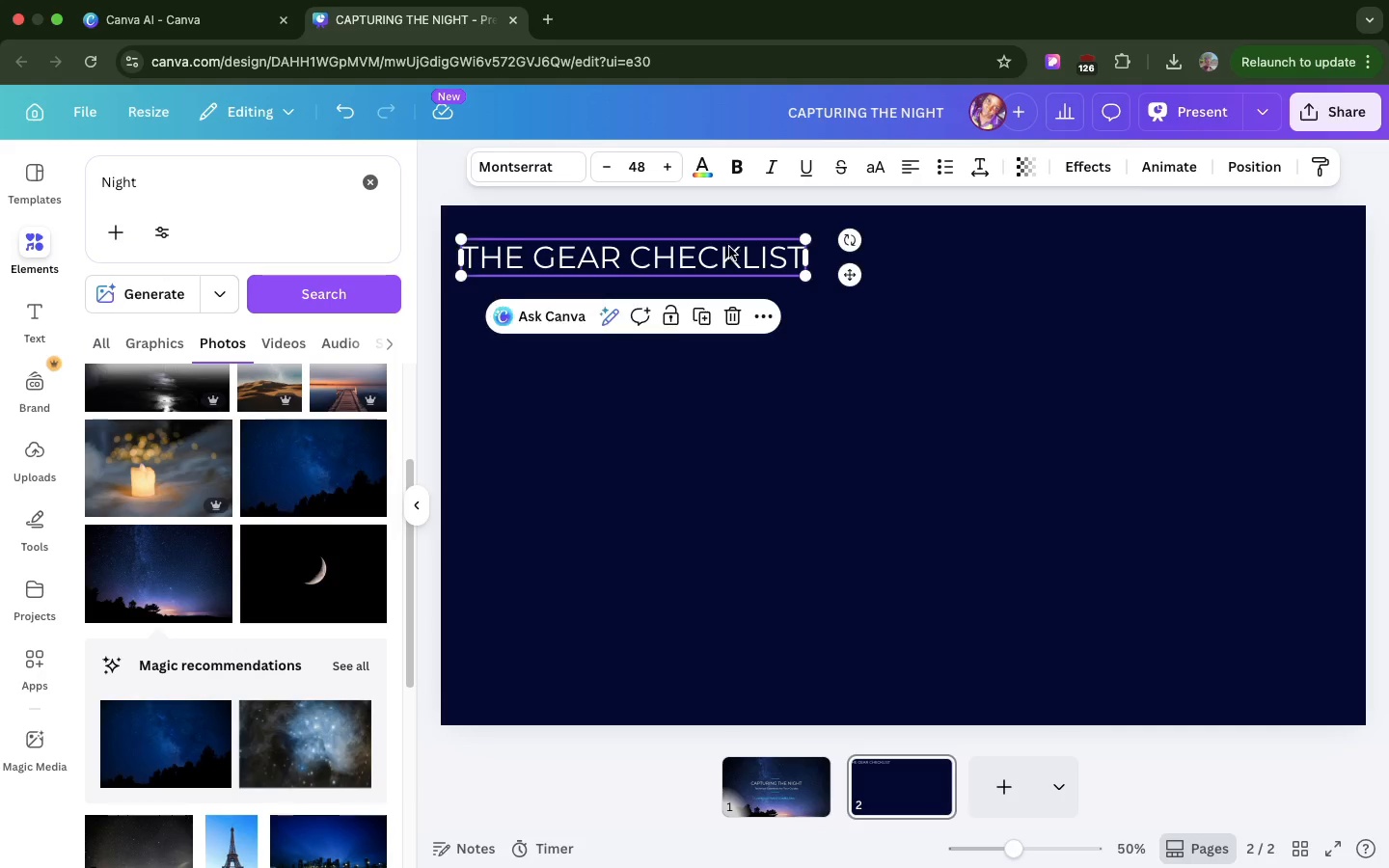 
left_click_drag(start_coordinate=[723, 252], to_coordinate=[730, 245])
 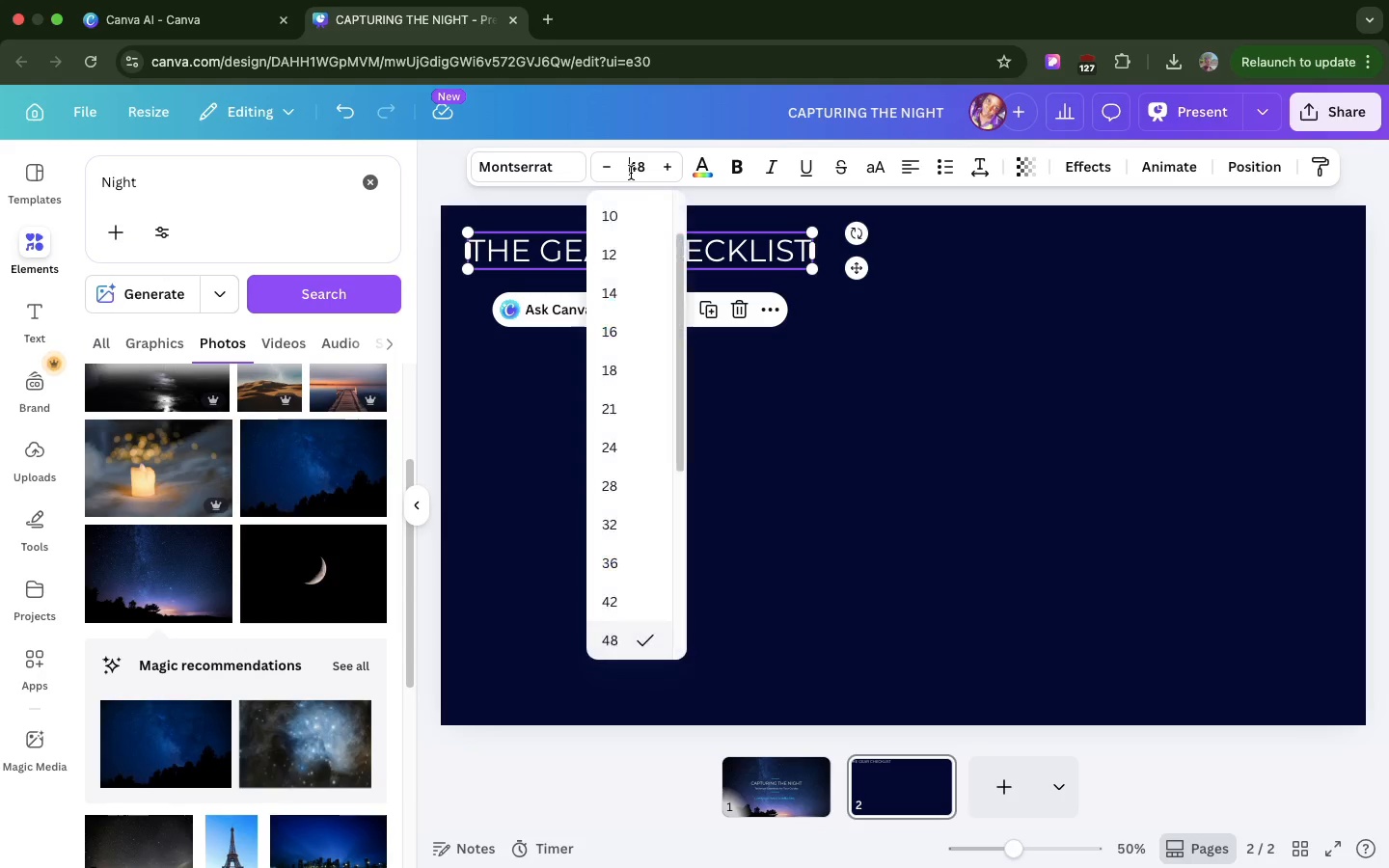 
left_click([631, 173])
 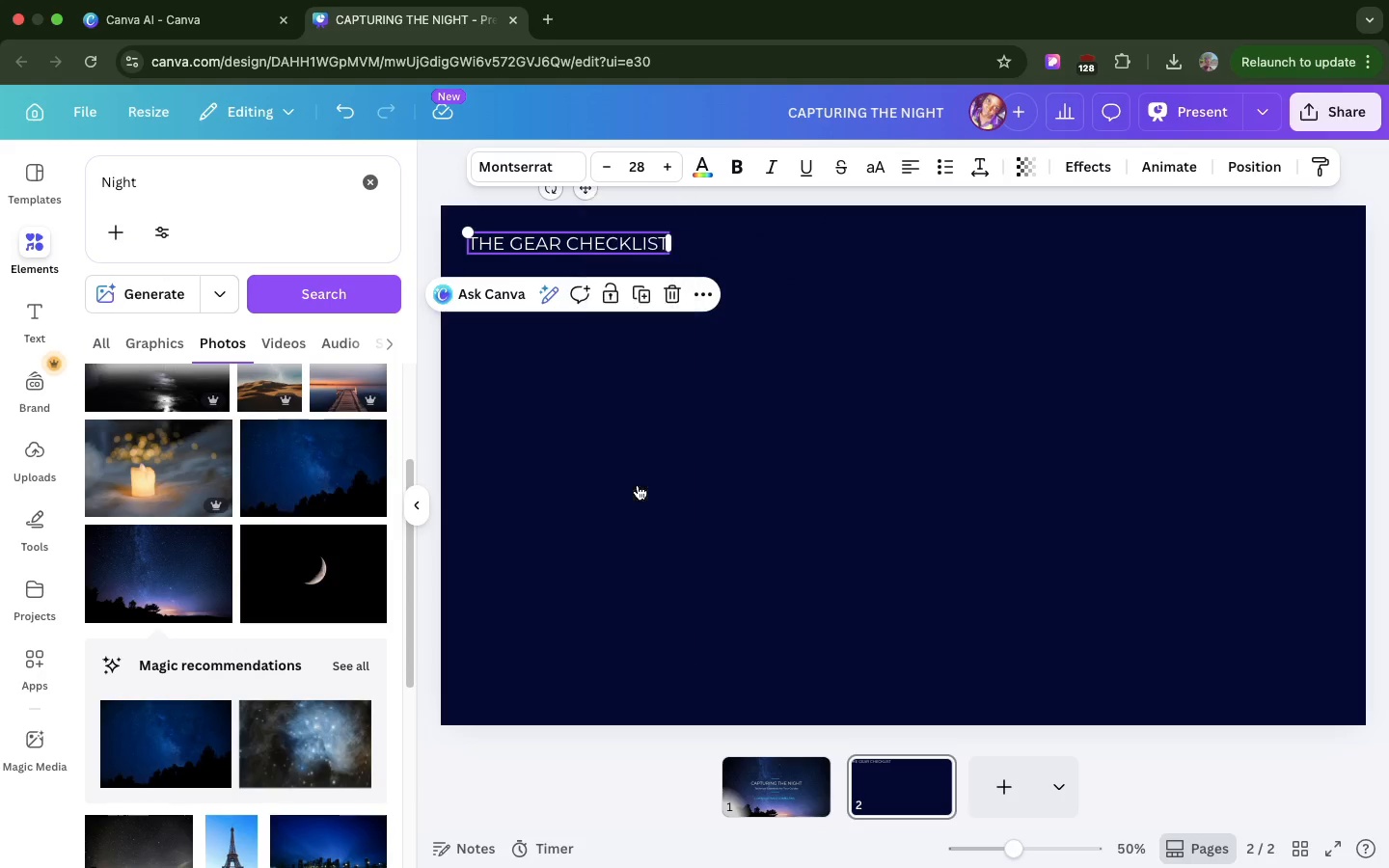 
left_click([638, 485])
 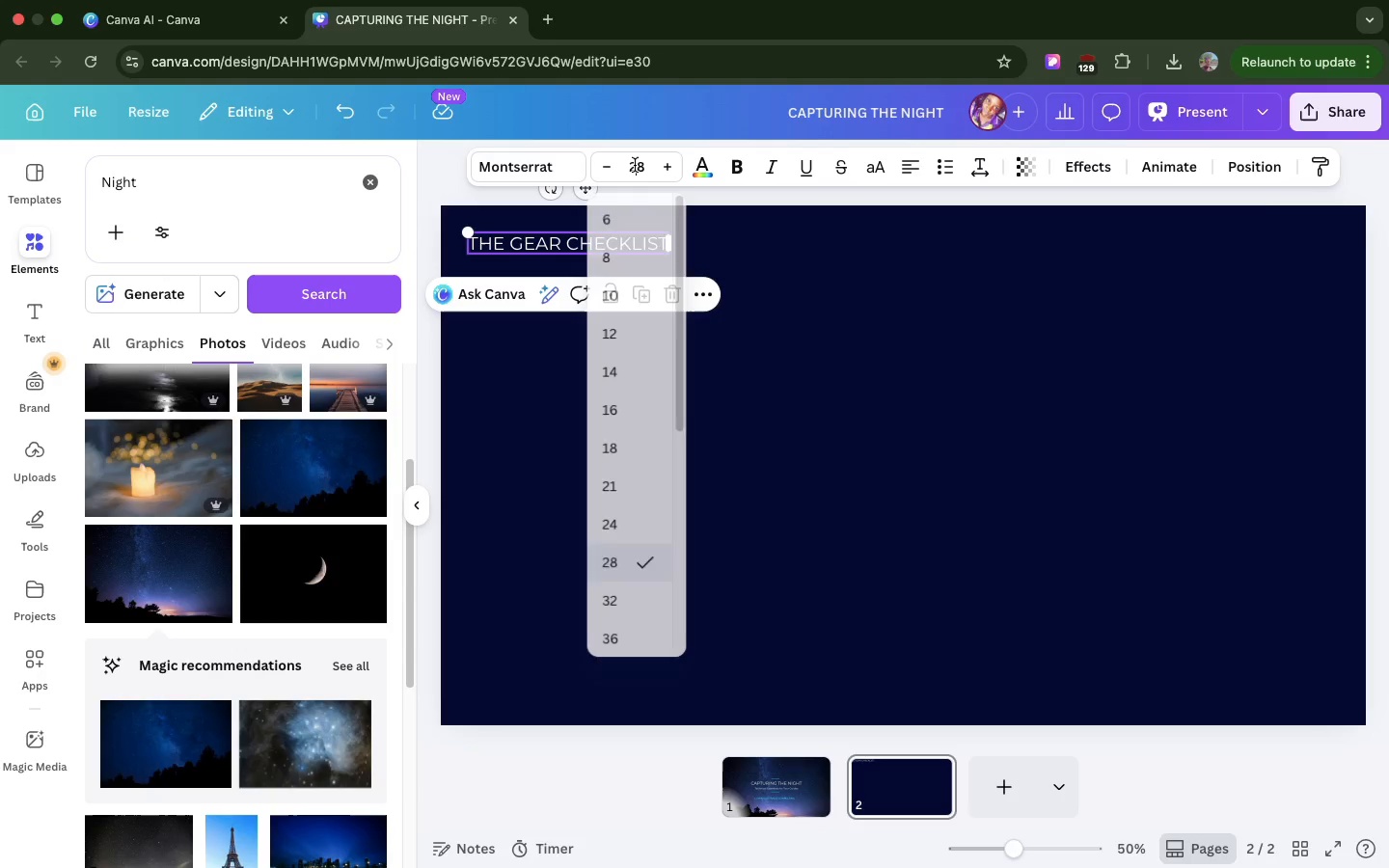 
left_click([635, 165])
 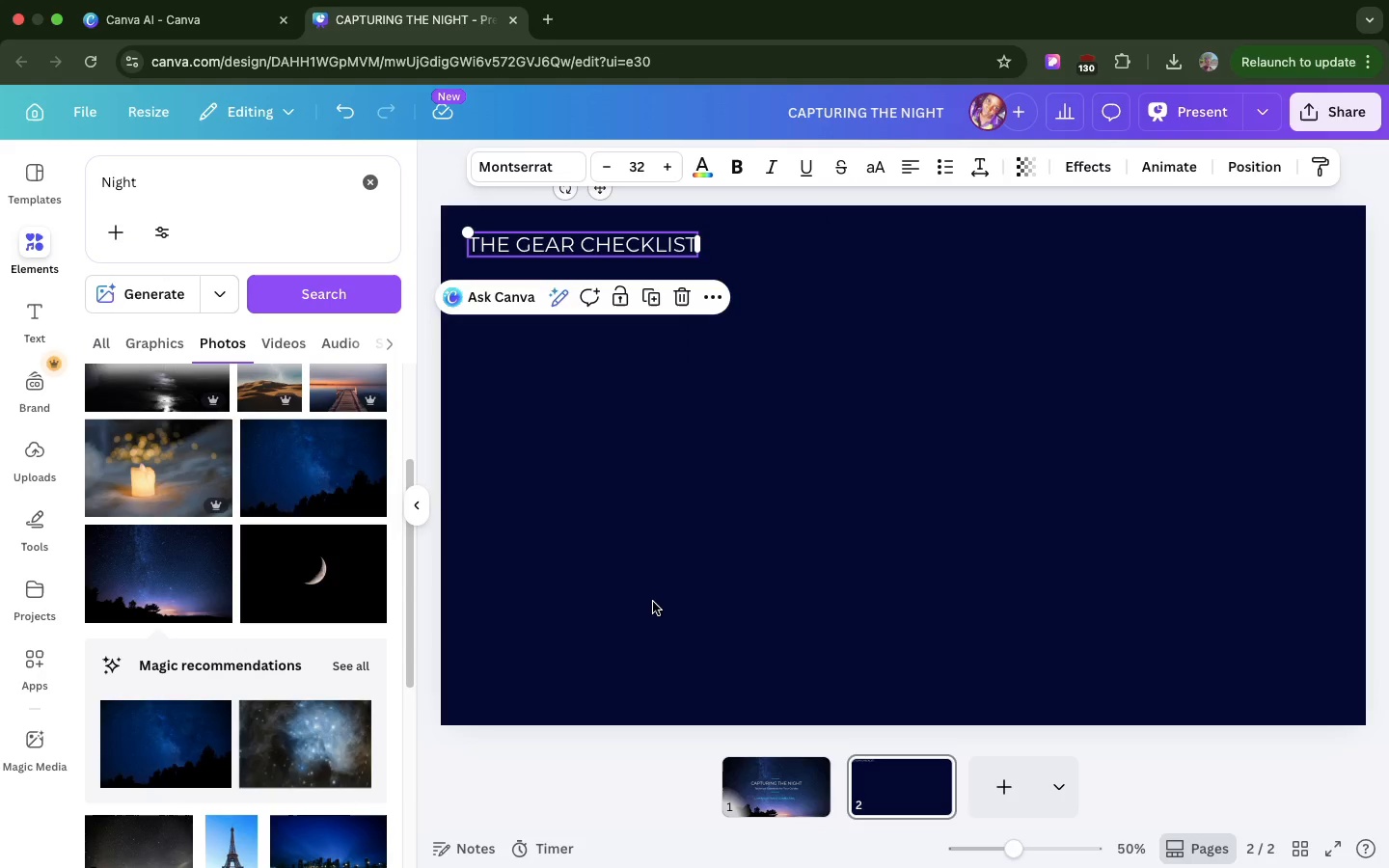 
left_click([653, 602])
 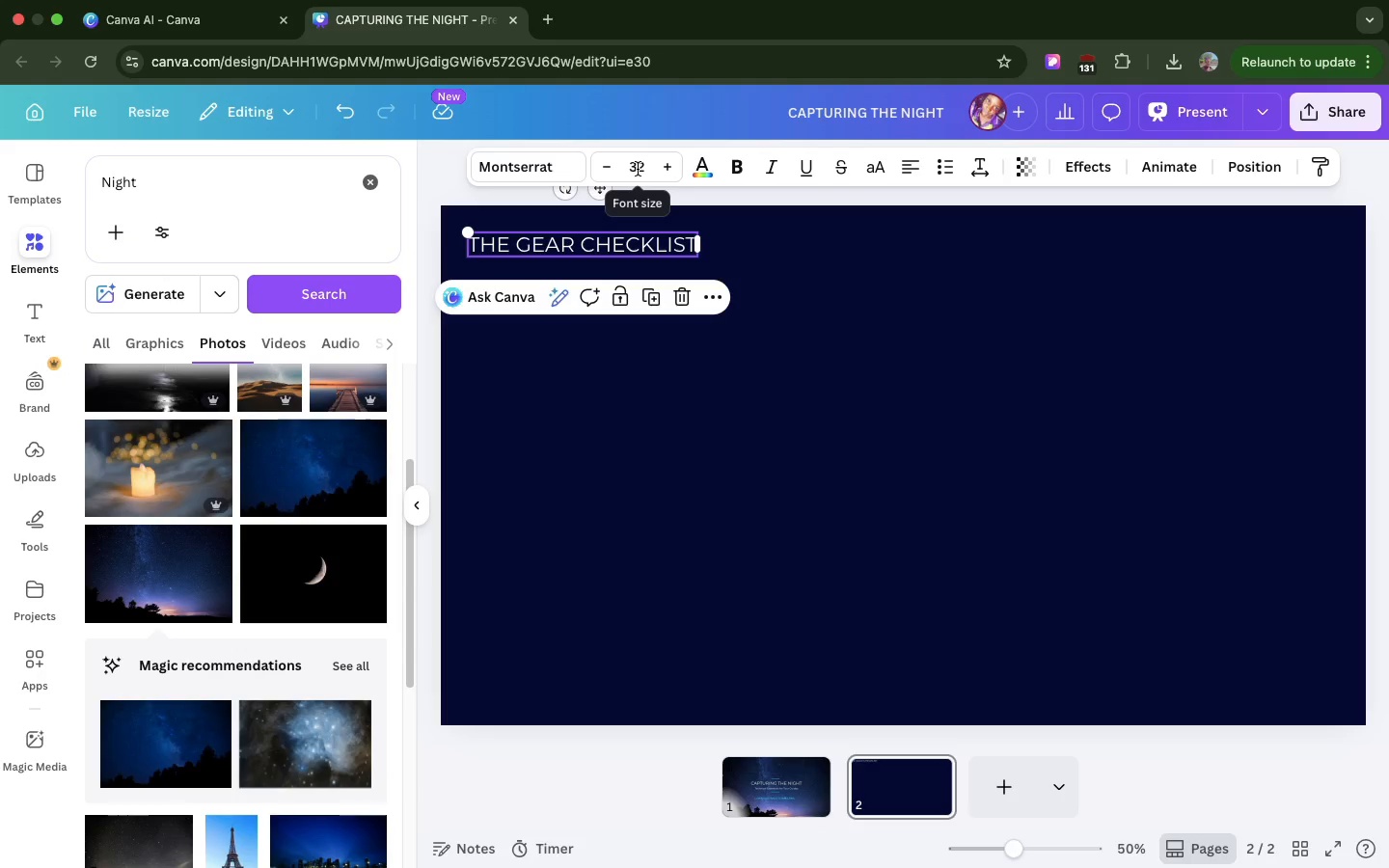 
left_click([638, 169])
 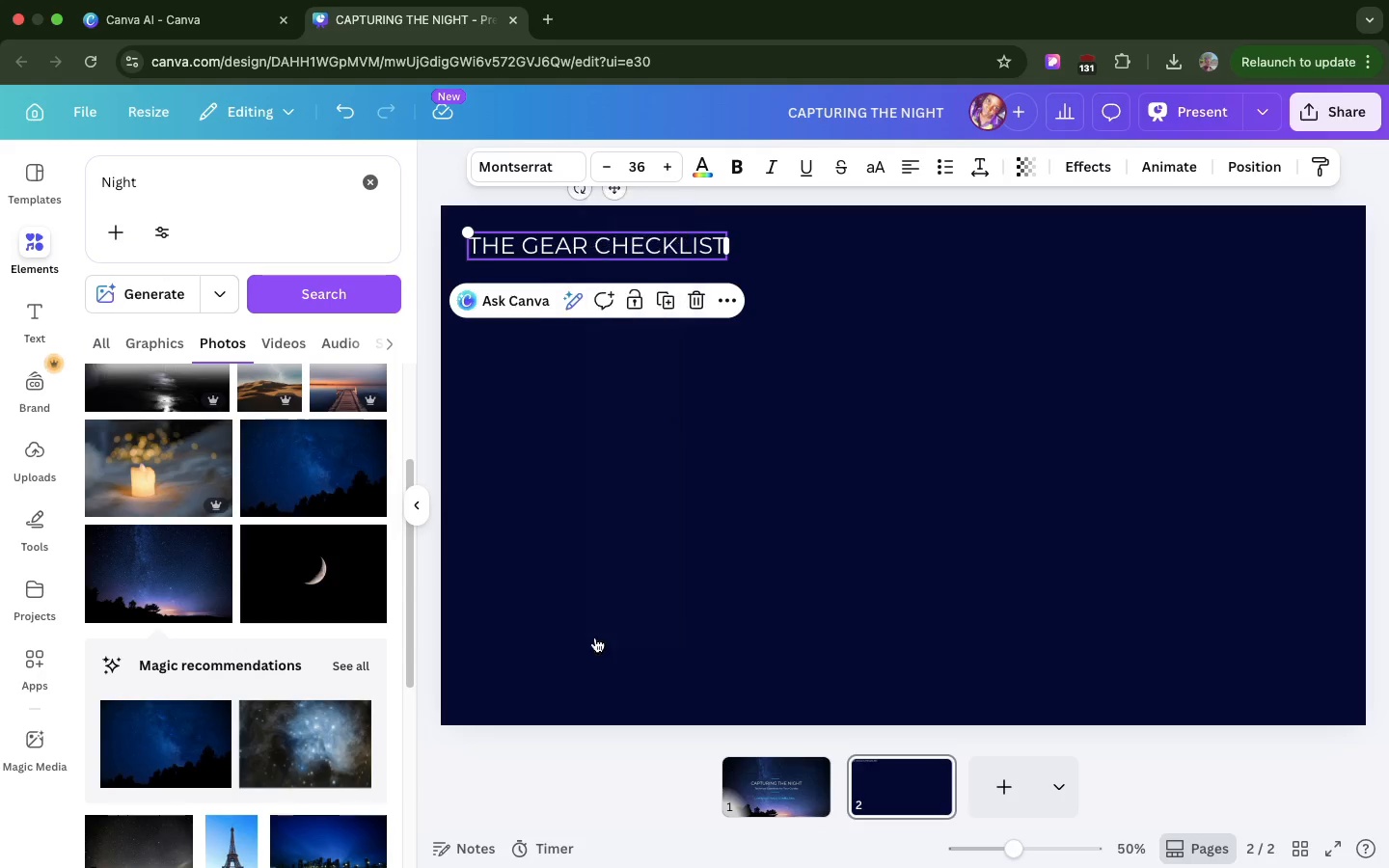 
left_click([595, 637])
 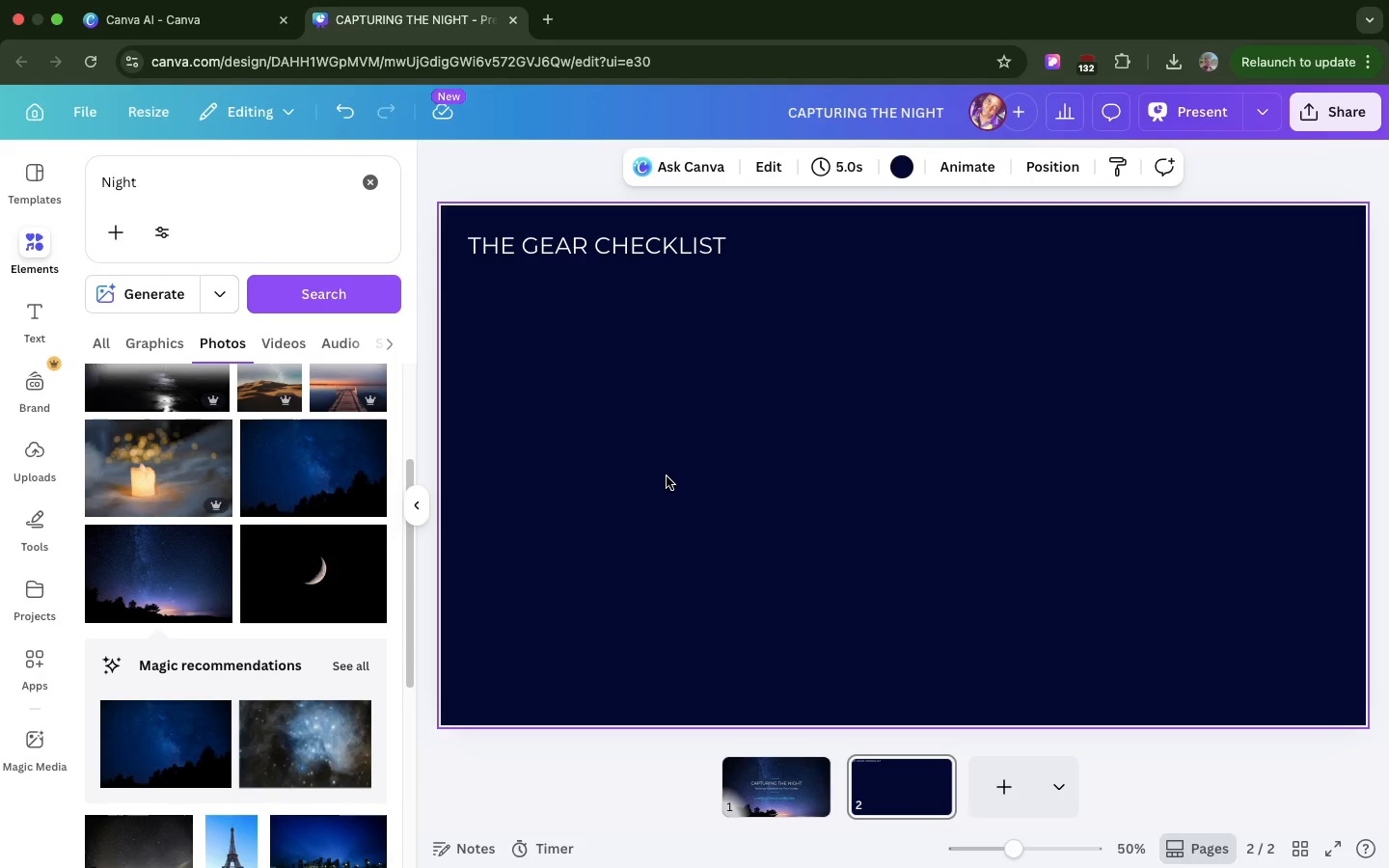 
left_click([667, 476])
 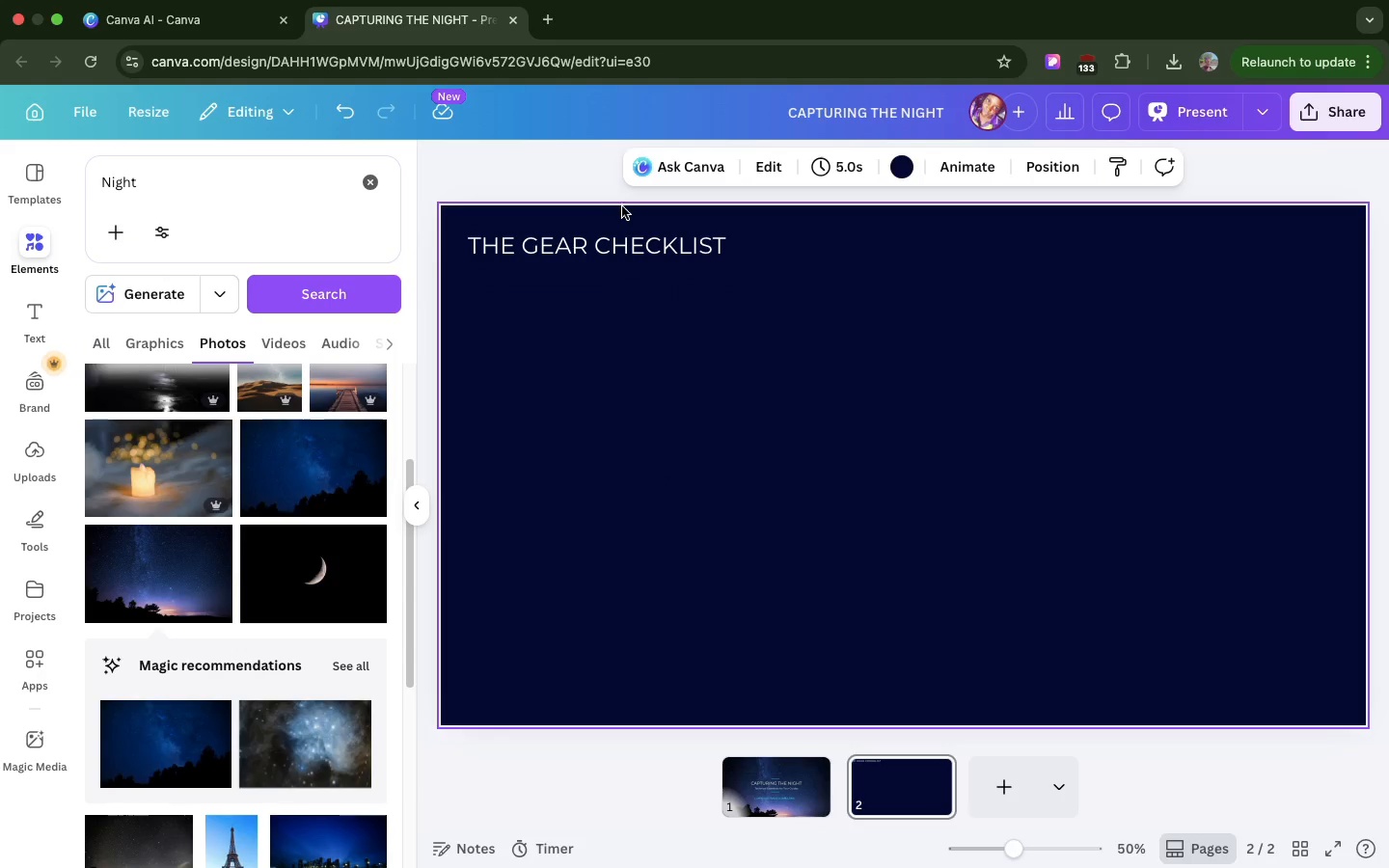 
mouse_move([621, 240])
 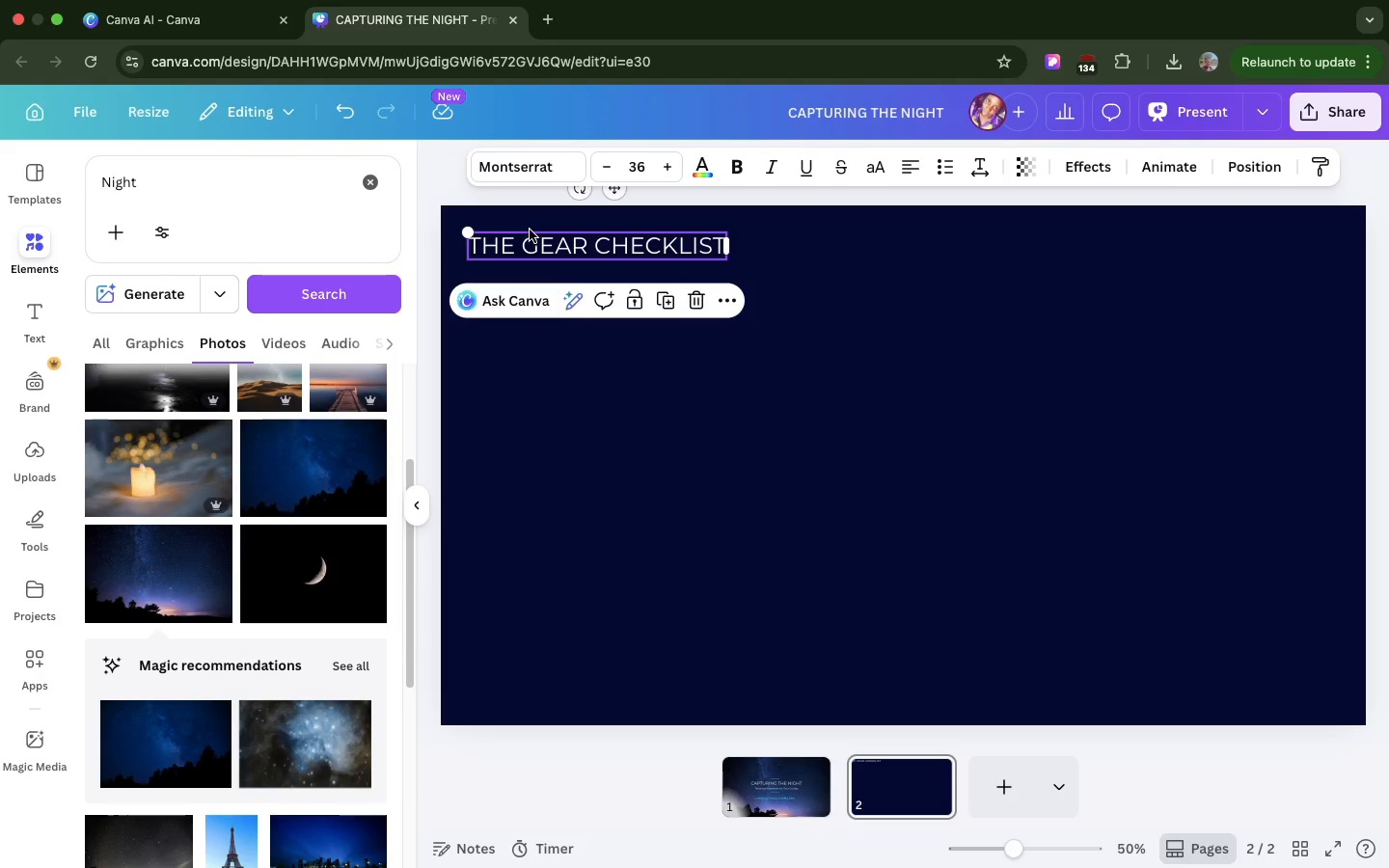 
key(L)
 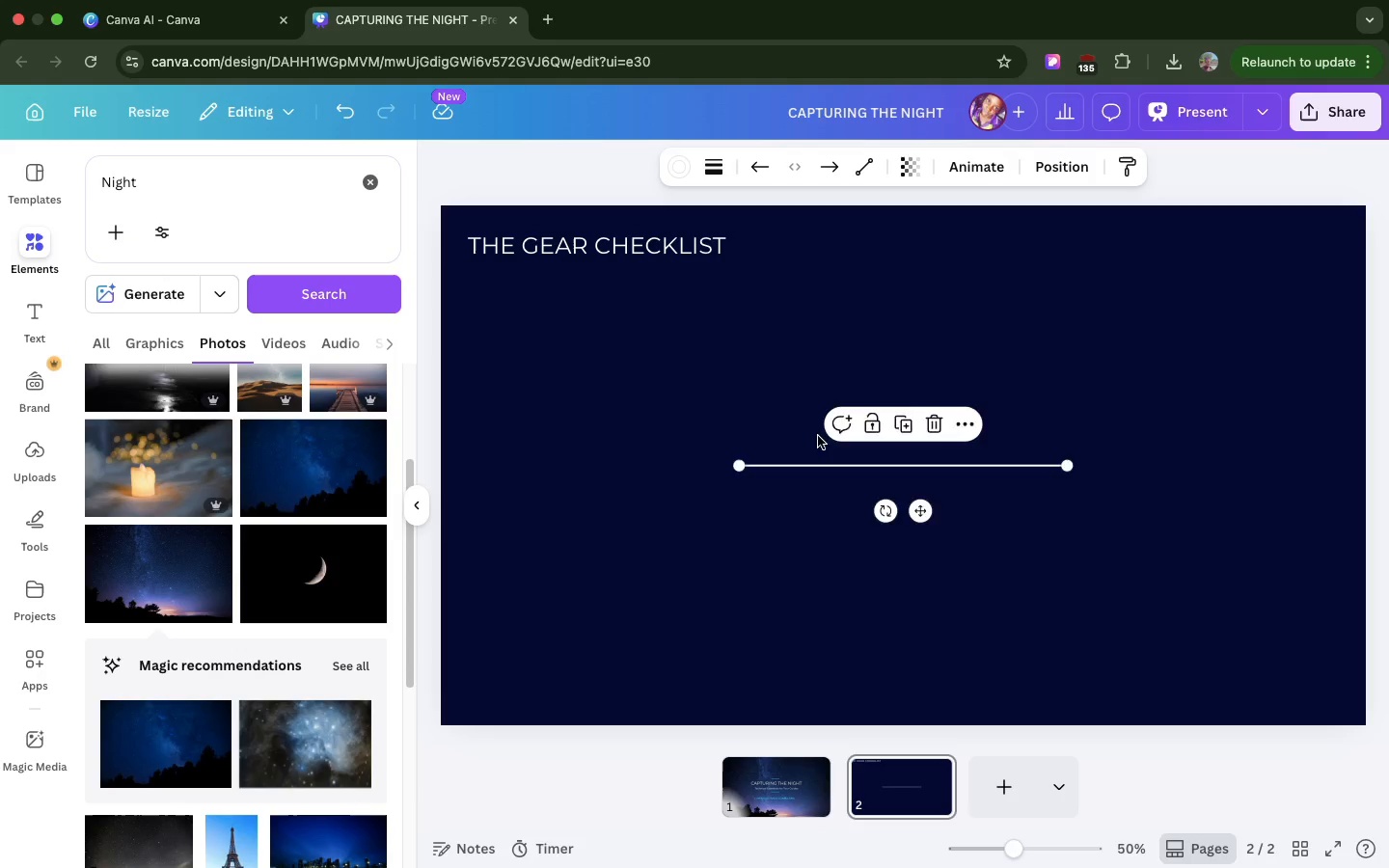 
left_click_drag(start_coordinate=[831, 464], to_coordinate=[566, 272])
 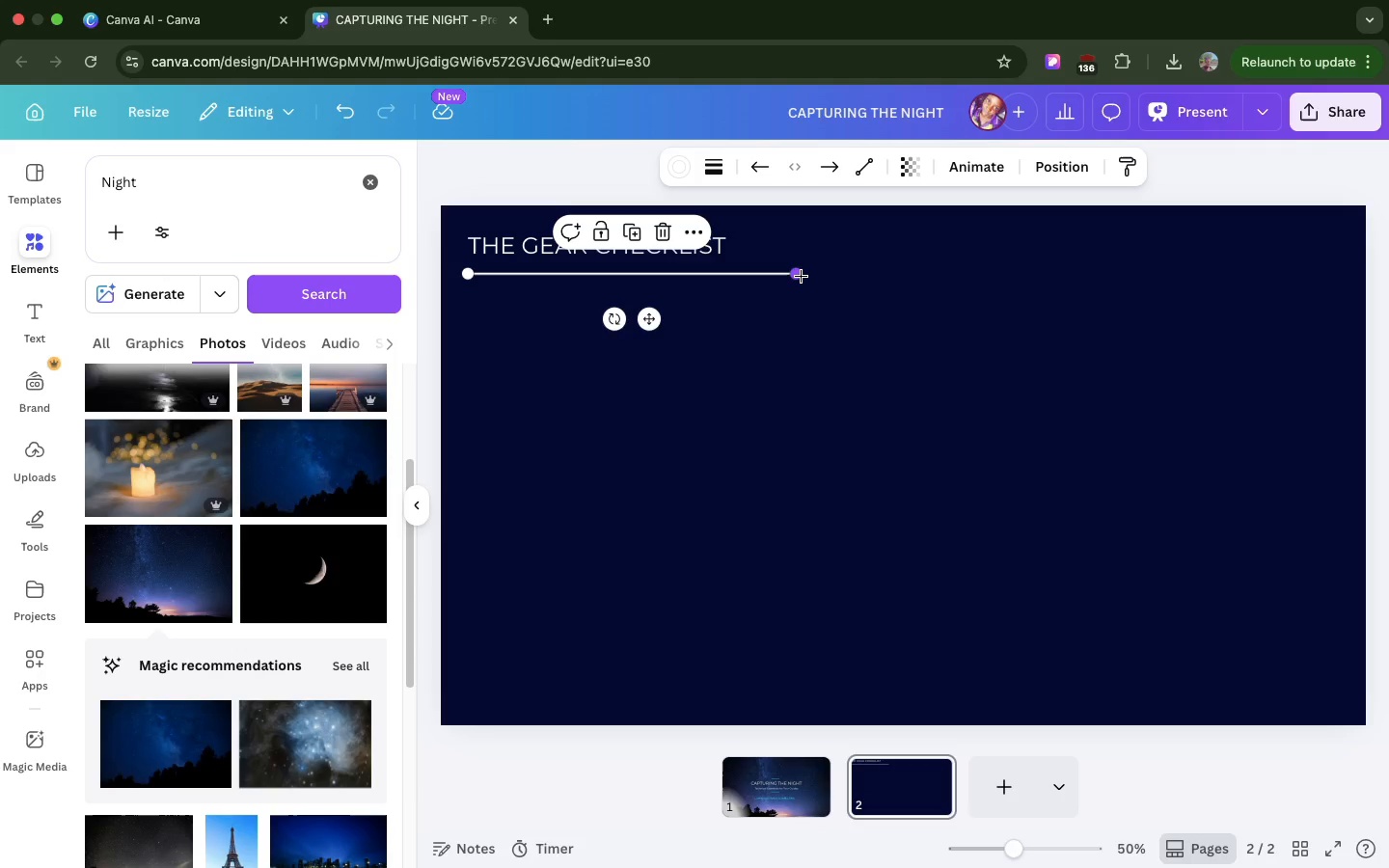 
left_click_drag(start_coordinate=[801, 277], to_coordinate=[545, 276])
 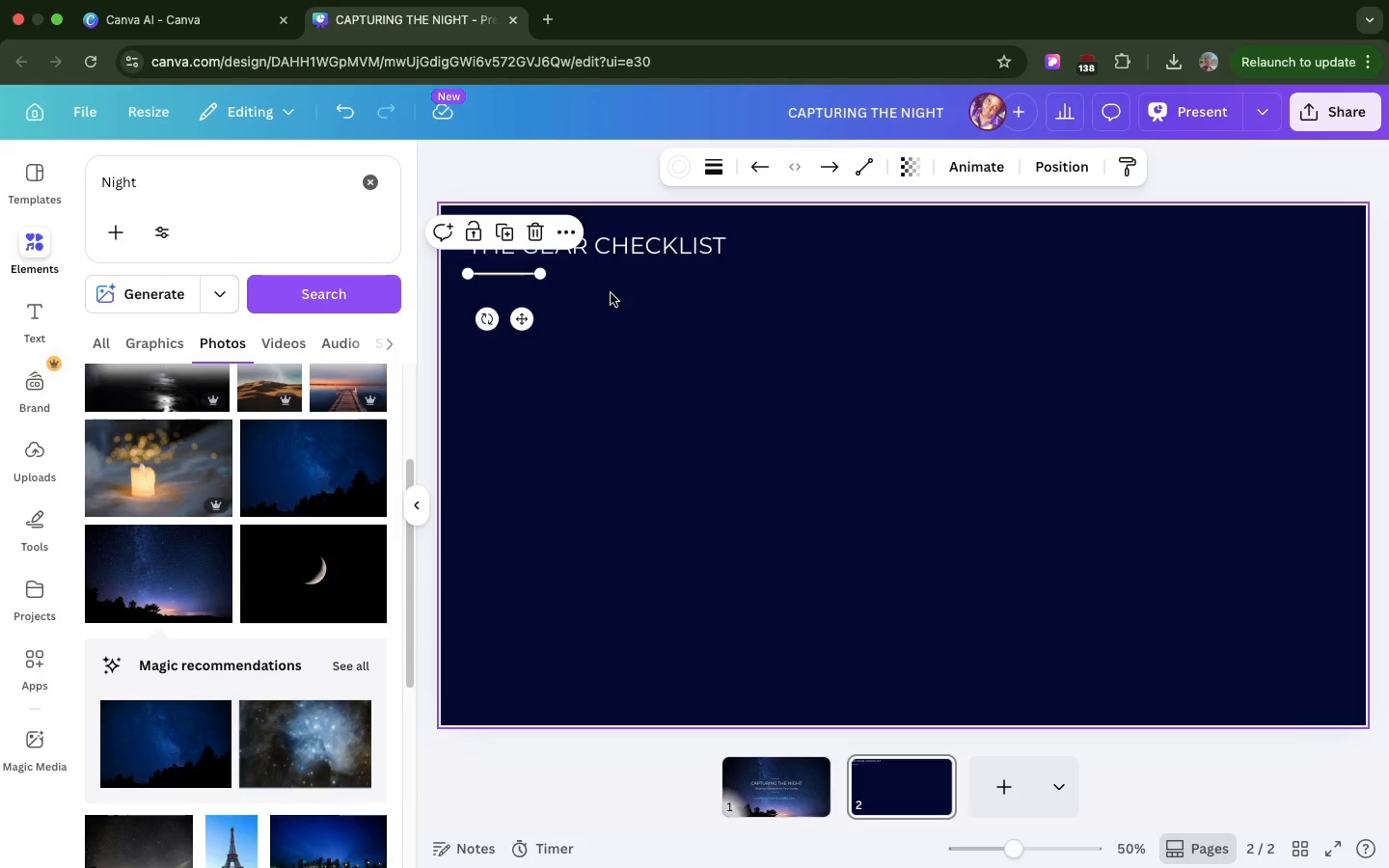 
left_click([715, 327])
 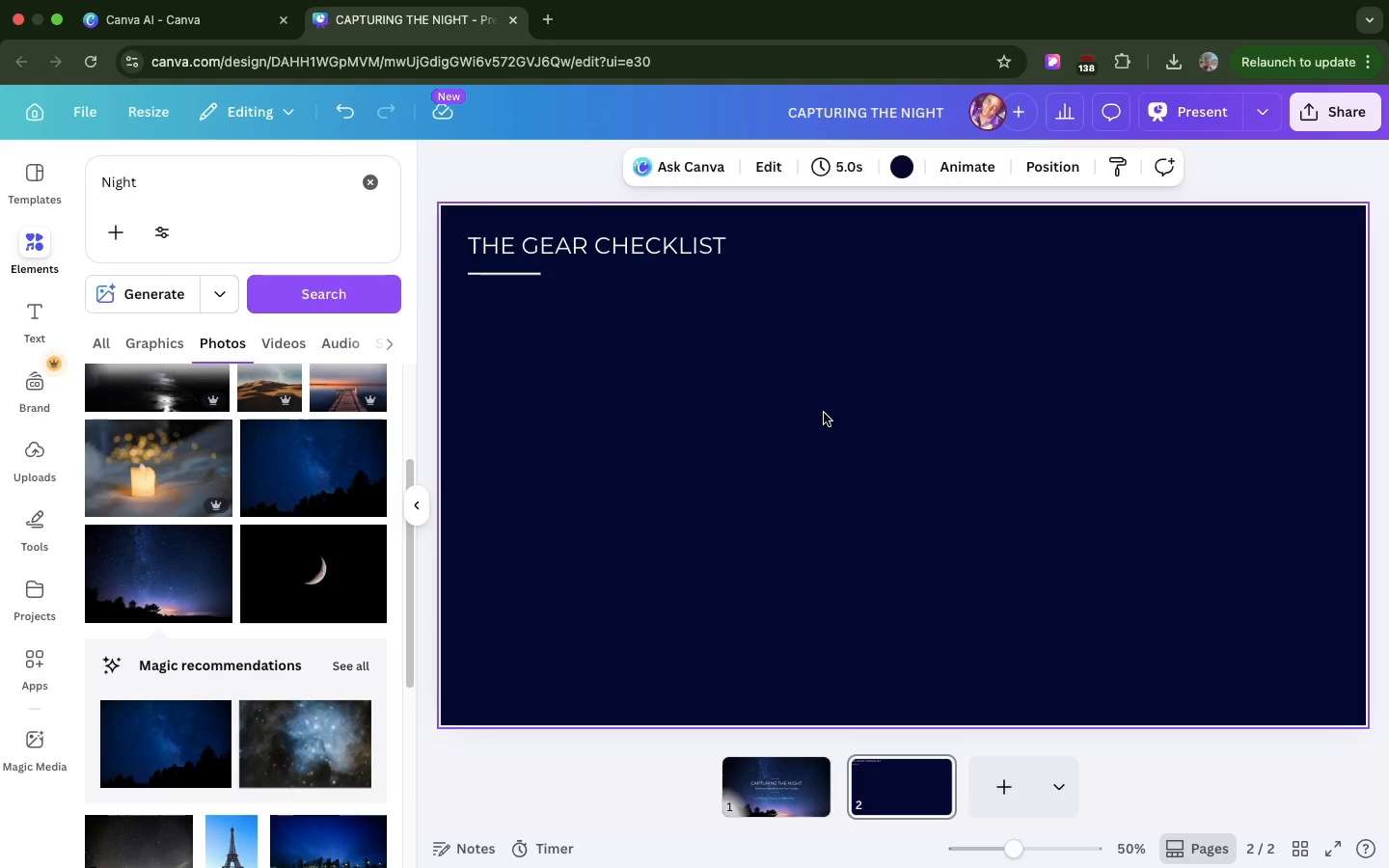 
left_click([825, 414])
 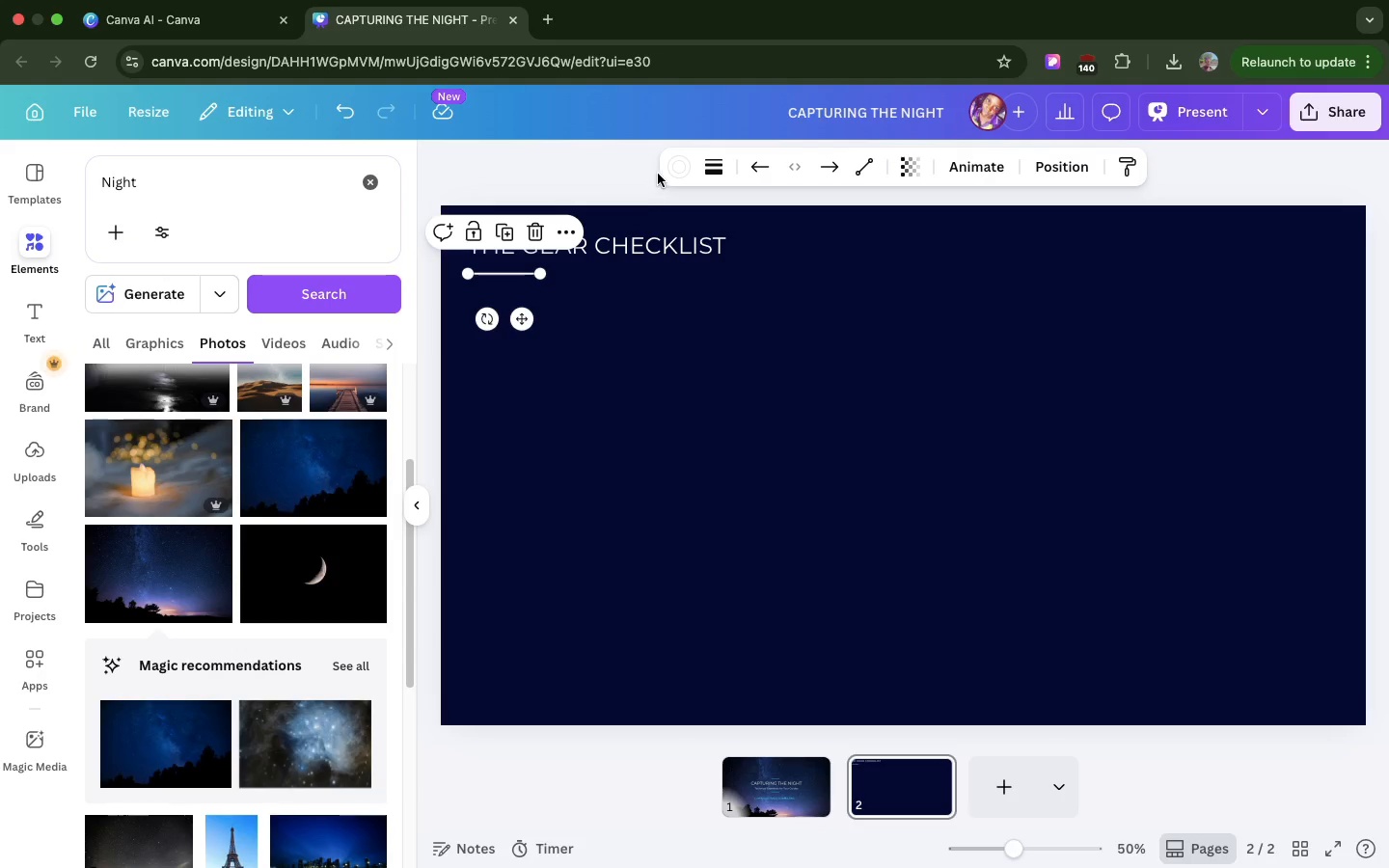 
left_click([667, 166])
 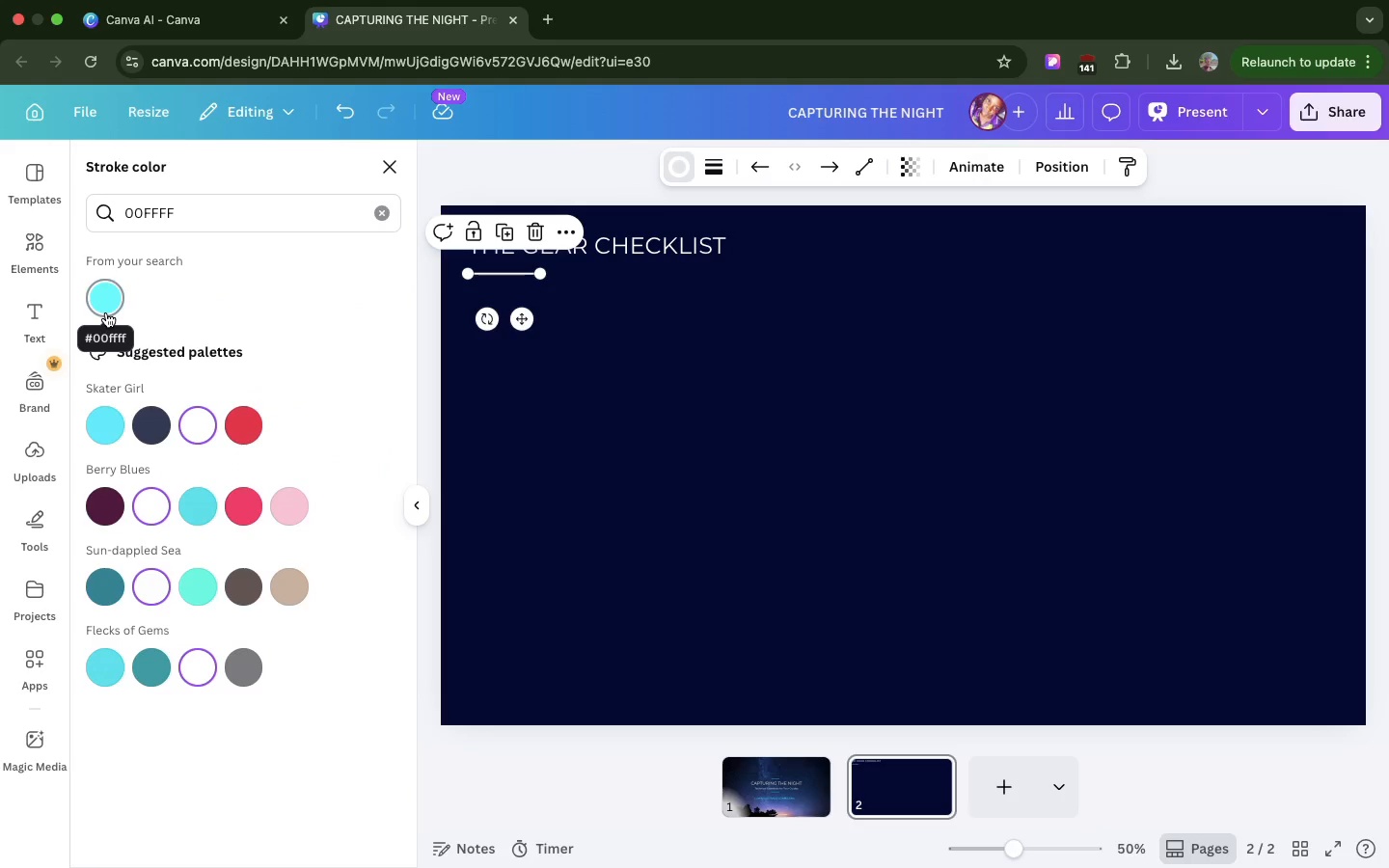 
left_click([105, 312])
 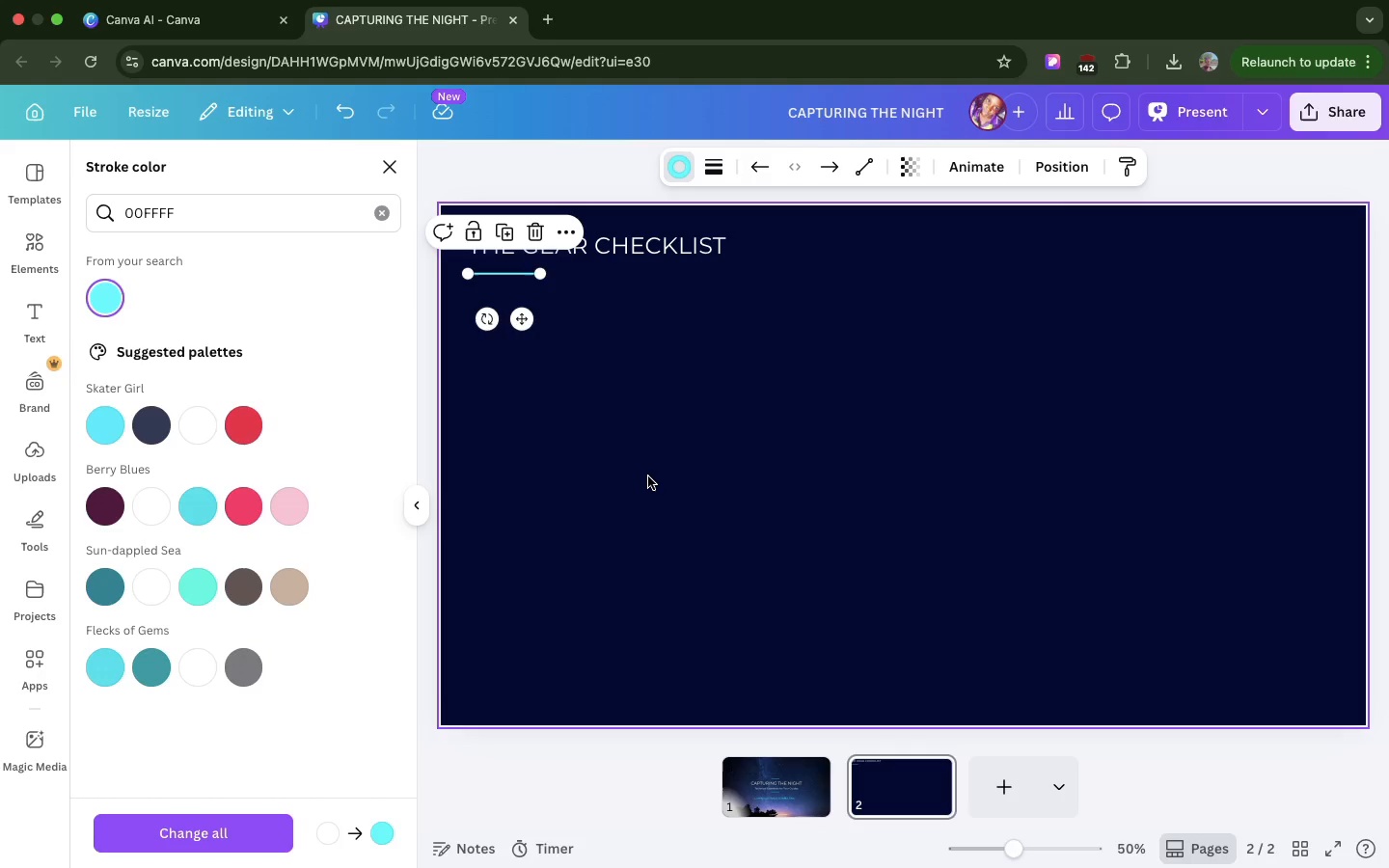 
left_click([648, 476])
 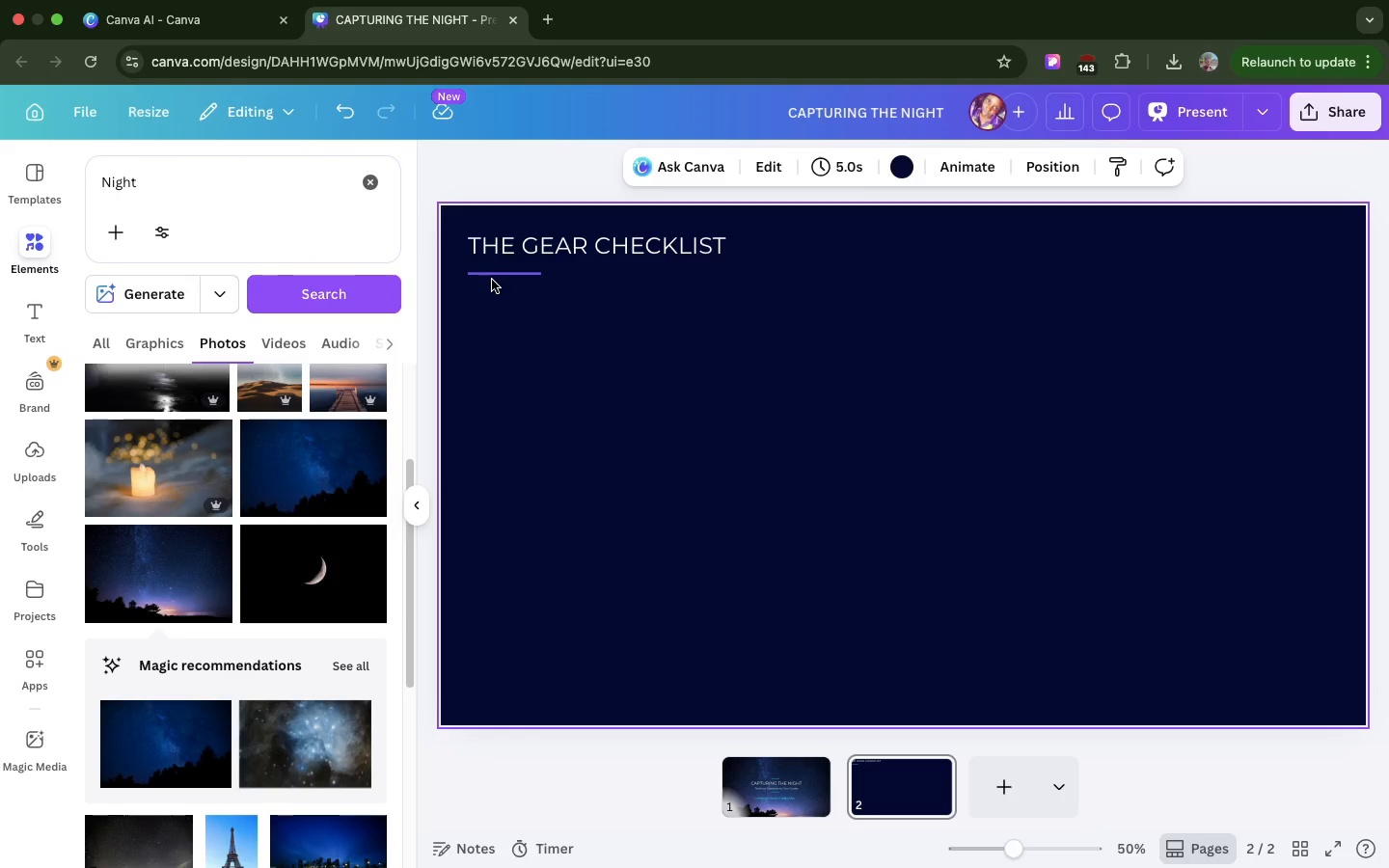 
wait(7.19)
 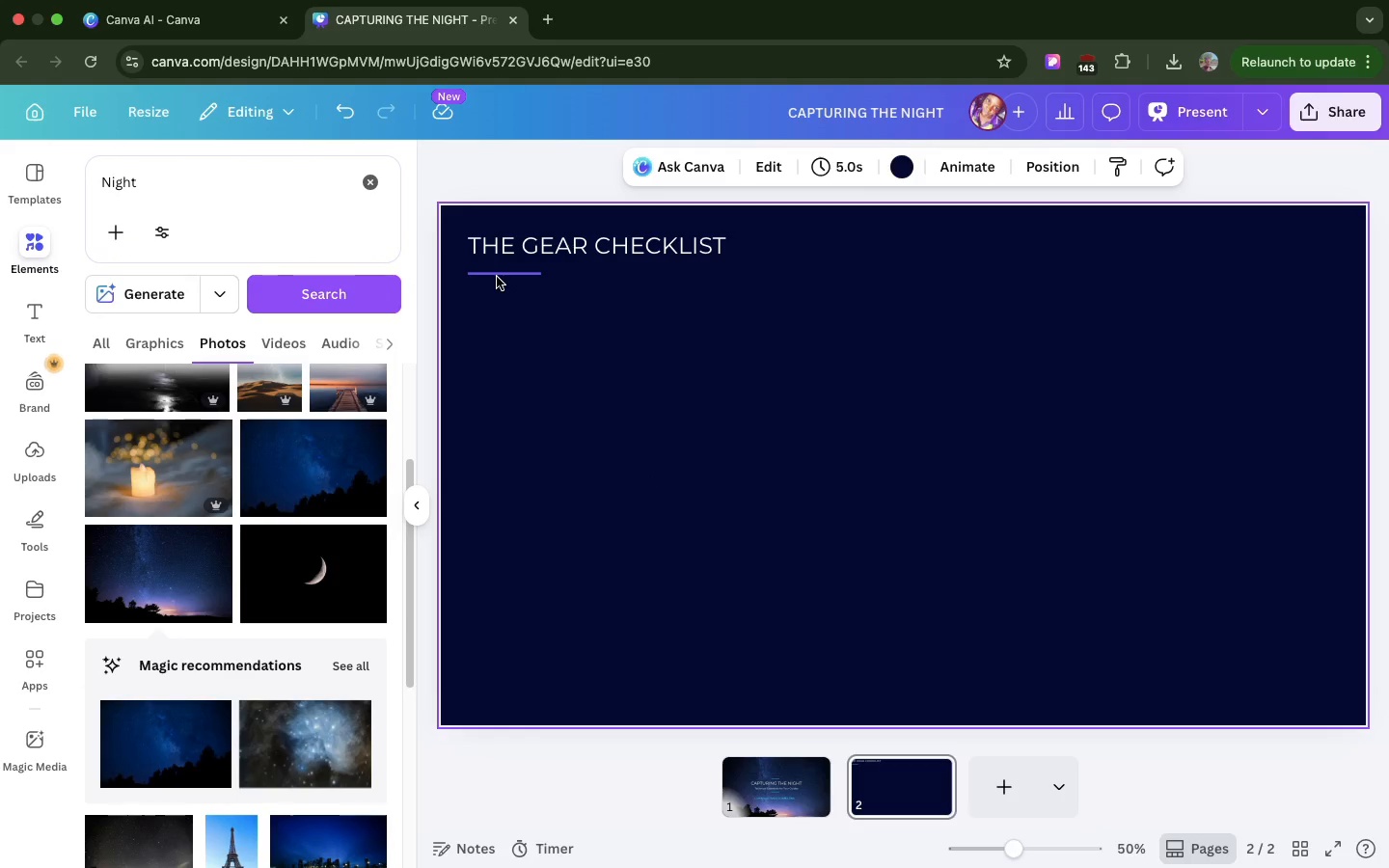 
left_click([590, 395])
 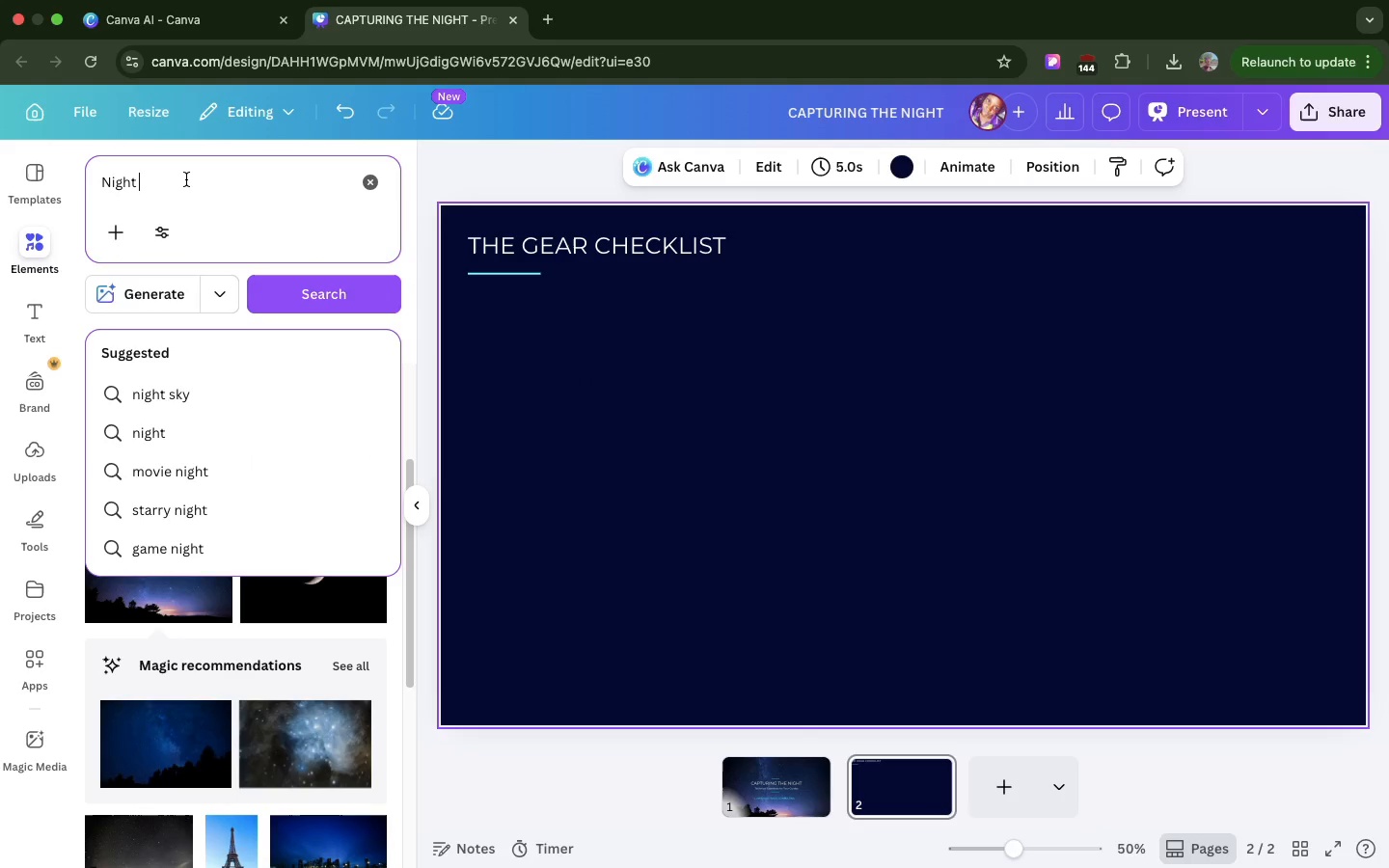 
double_click([186, 179])
 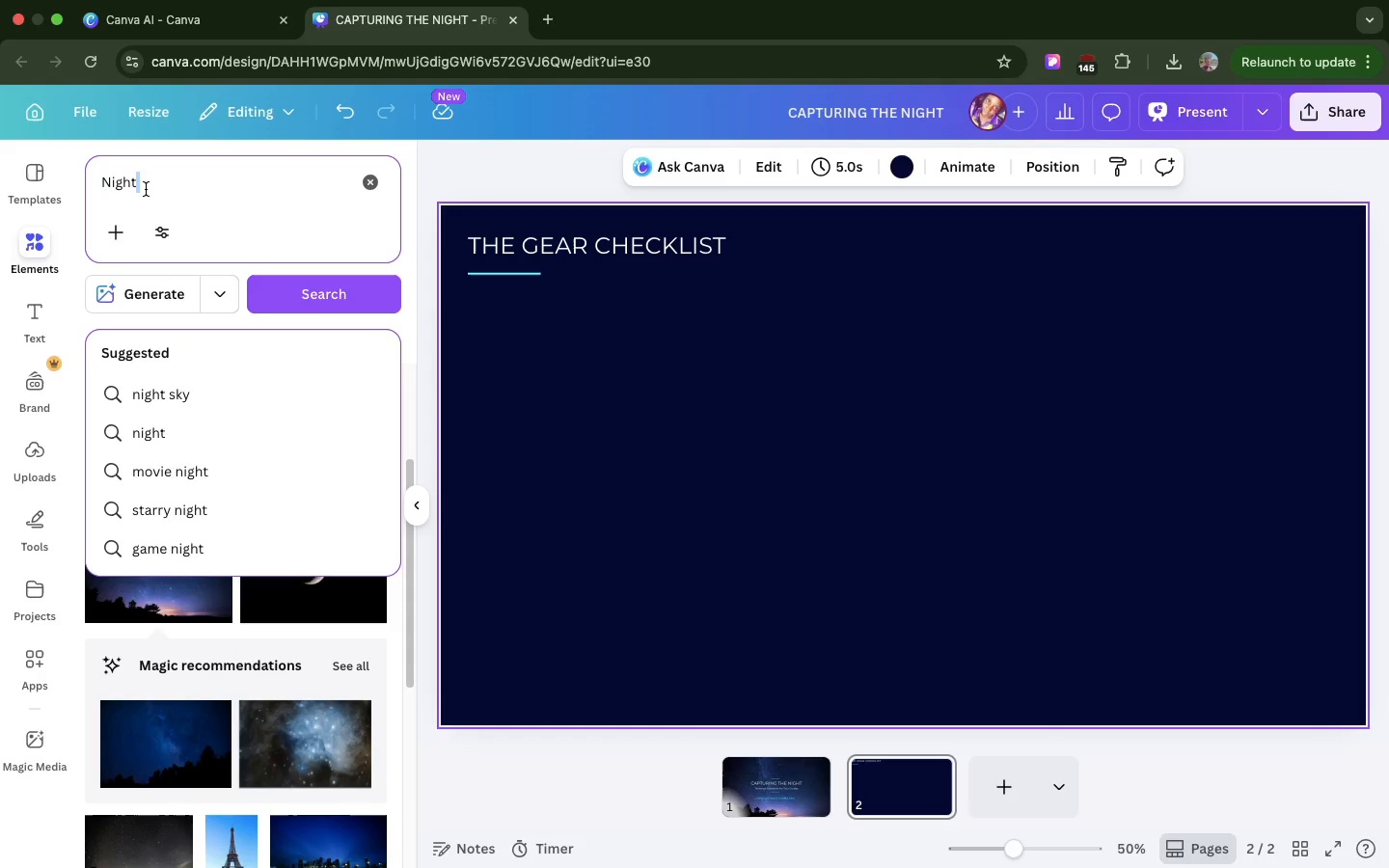 
double_click([186, 179])
 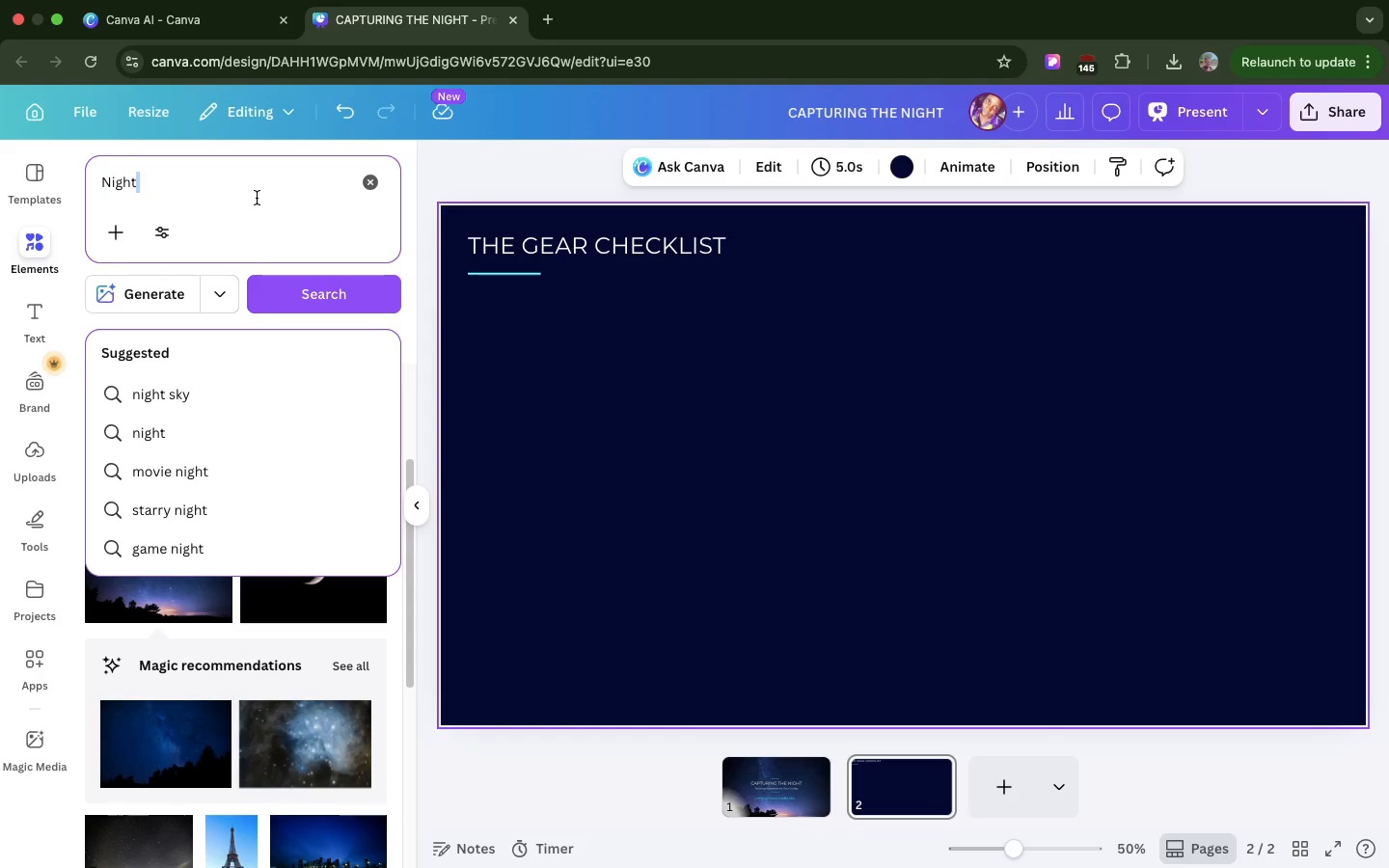 
key(Backspace)
key(Backspace)
key(Backspace)
key(Backspace)
key(Backspace)
key(Backspace)
key(Backspace)
type(Tripos)
key(Backspace)
type(d icon)
 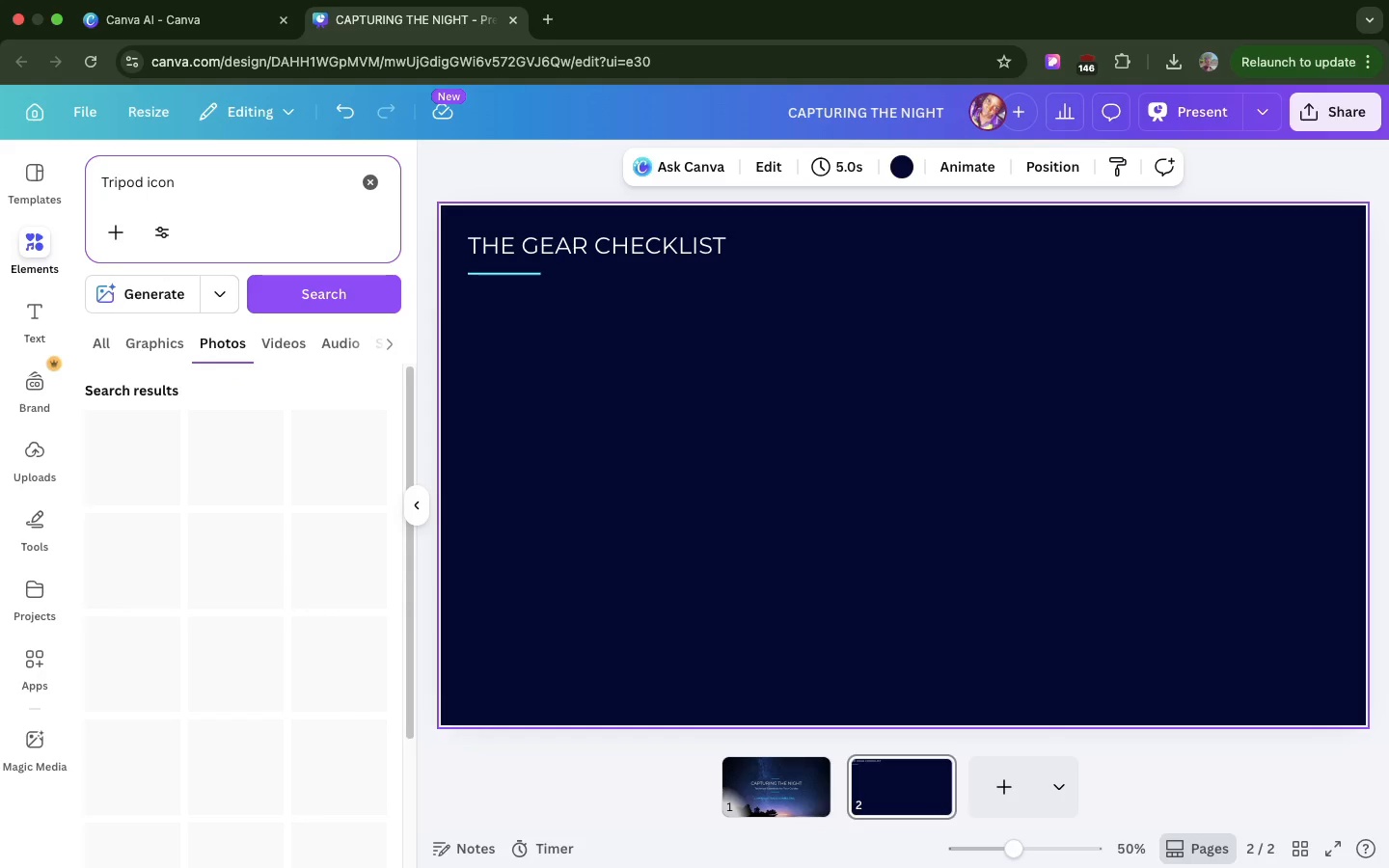 
key(Enter)
 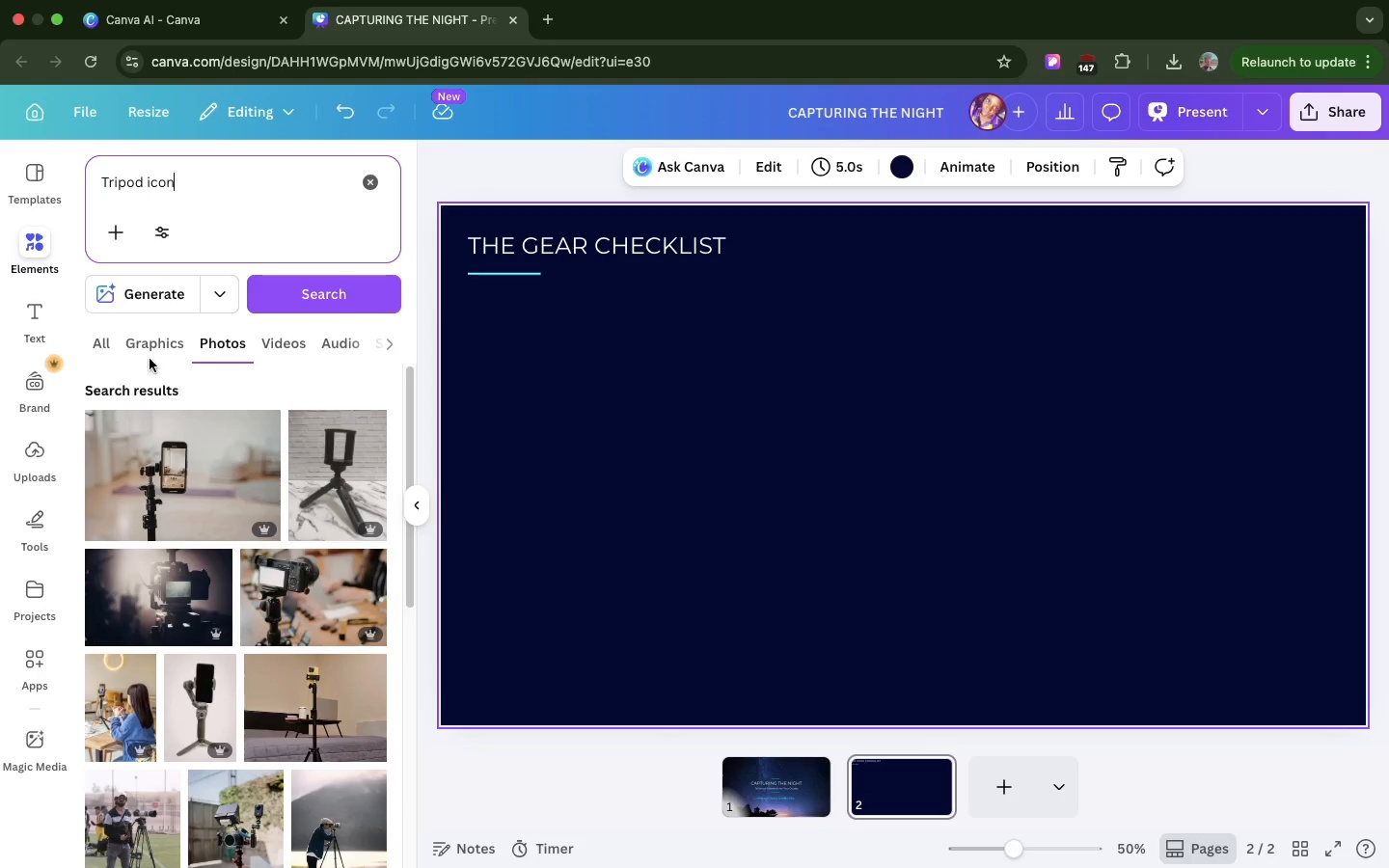 
wait(5.19)
 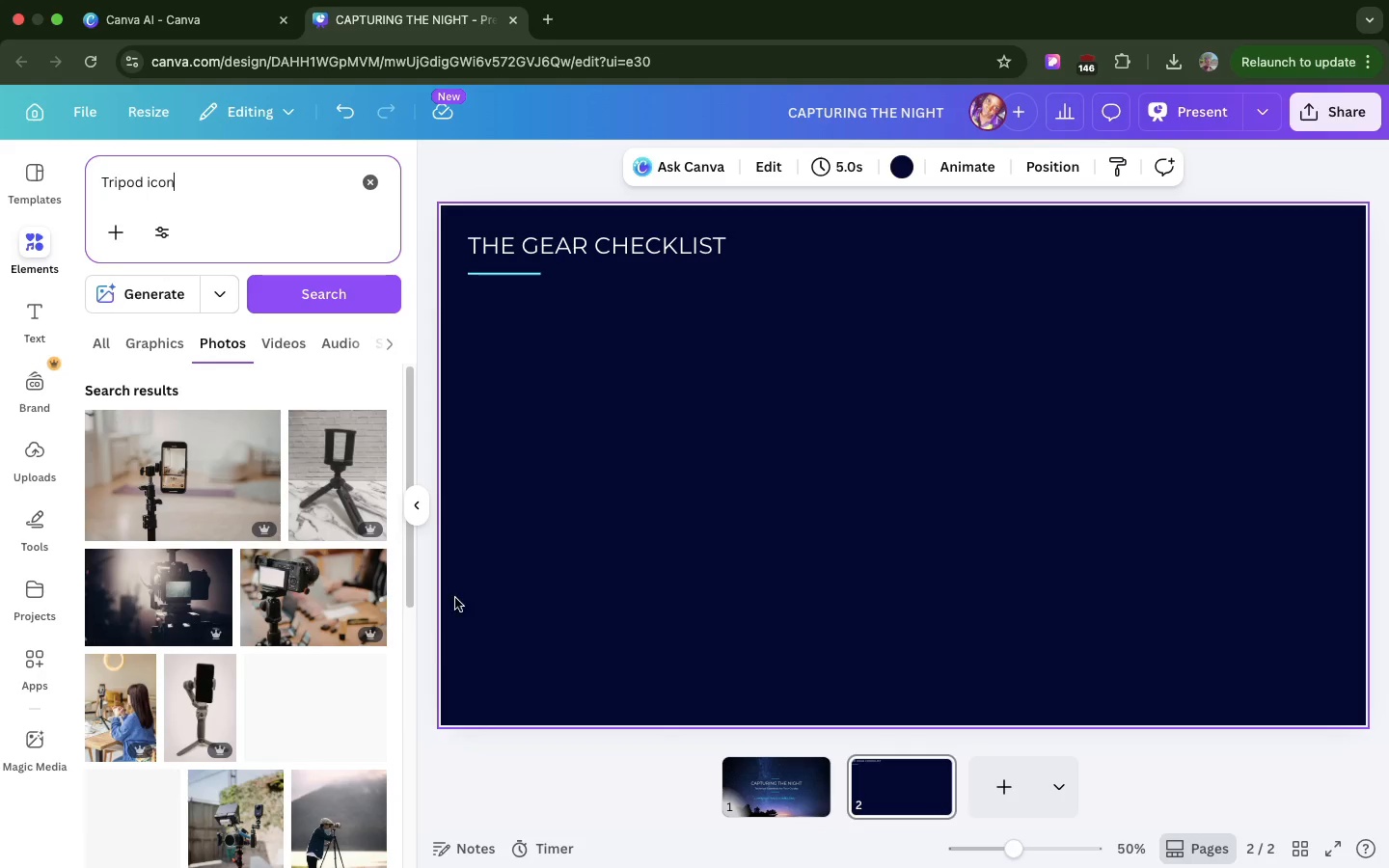 
left_click([142, 350])
 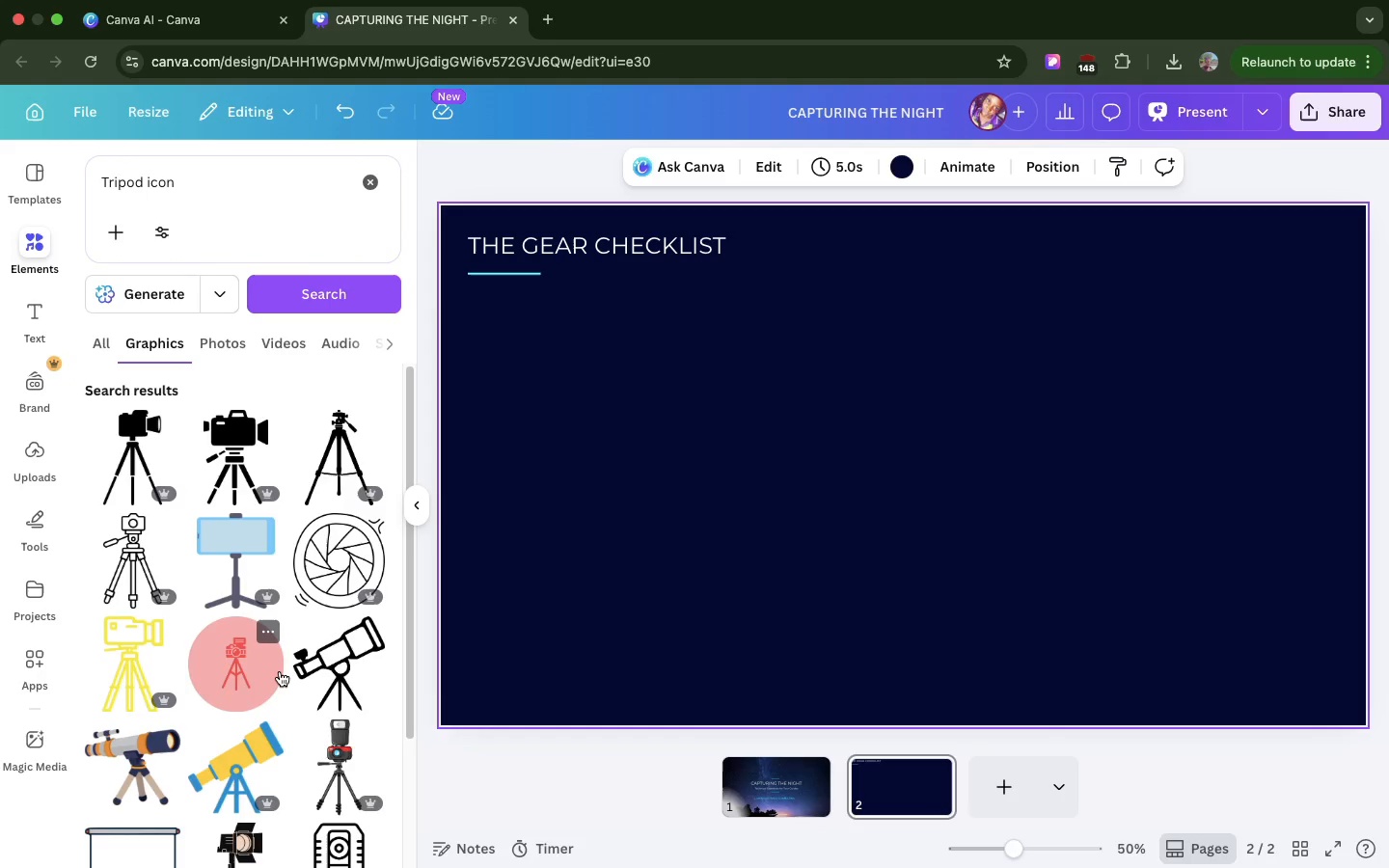 
wait(5.13)
 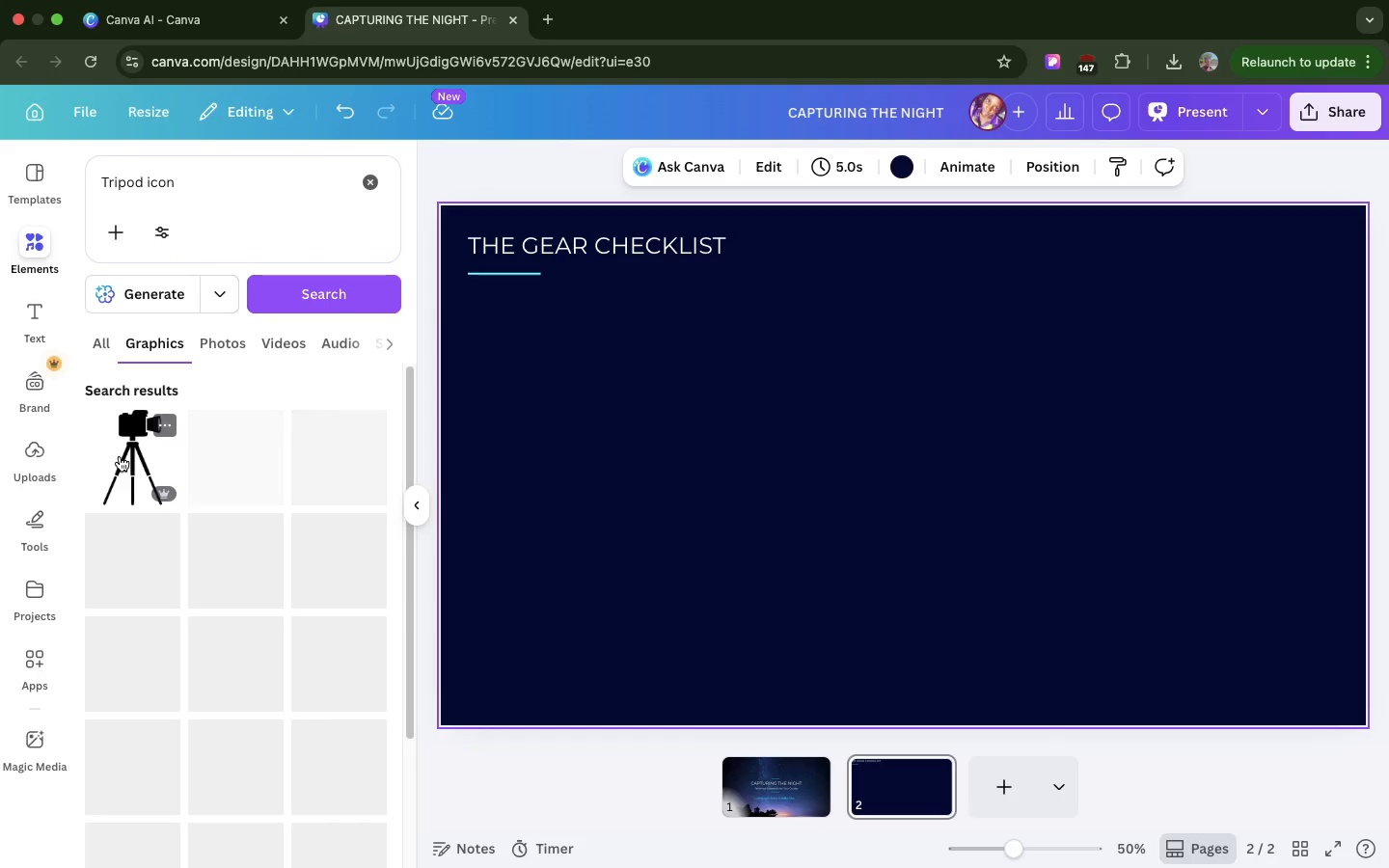 
scroll: coordinate [317, 671], scroll_direction: down, amount: 25.0
 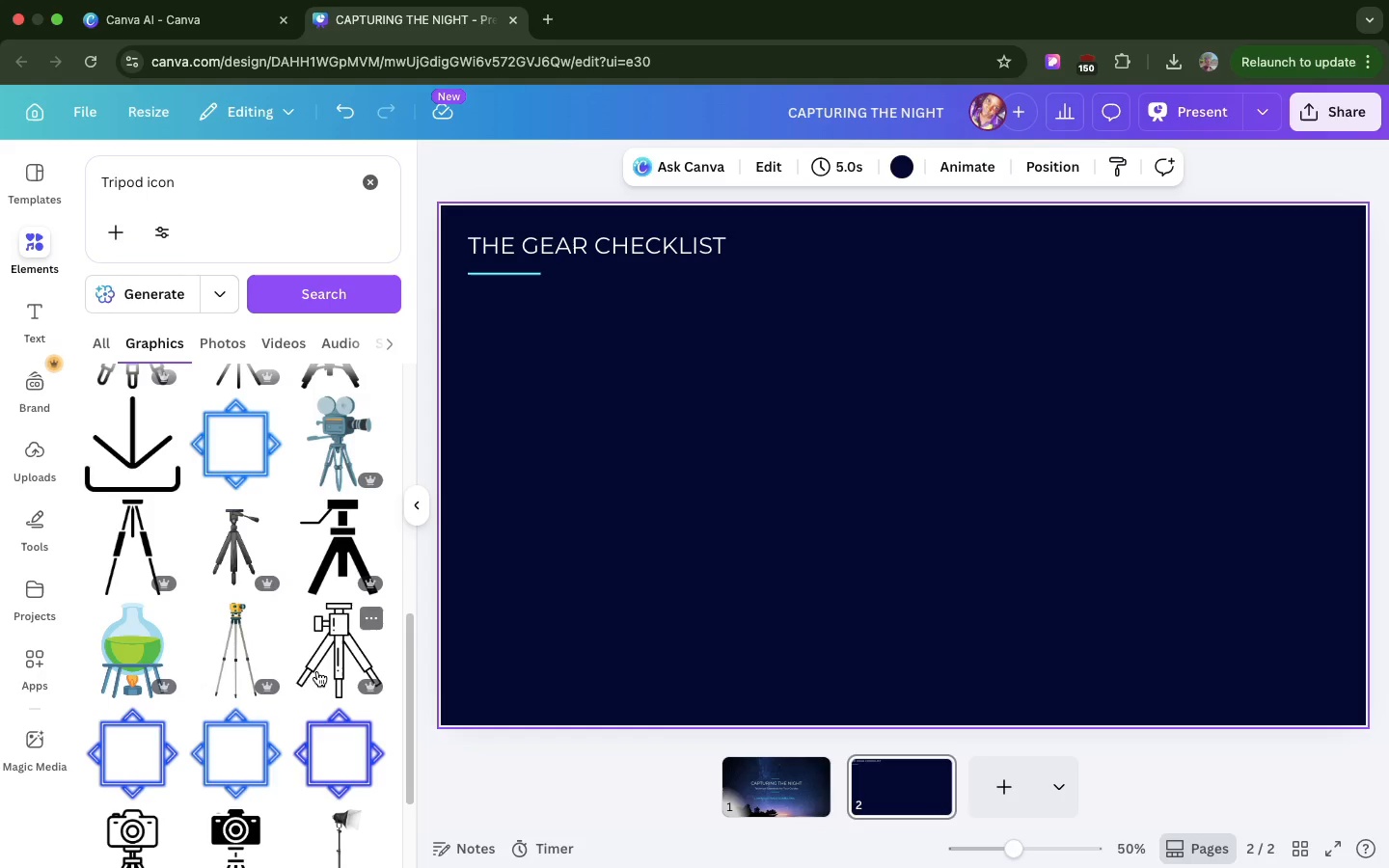 
scroll: coordinate [311, 660], scroll_direction: down, amount: 10.0
 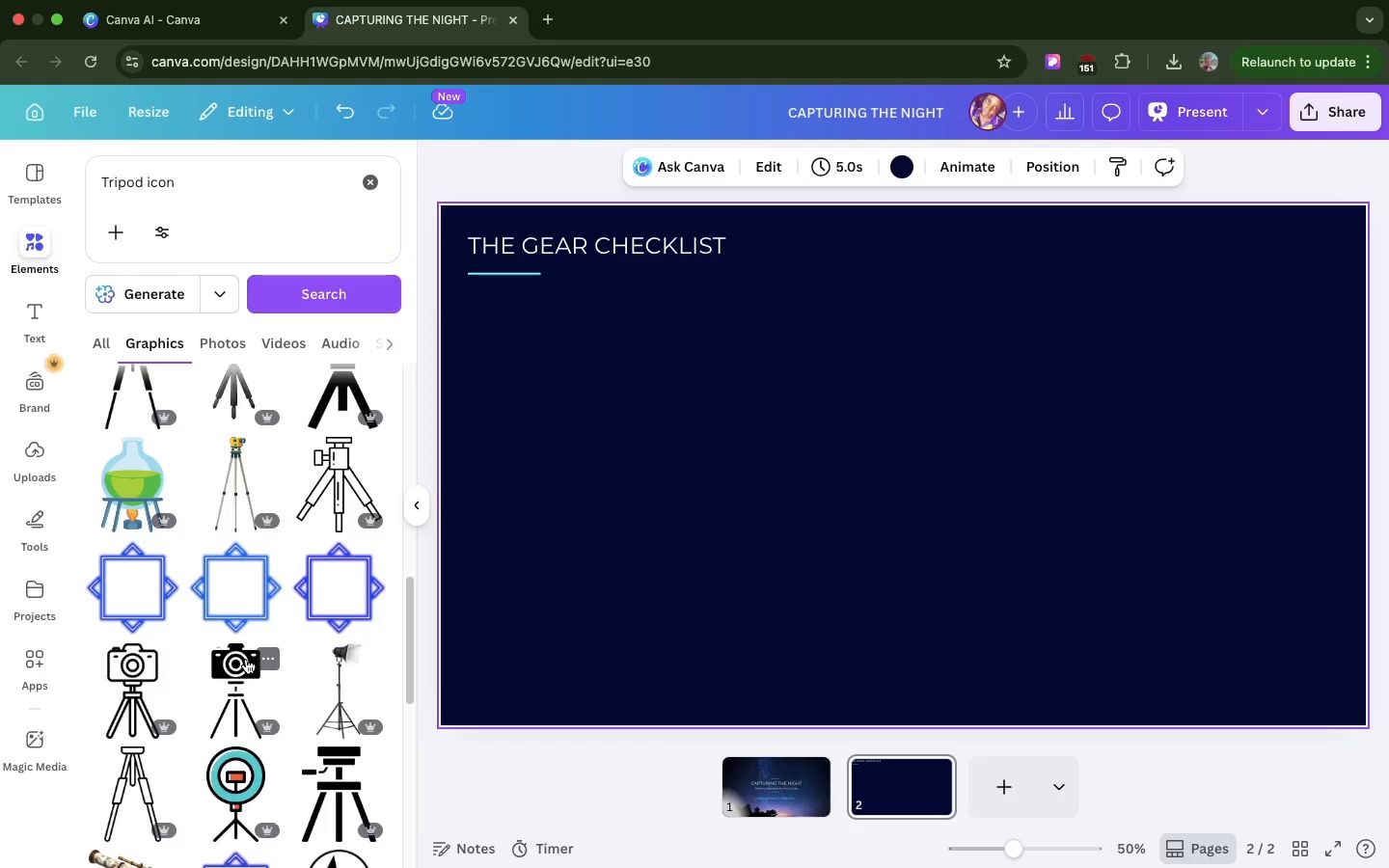 
left_click_drag(start_coordinate=[246, 659], to_coordinate=[582, 402])
 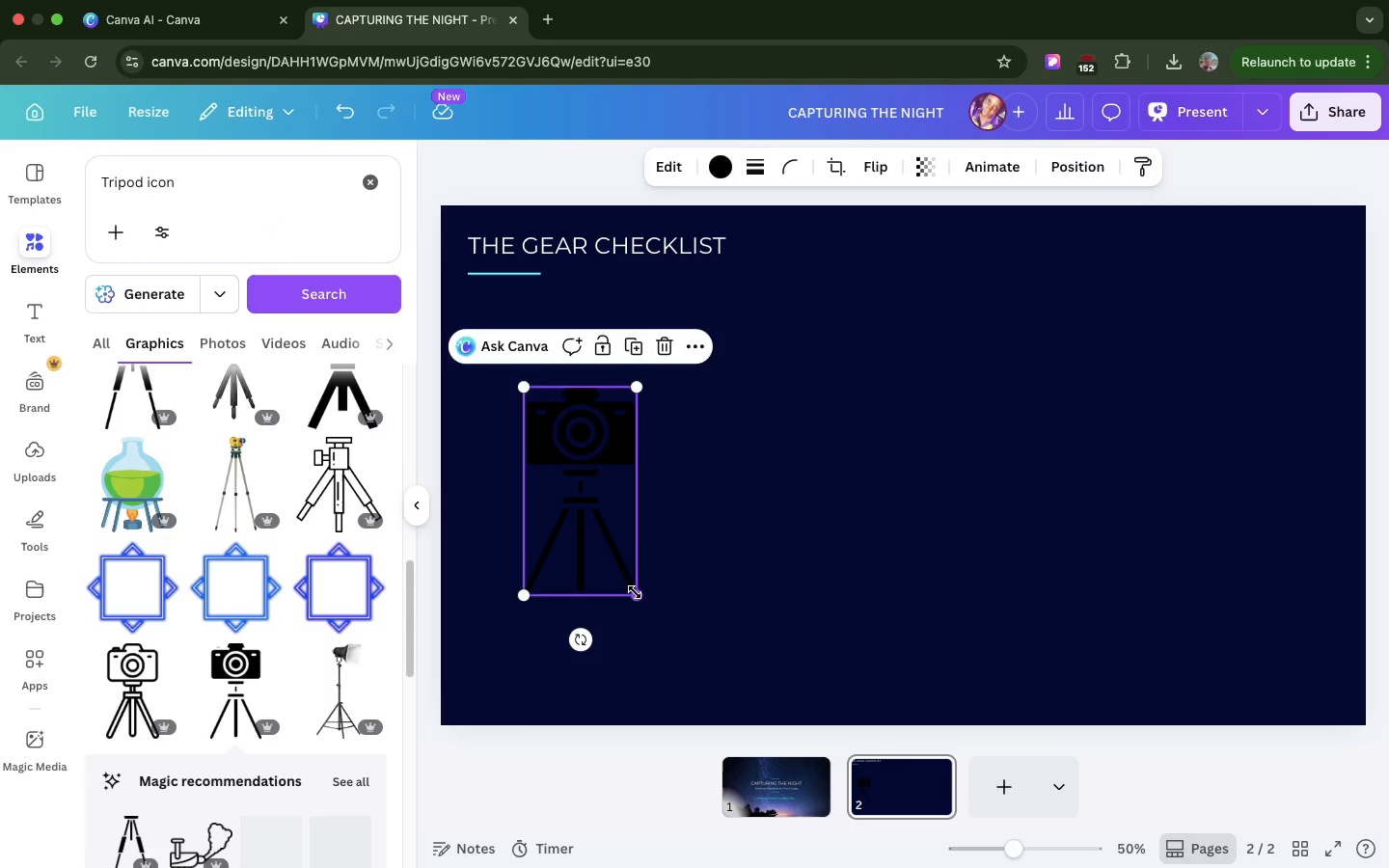 
left_click_drag(start_coordinate=[635, 592], to_coordinate=[576, 482])
 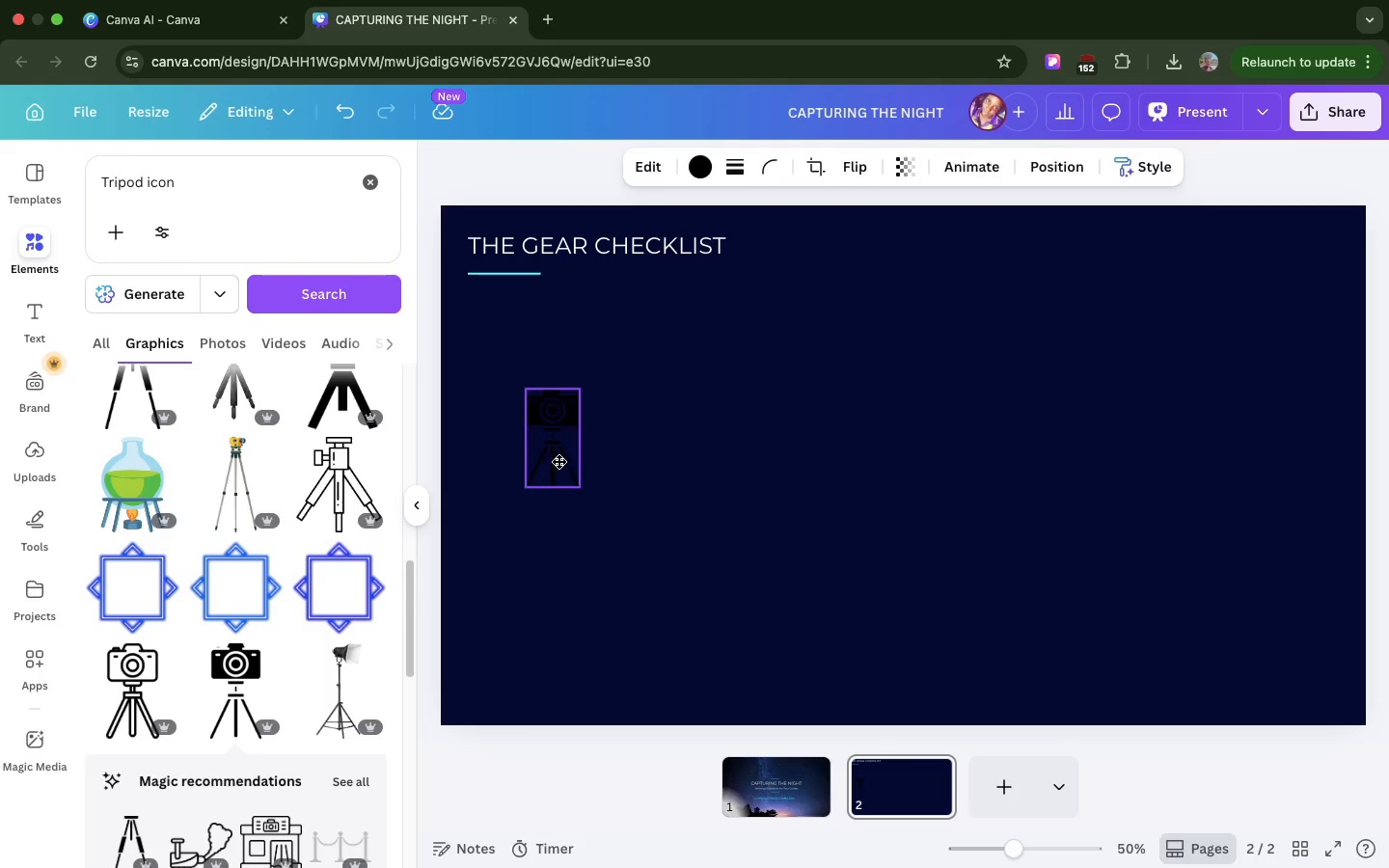 
left_click_drag(start_coordinate=[553, 461], to_coordinate=[598, 456])
 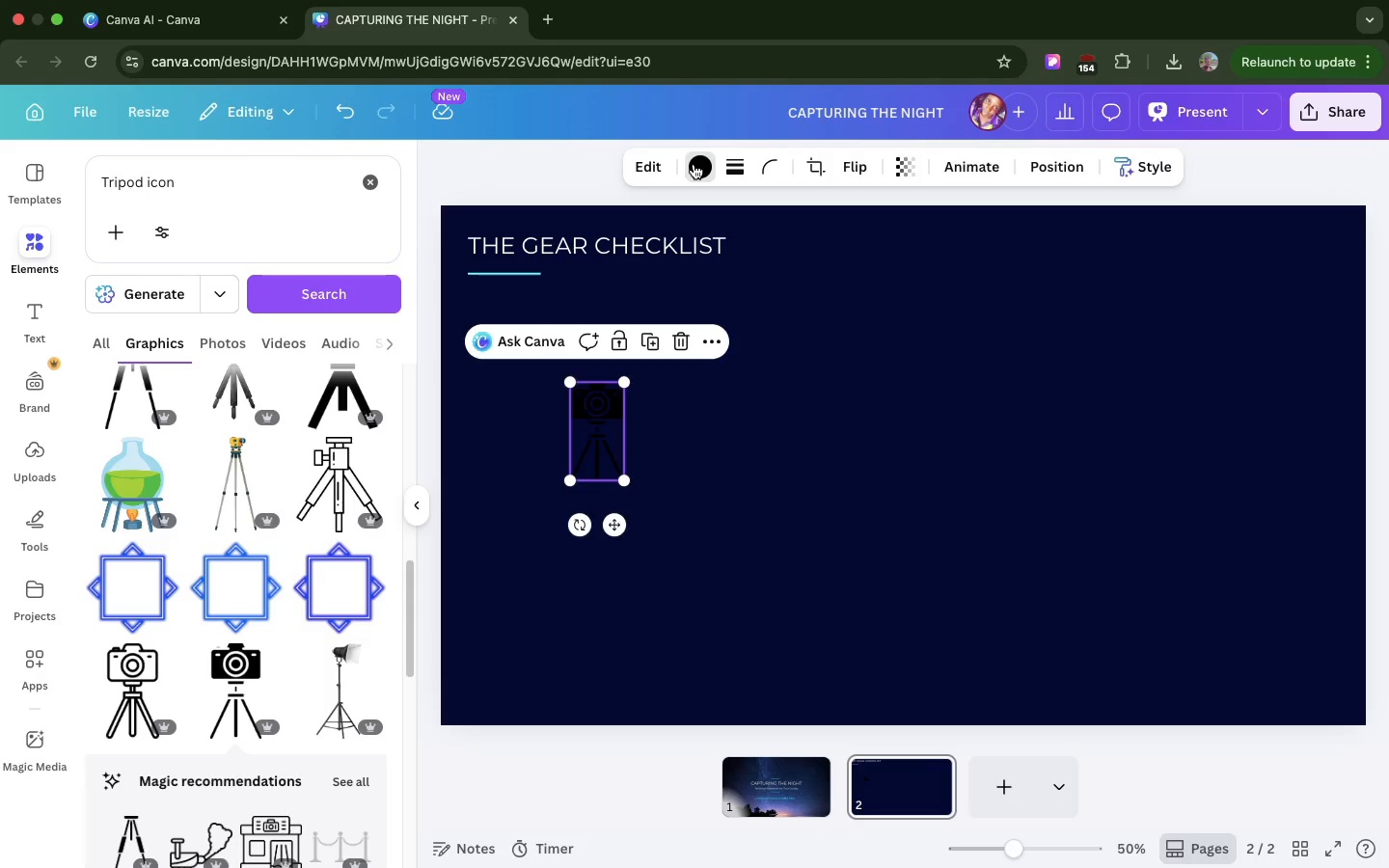 
left_click([694, 164])
 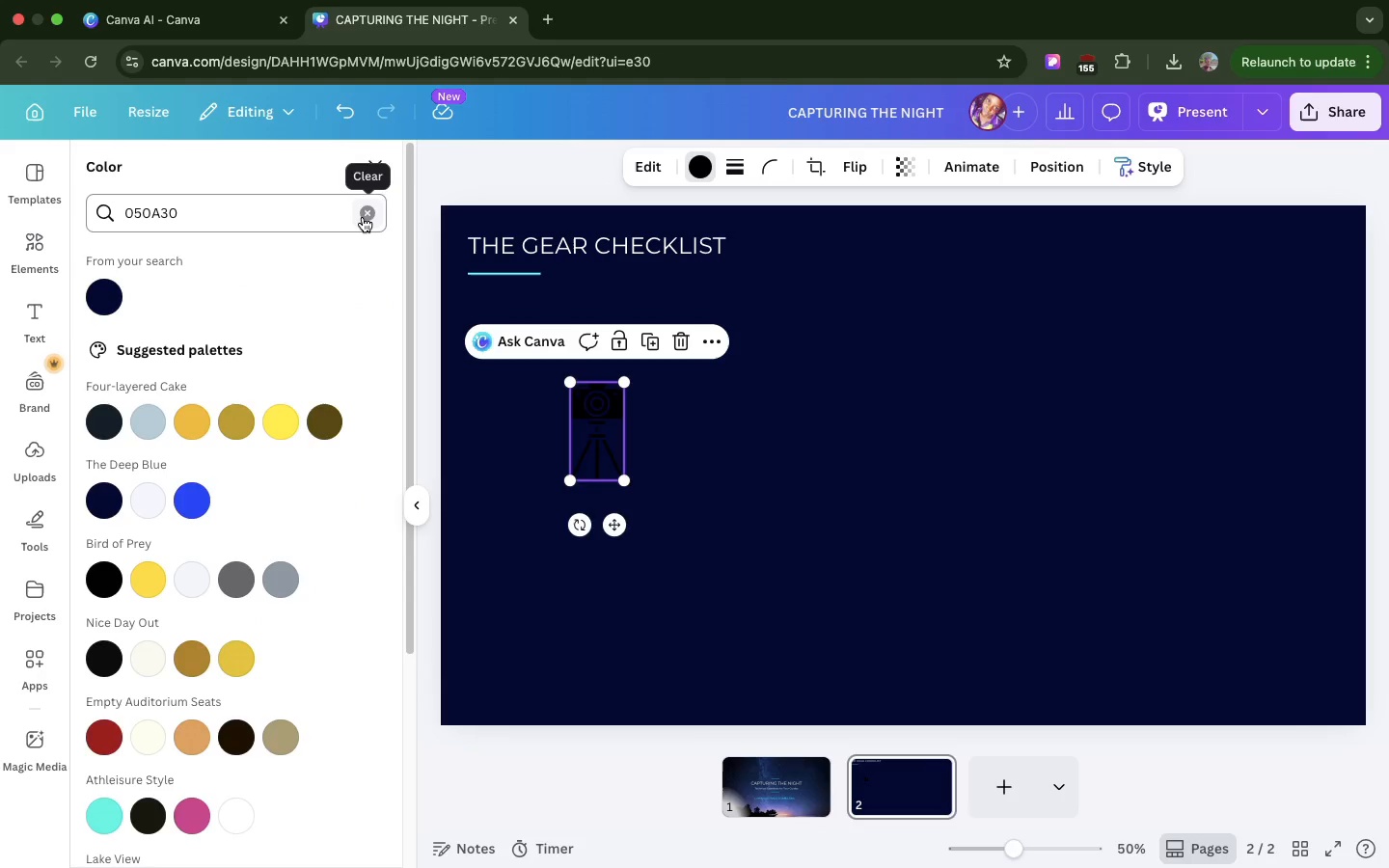 
left_click([363, 217])
 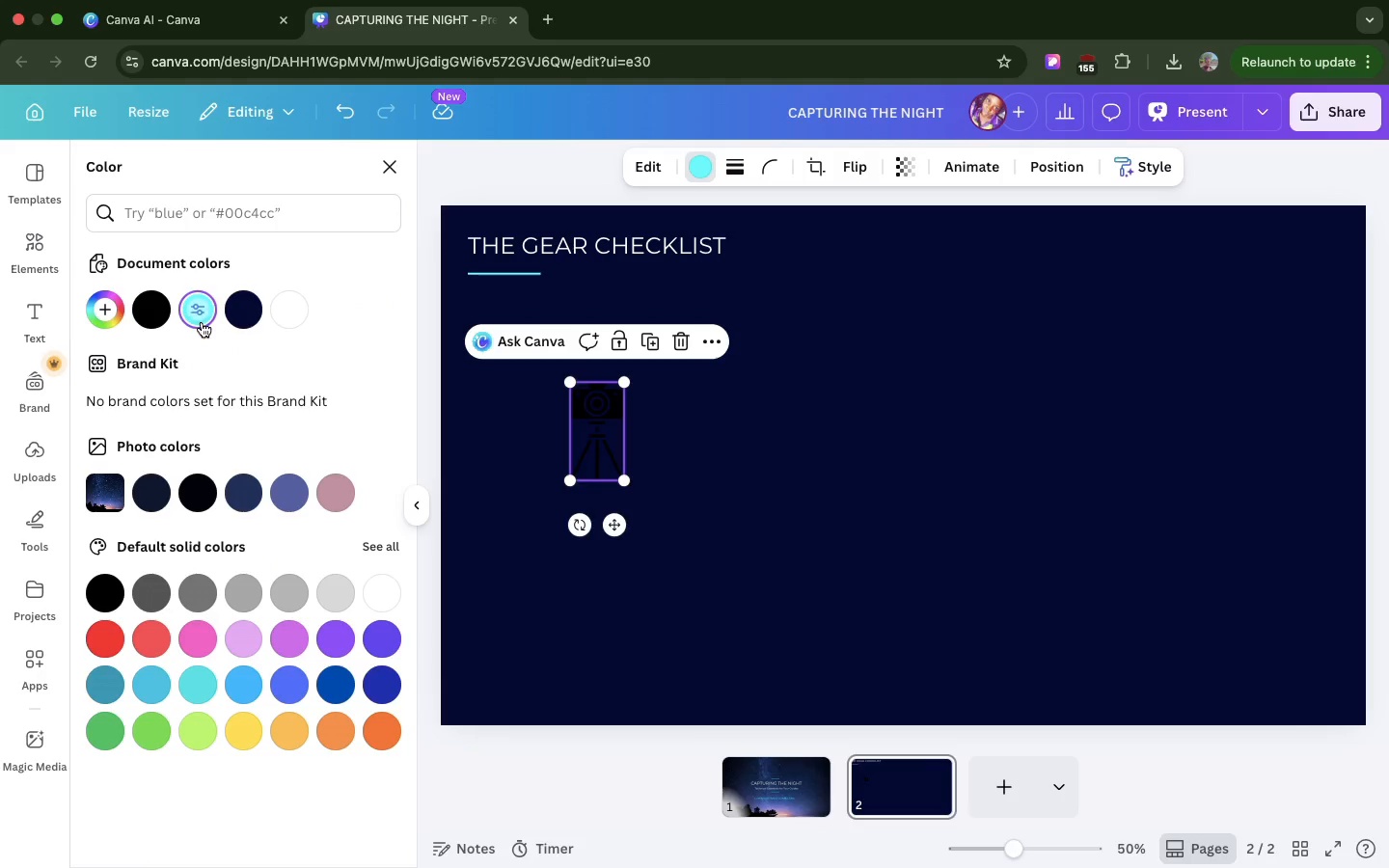 
left_click([202, 322])
 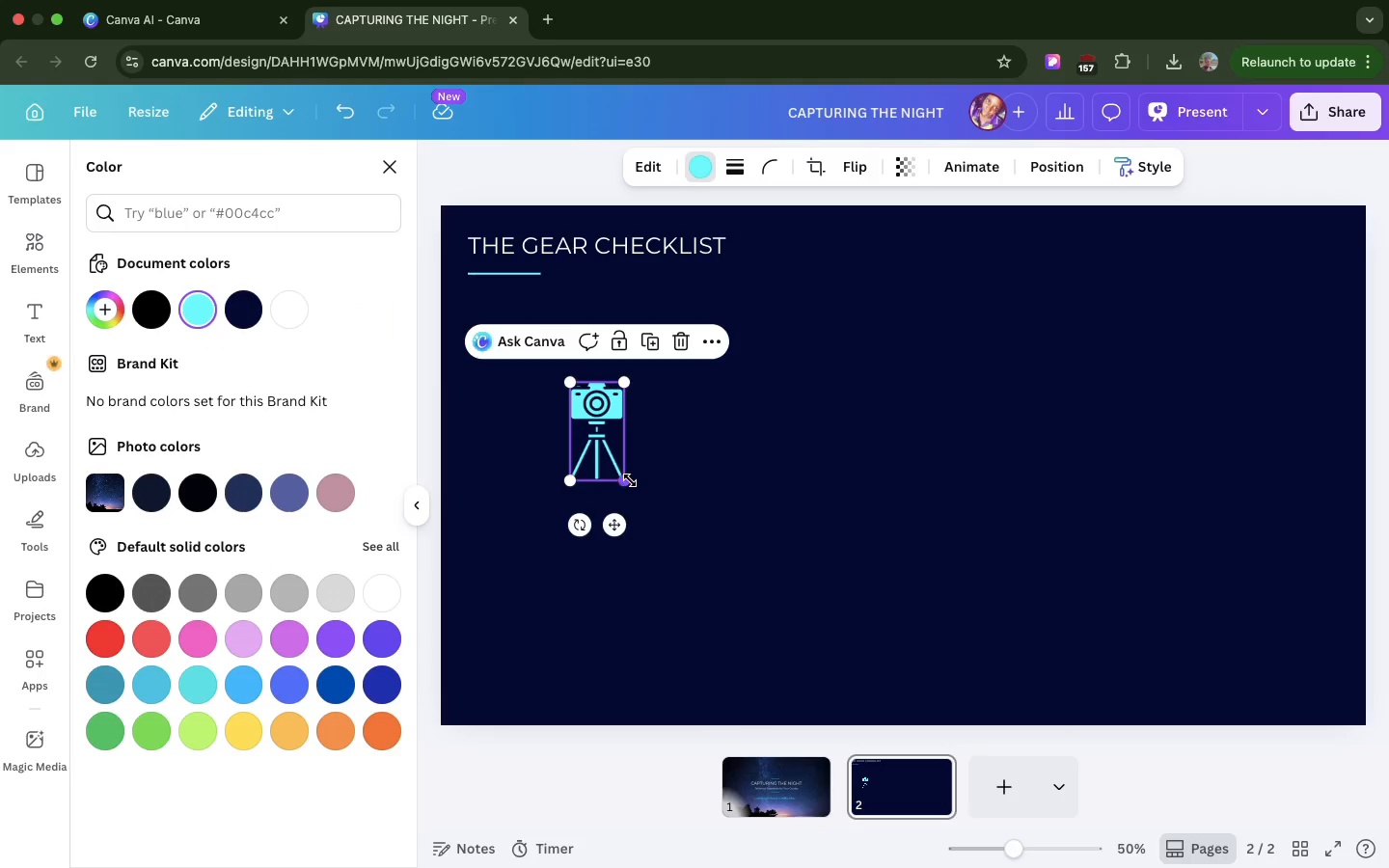 
left_click_drag(start_coordinate=[628, 485], to_coordinate=[614, 449])
 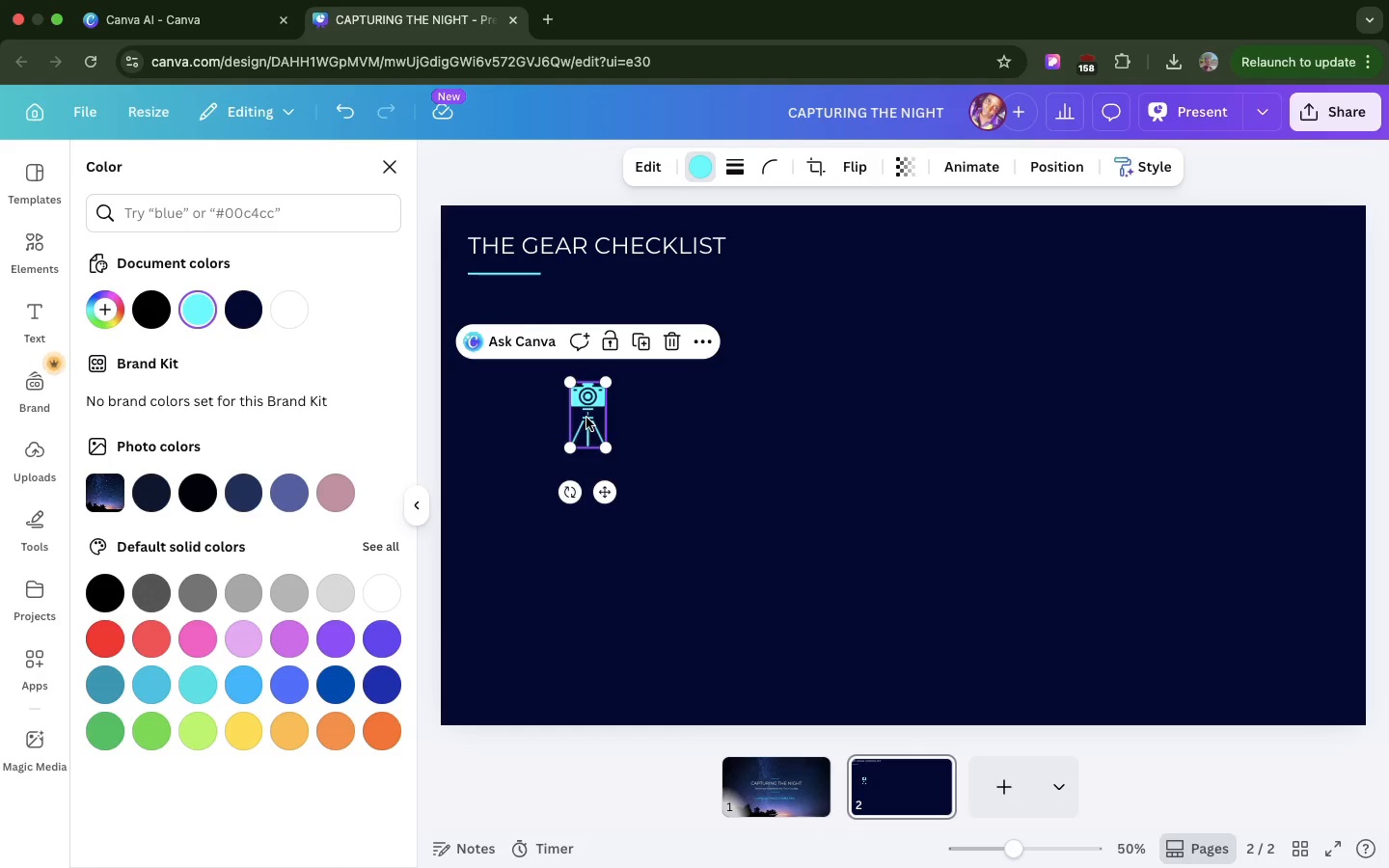 
left_click_drag(start_coordinate=[586, 418], to_coordinate=[577, 408])
 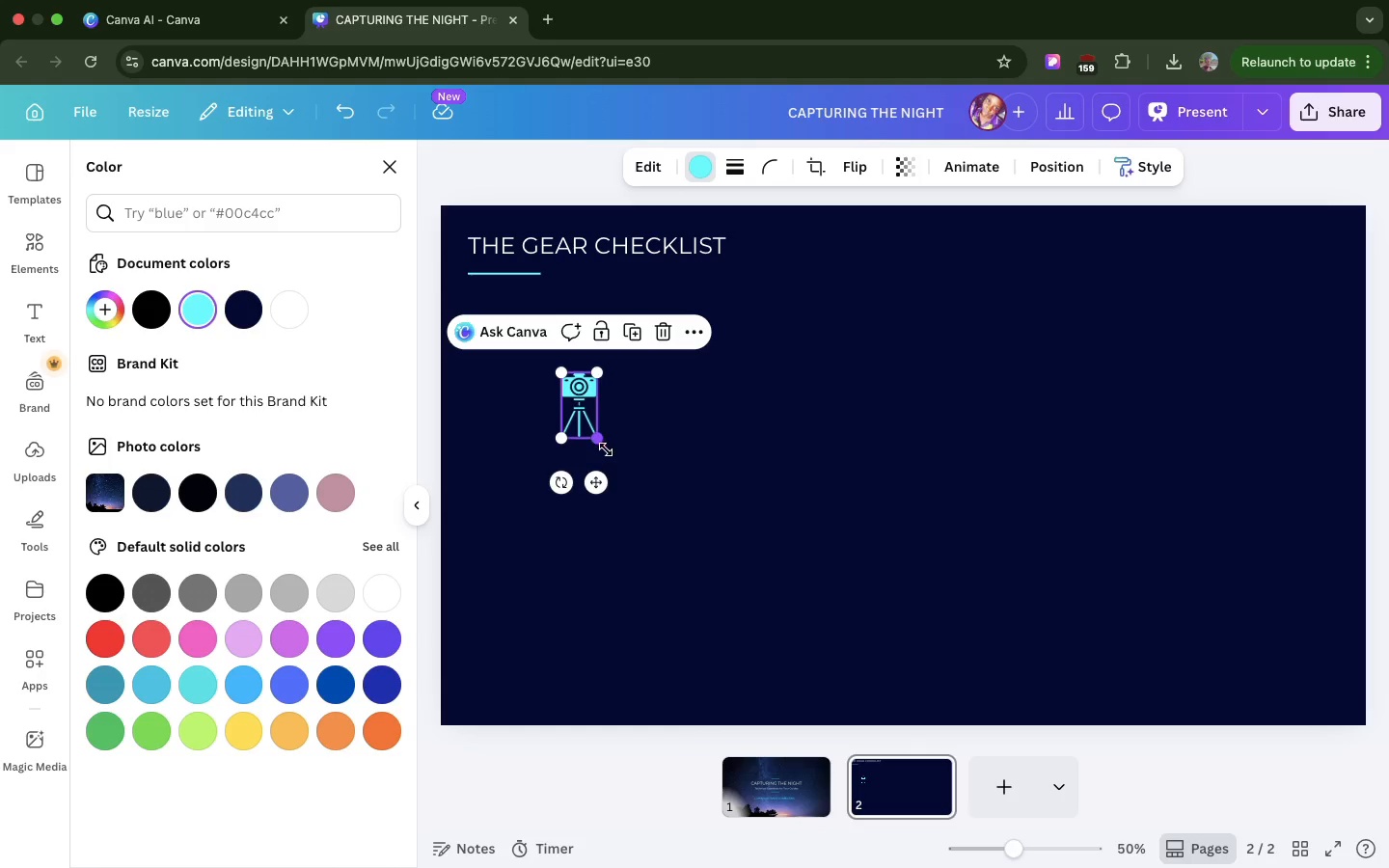 
left_click_drag(start_coordinate=[595, 442], to_coordinate=[623, 462])
 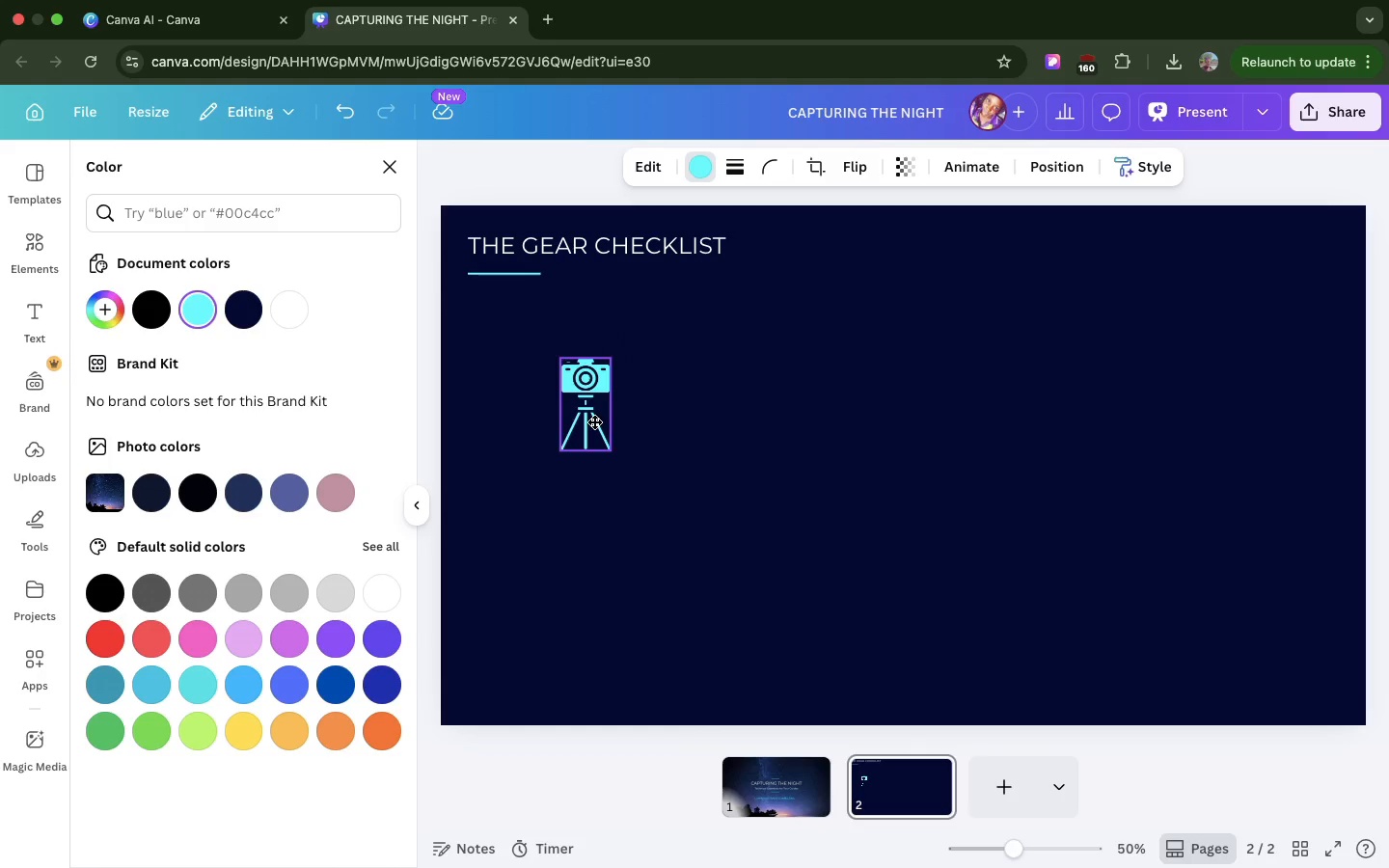 
left_click_drag(start_coordinate=[595, 437], to_coordinate=[594, 421])
 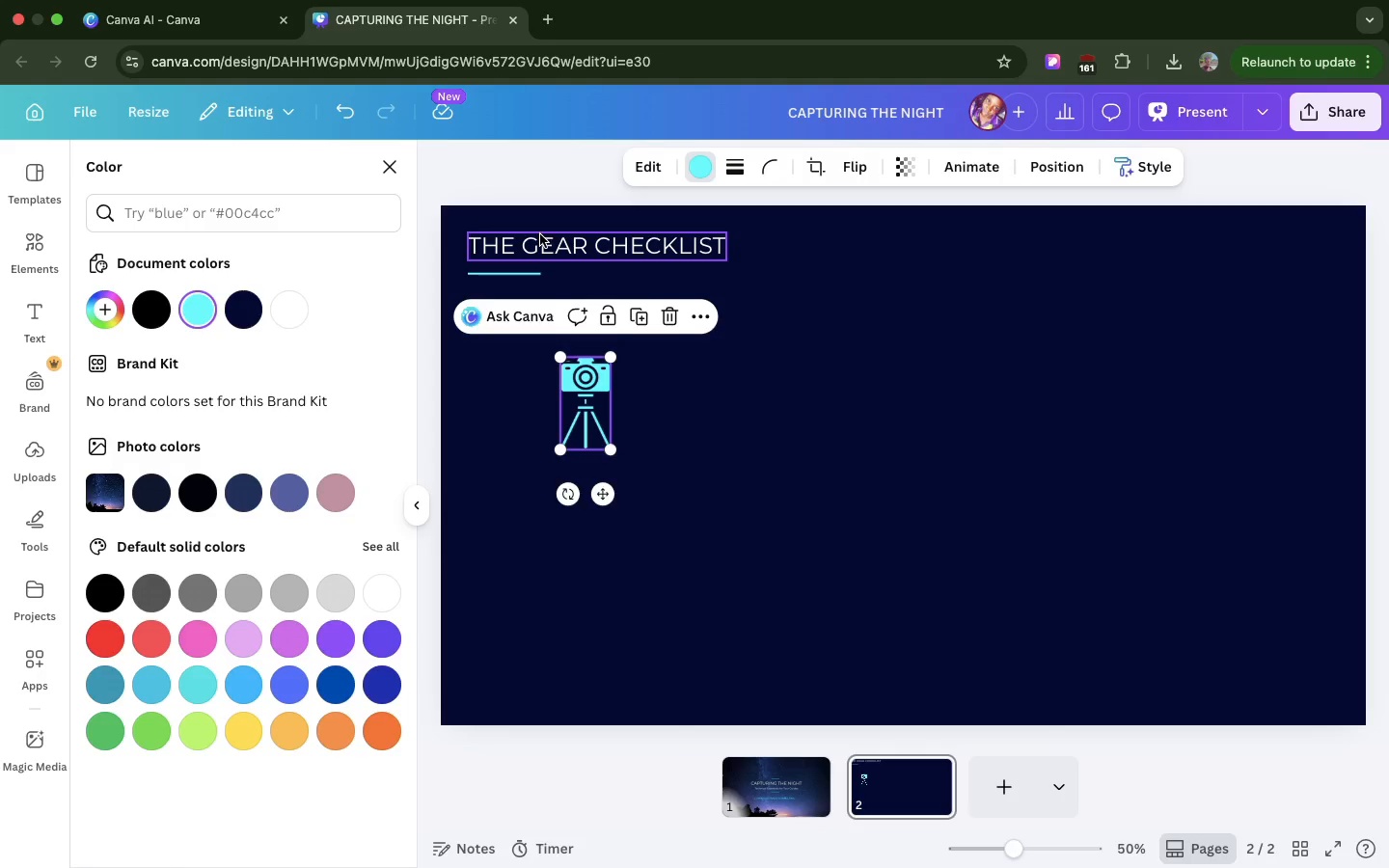 
left_click([540, 233])
 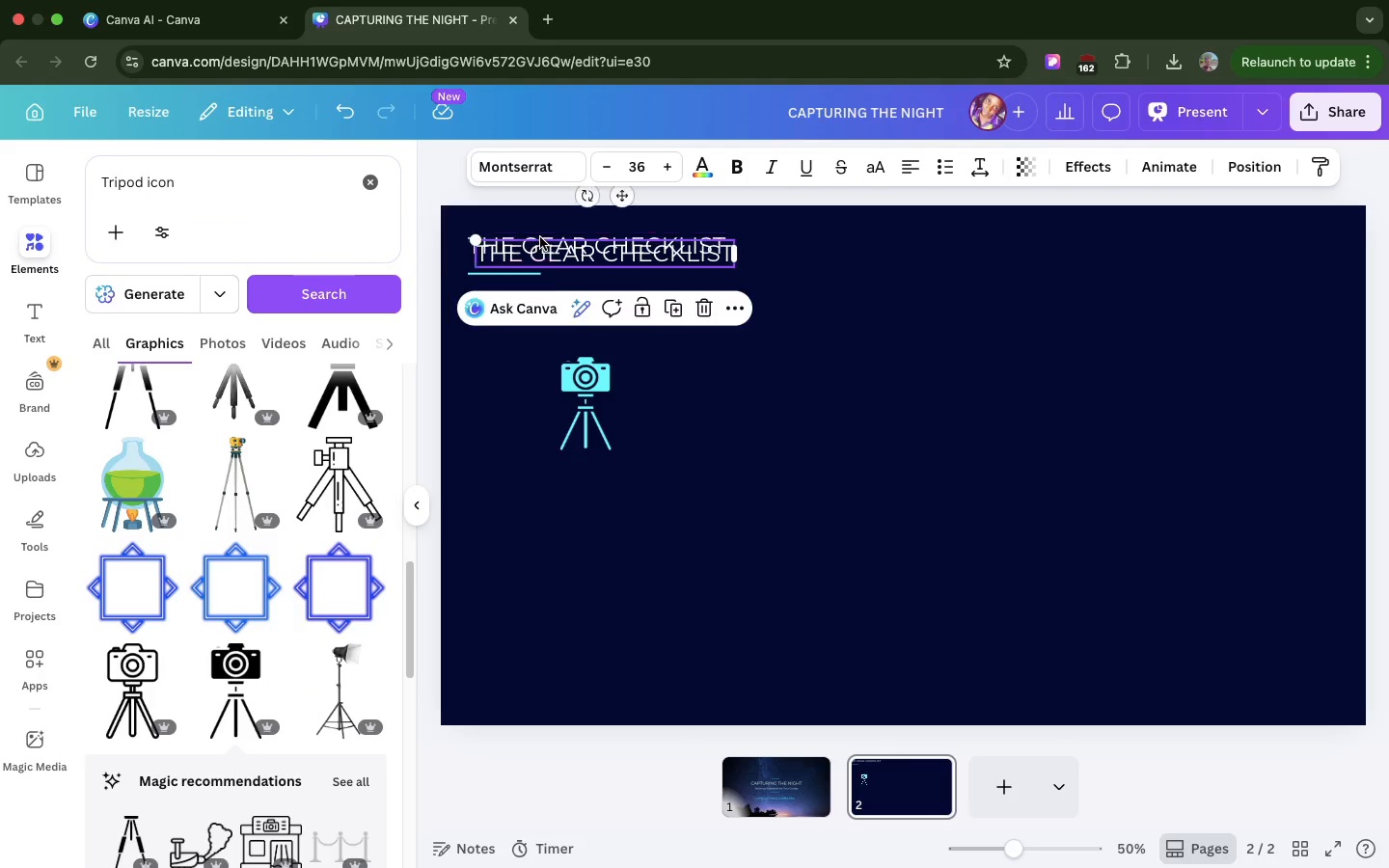 
key(Meta+D)
 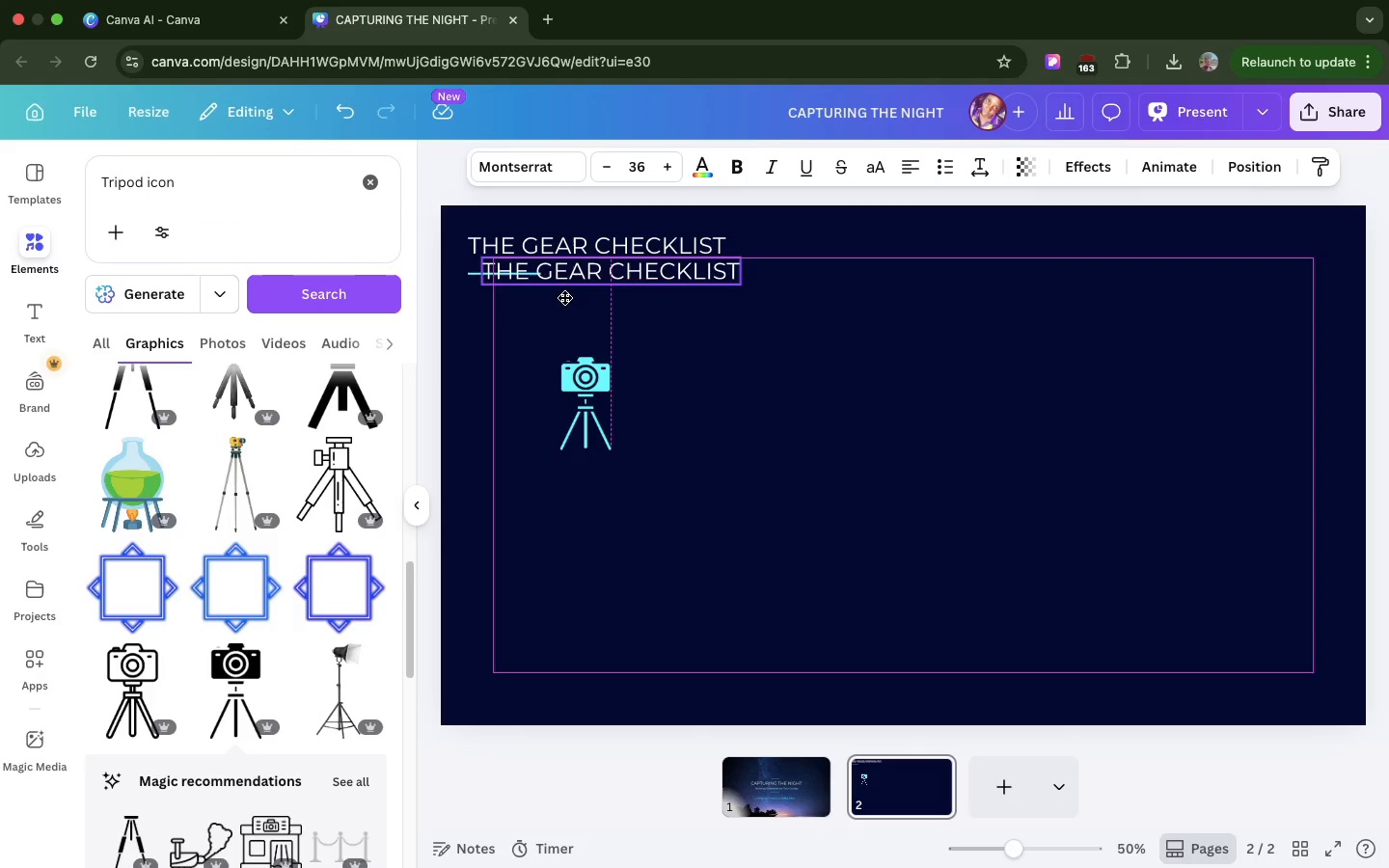 
left_click_drag(start_coordinate=[550, 255], to_coordinate=[548, 477])
 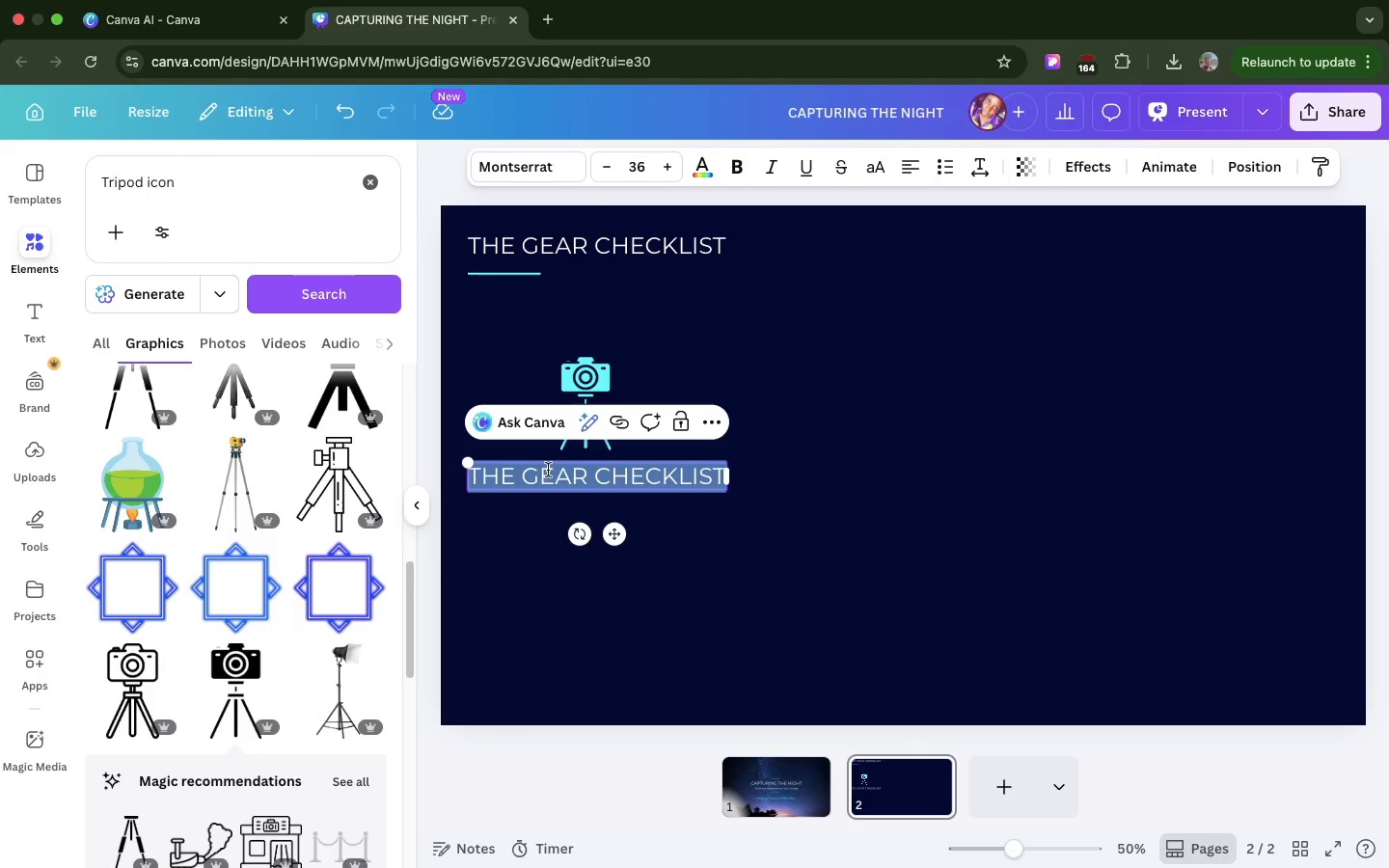 
double_click([546, 475])
 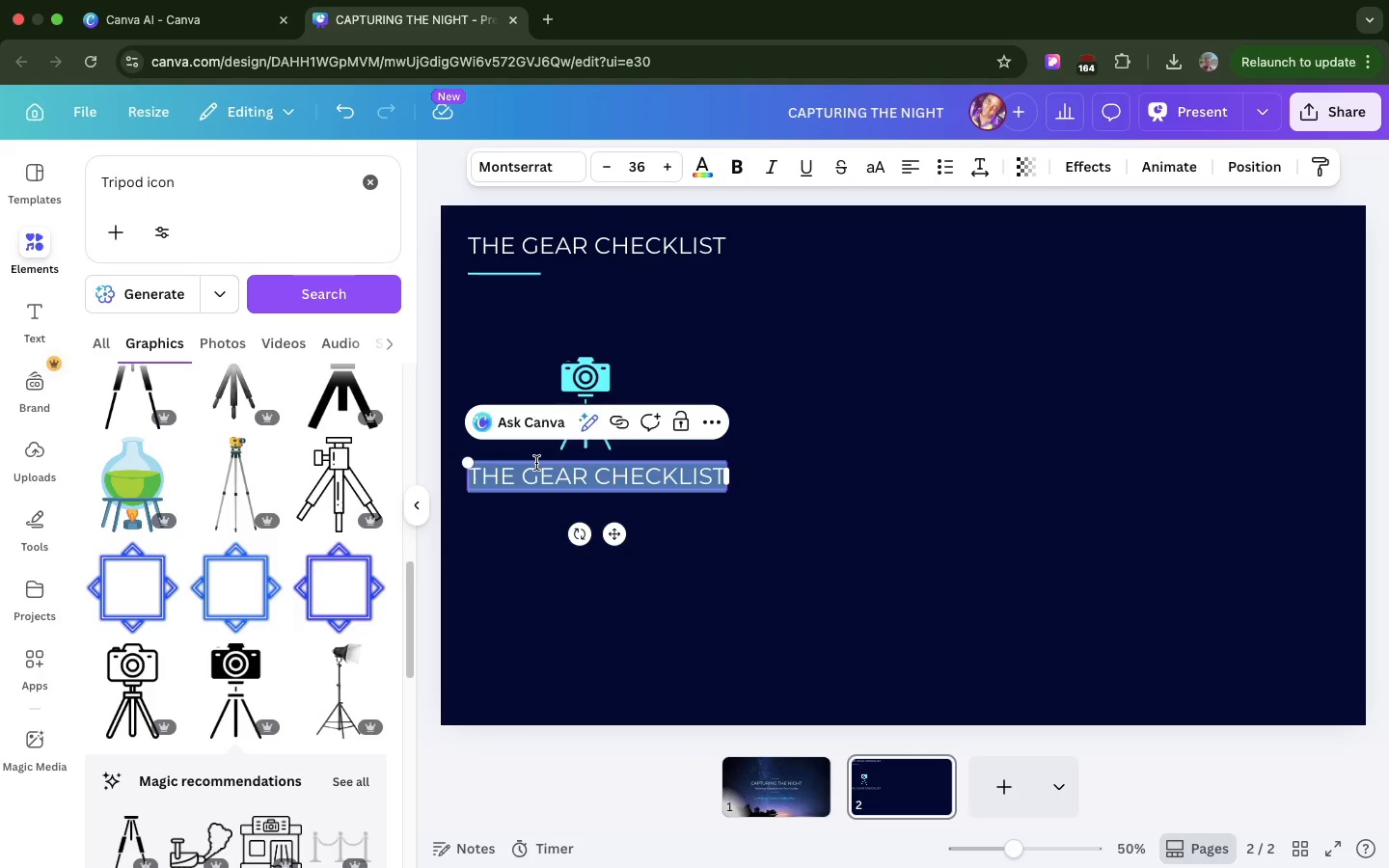 
type(Tr)
key(Backspace)
type(ripod)
key(Backspace)
key(Backspace)
key(Backspace)
key(Backspace)
key(Backspace)
type(RIPOD)
 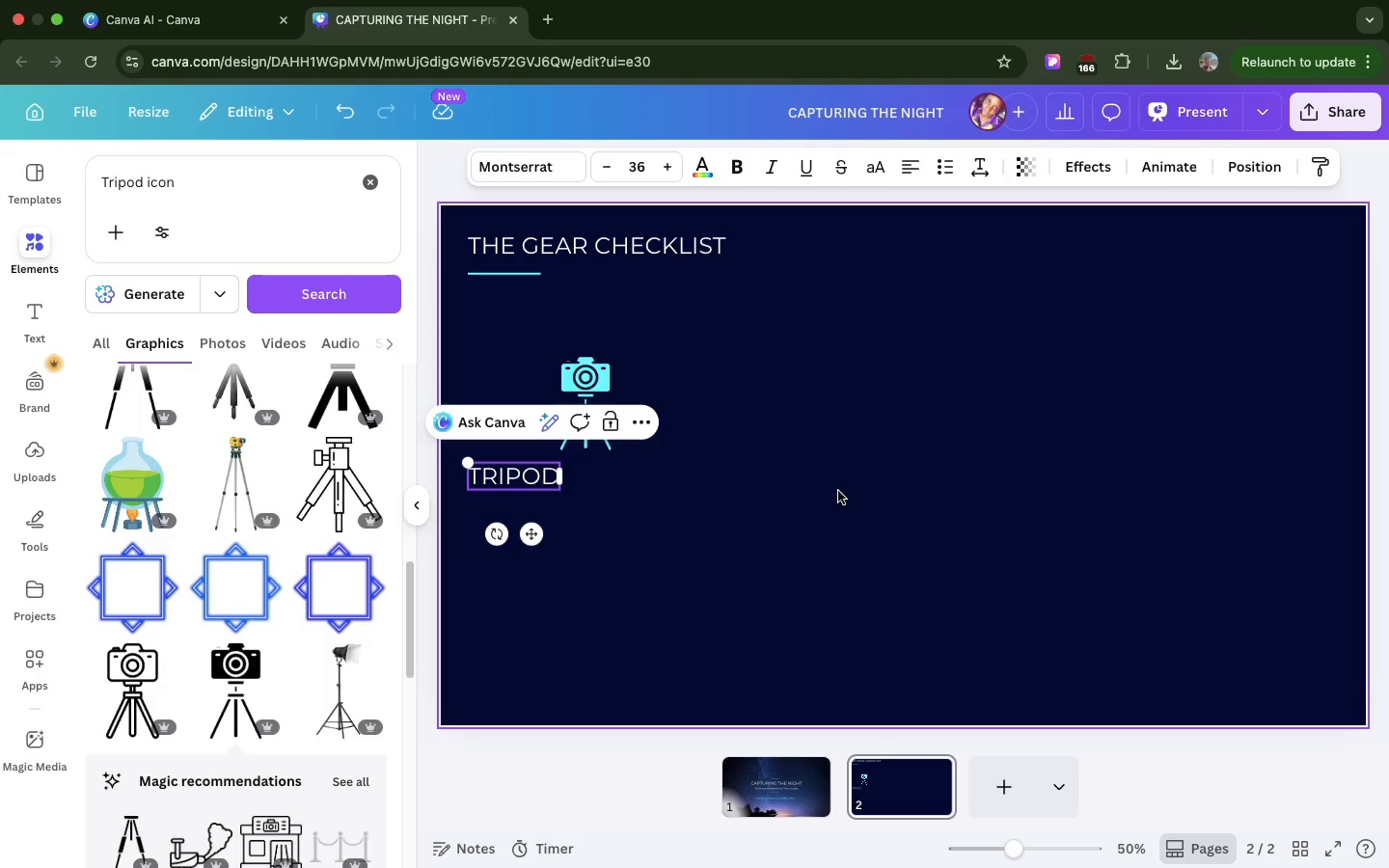 
left_click([838, 491])
 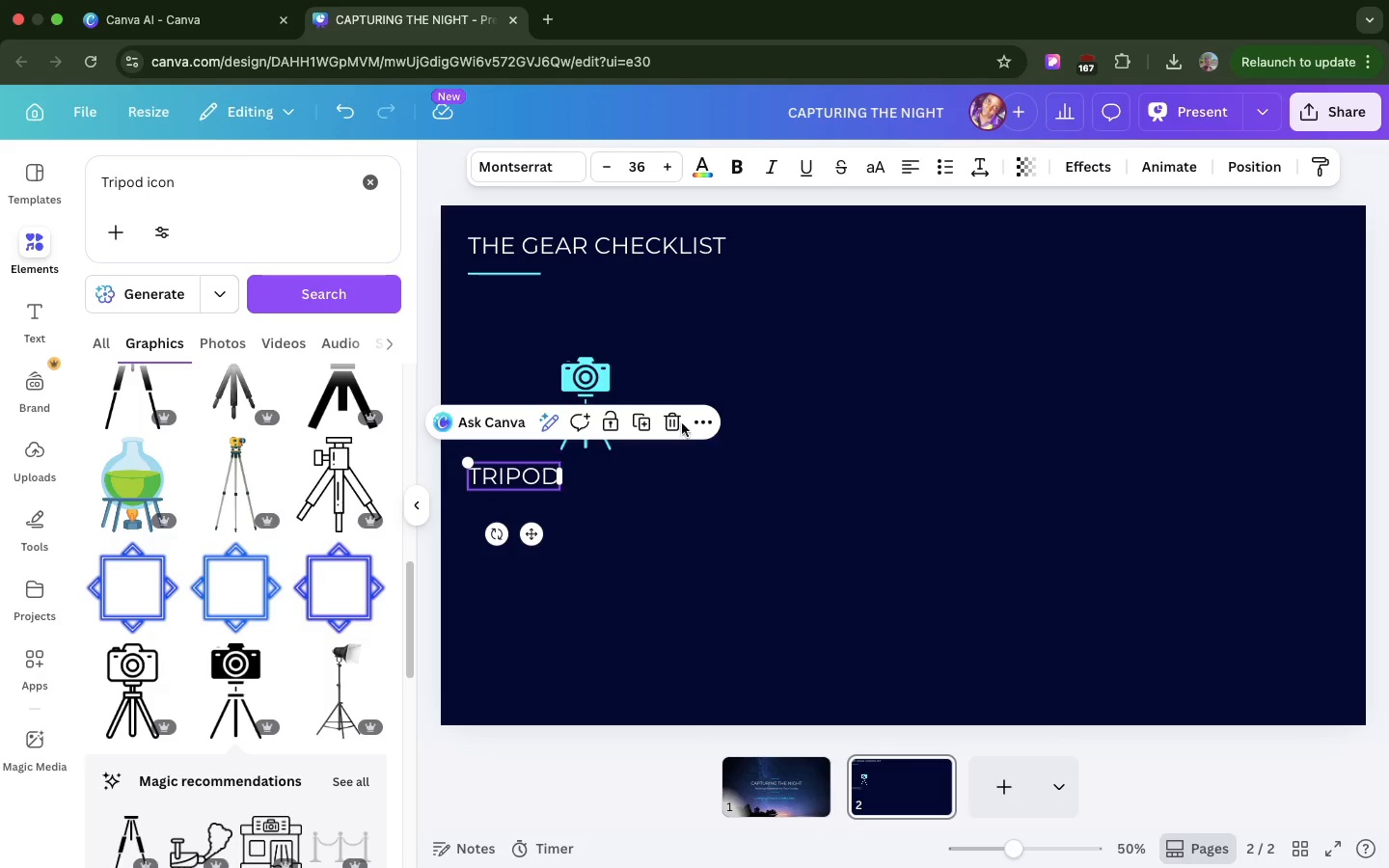 
left_click([533, 476])
 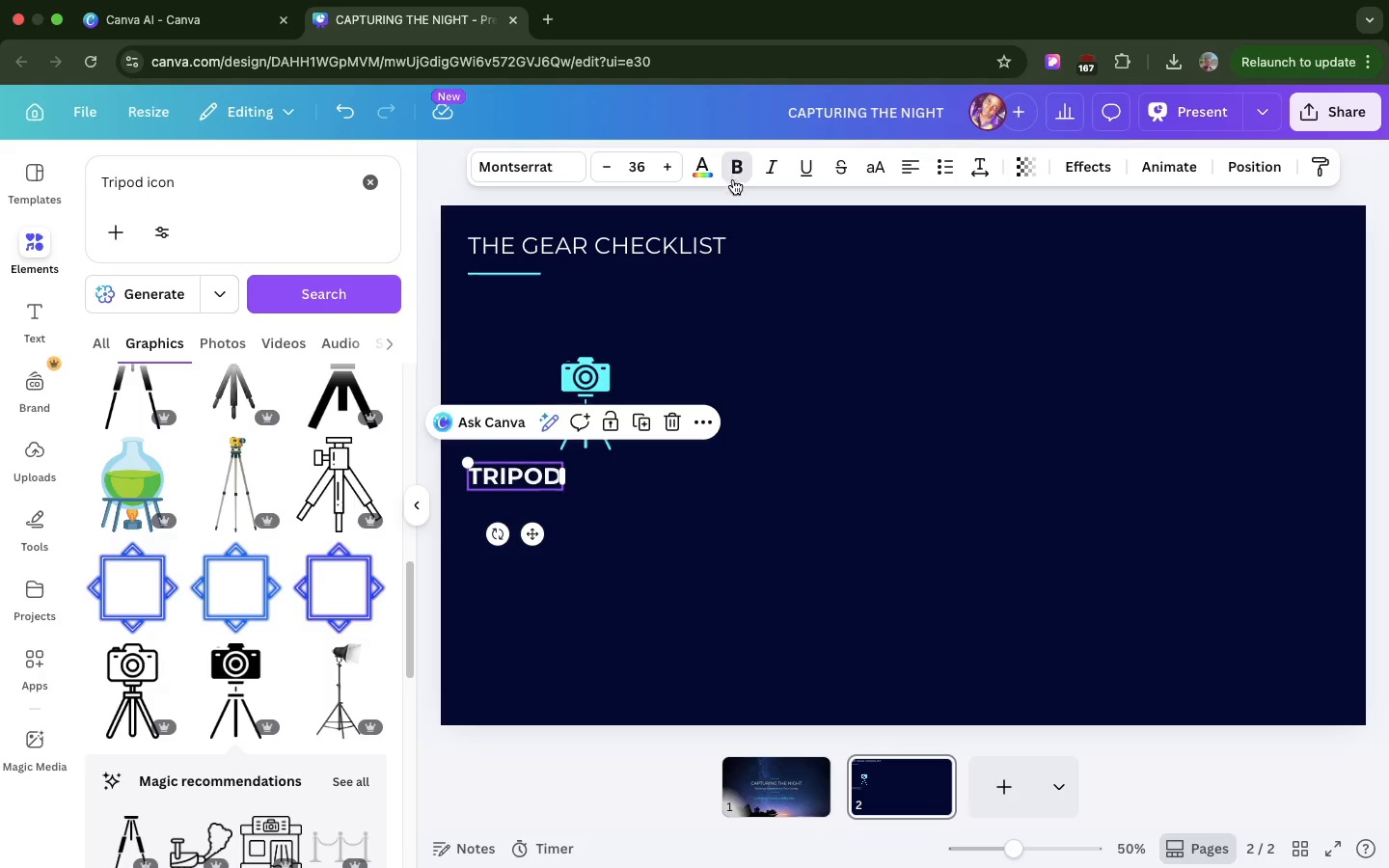 
left_click([733, 176])
 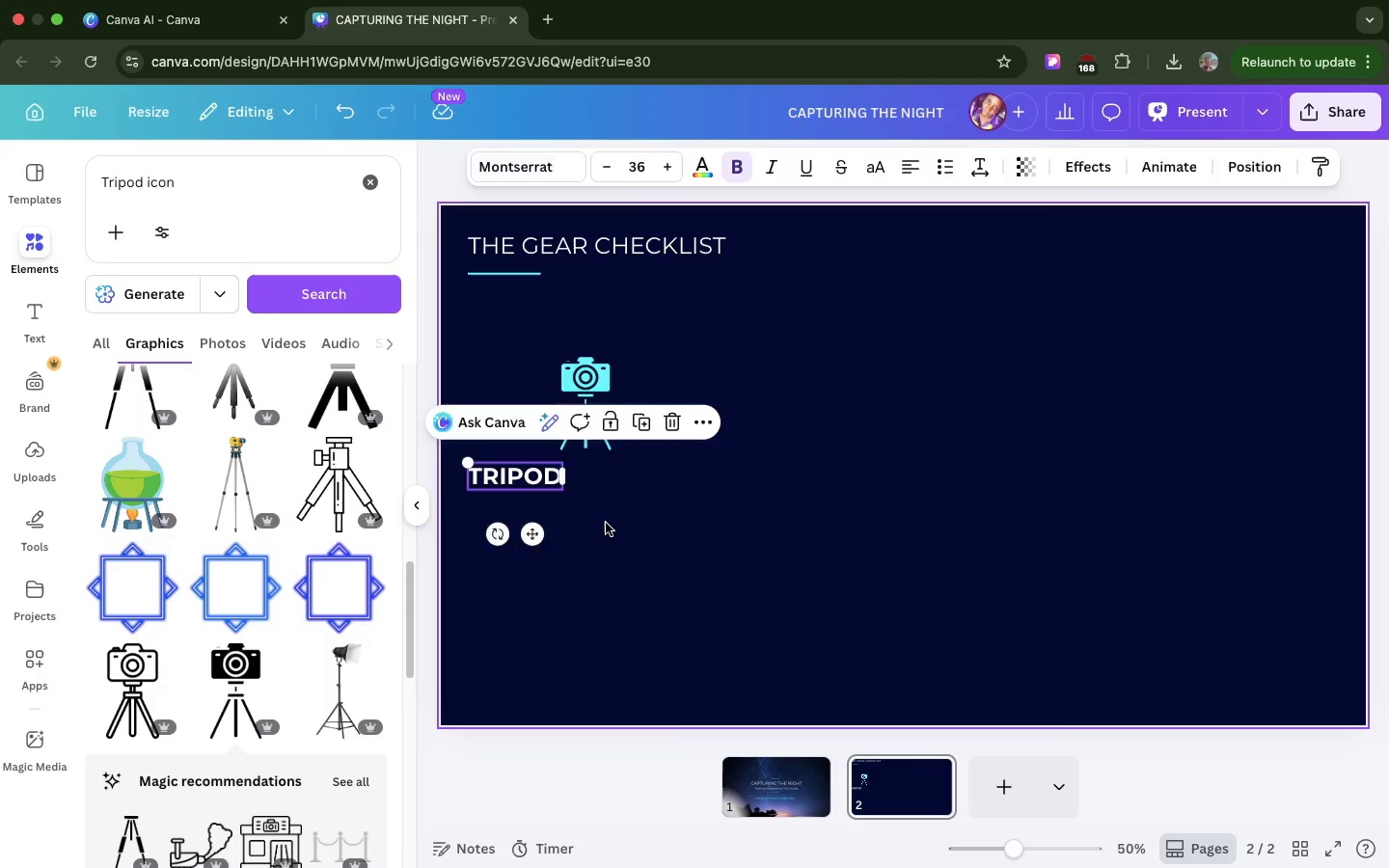 
left_click([606, 523])
 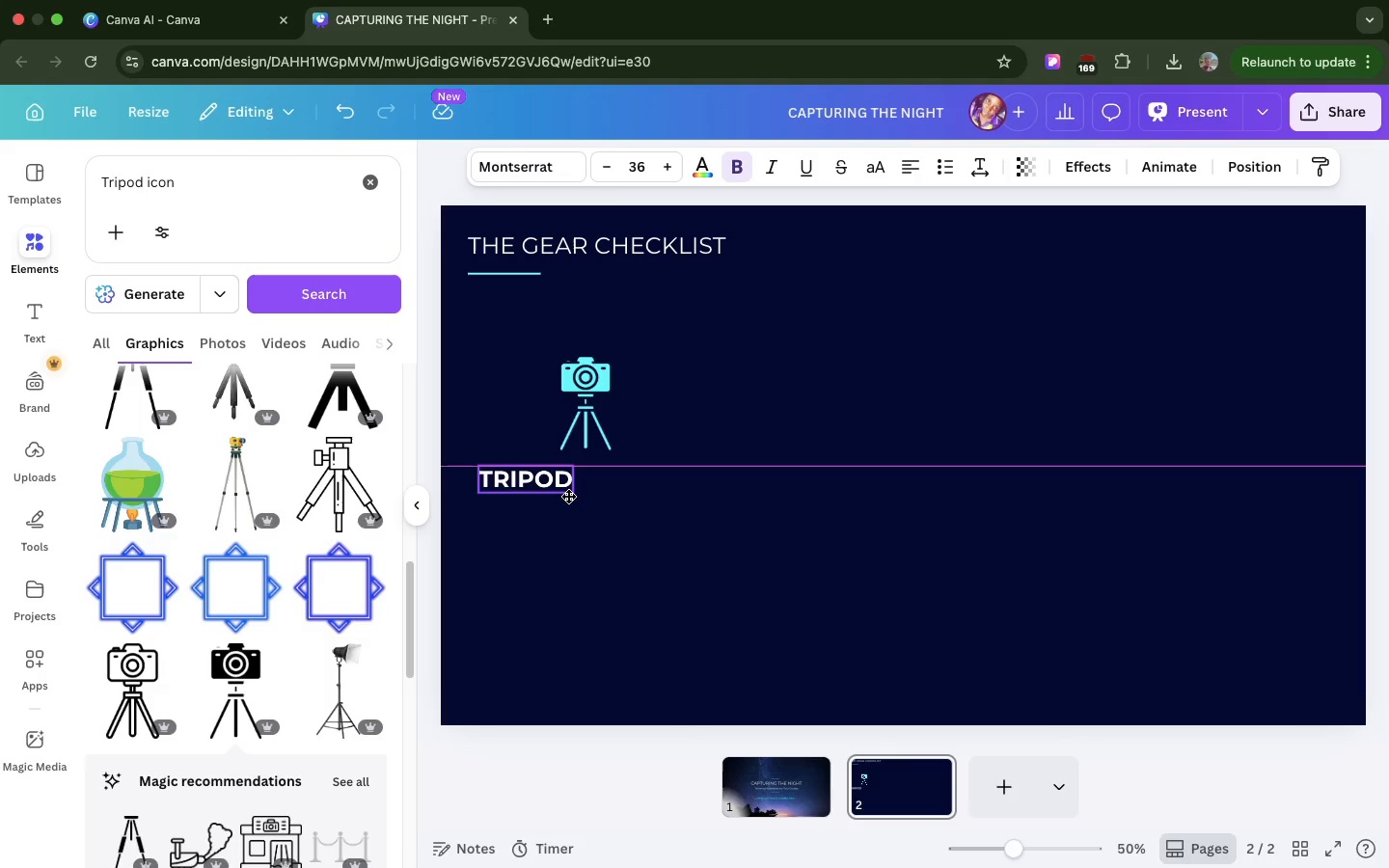 
left_click_drag(start_coordinate=[554, 487], to_coordinate=[631, 506])
 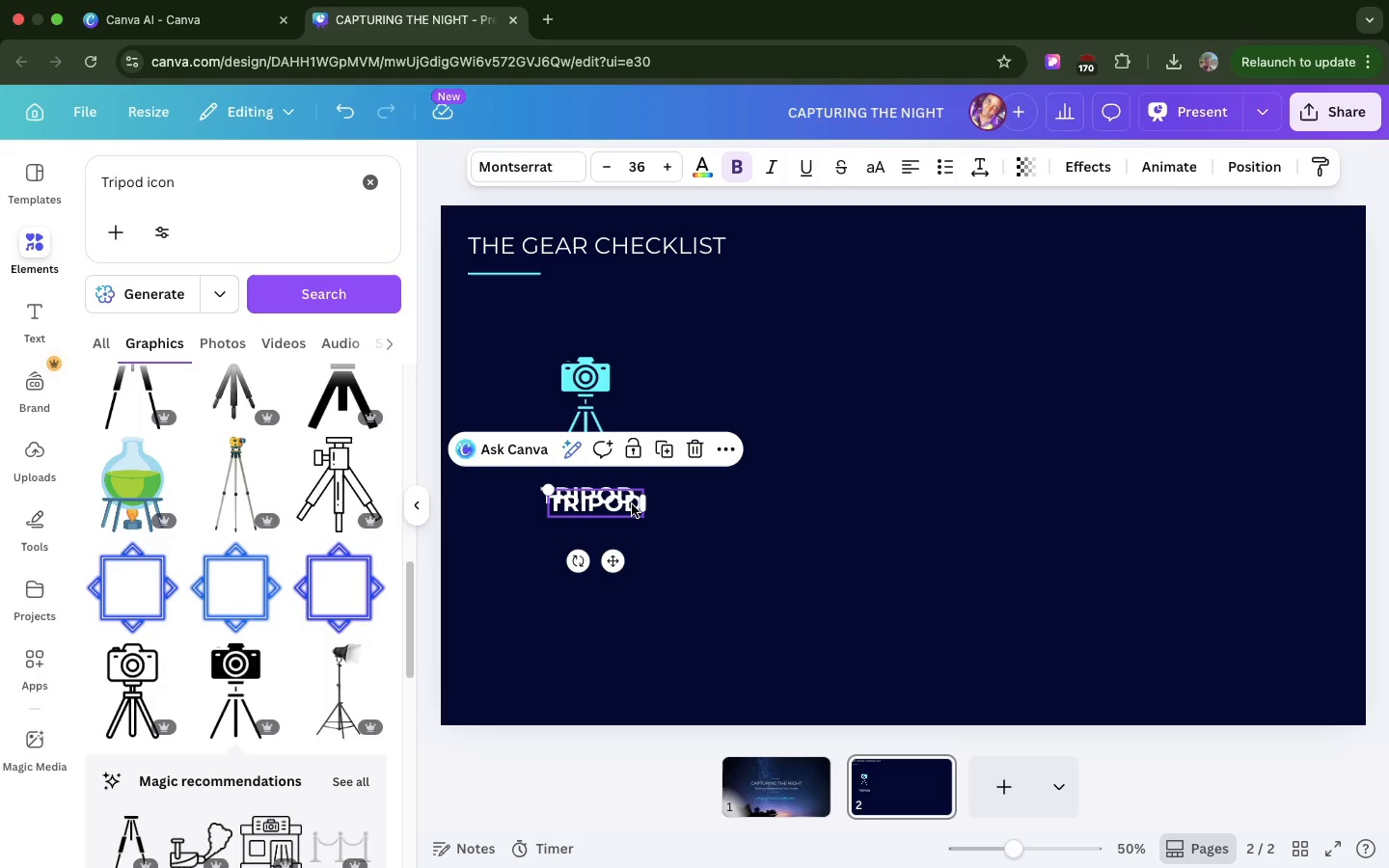 
key(Meta+D)
 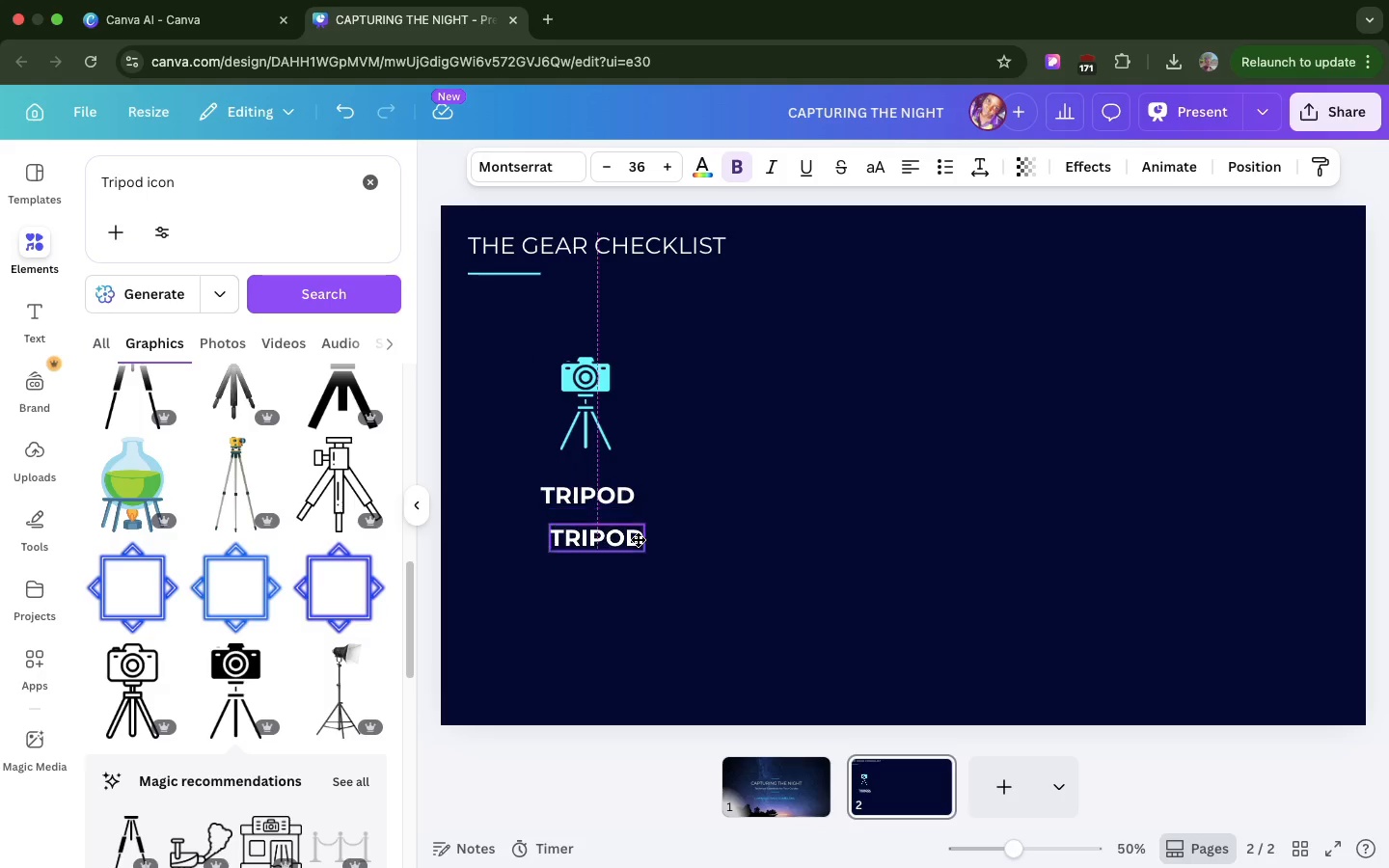 
left_click_drag(start_coordinate=[632, 504], to_coordinate=[618, 532])
 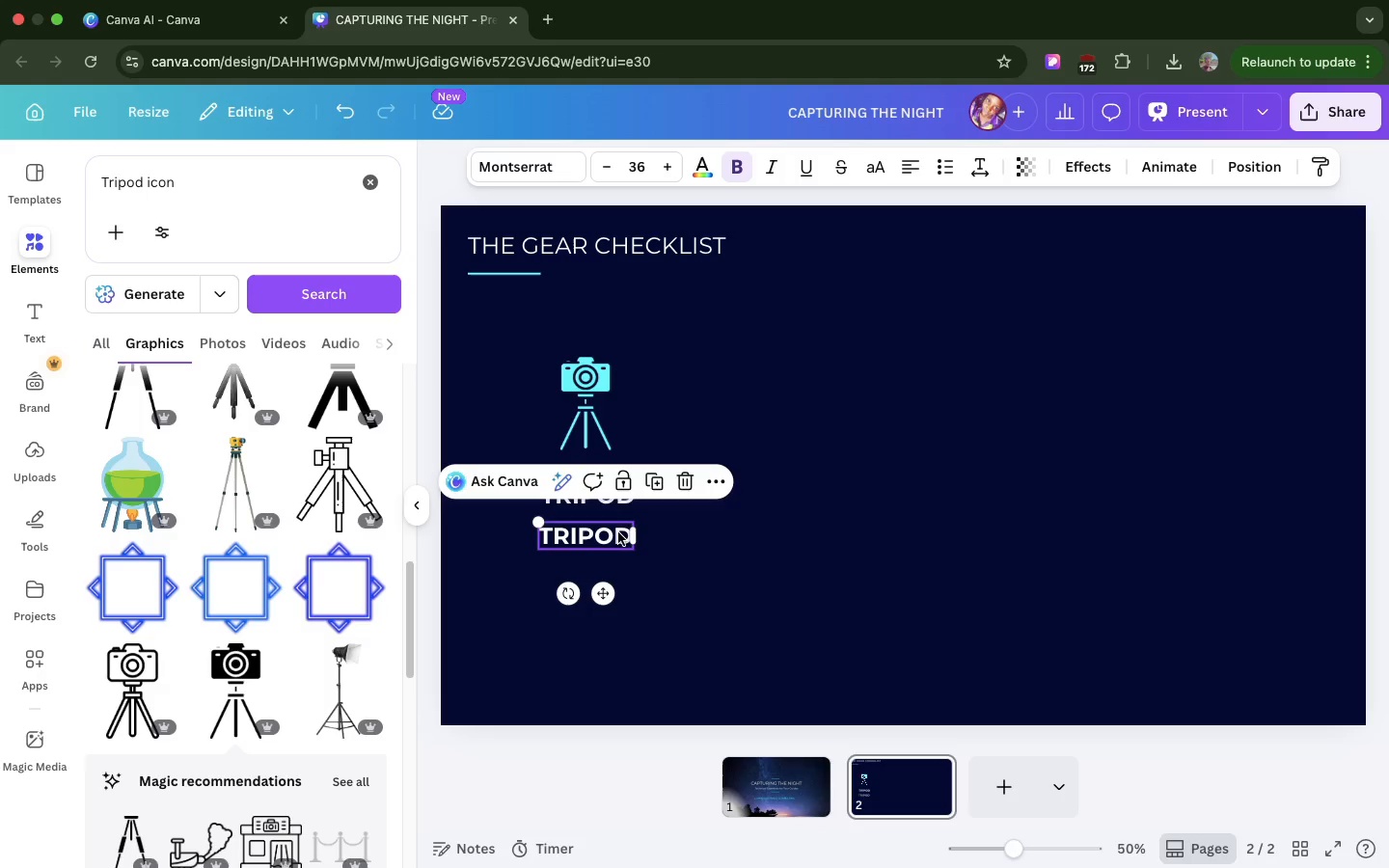 
wait(5.64)
 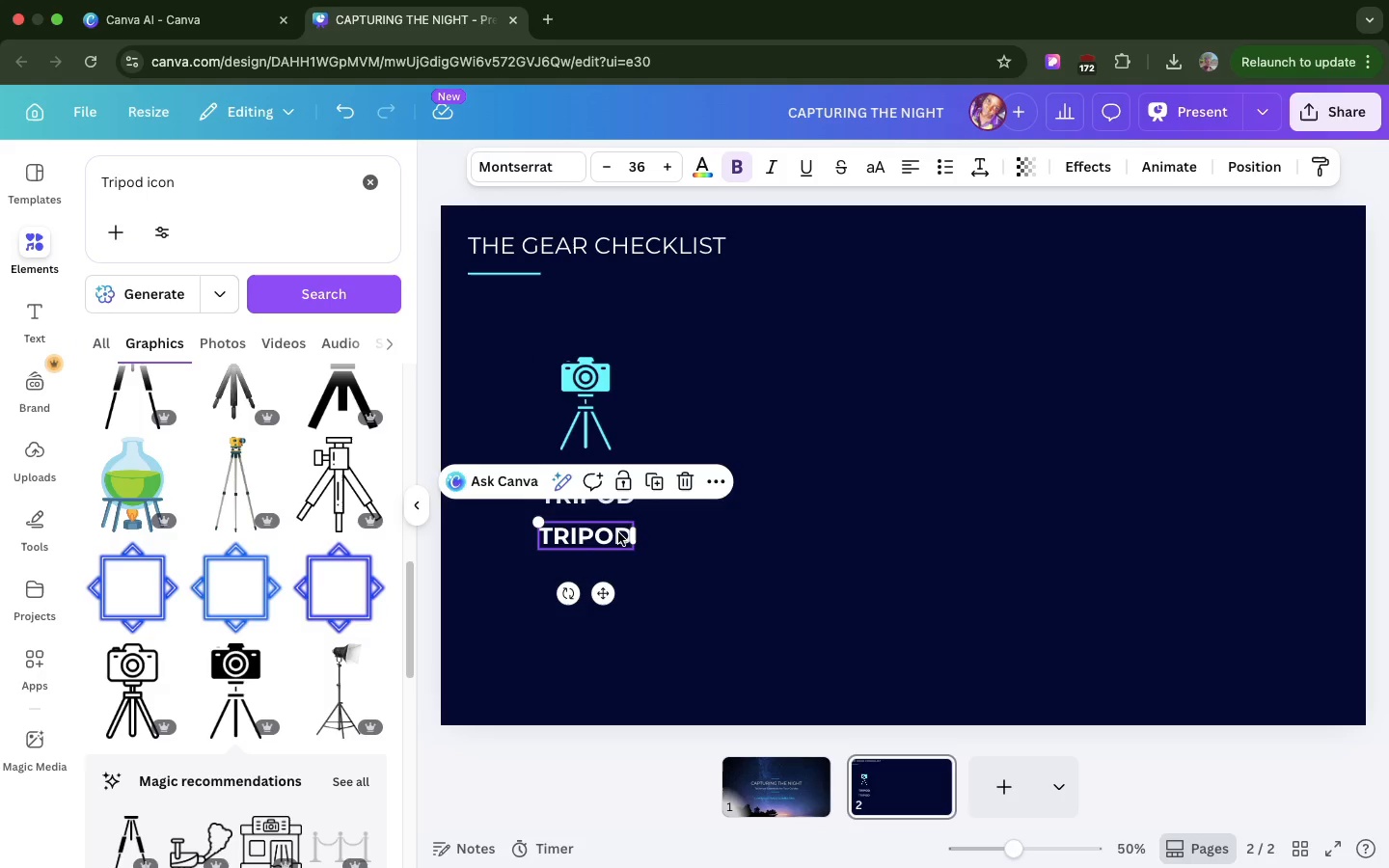 
double_click([616, 535])
 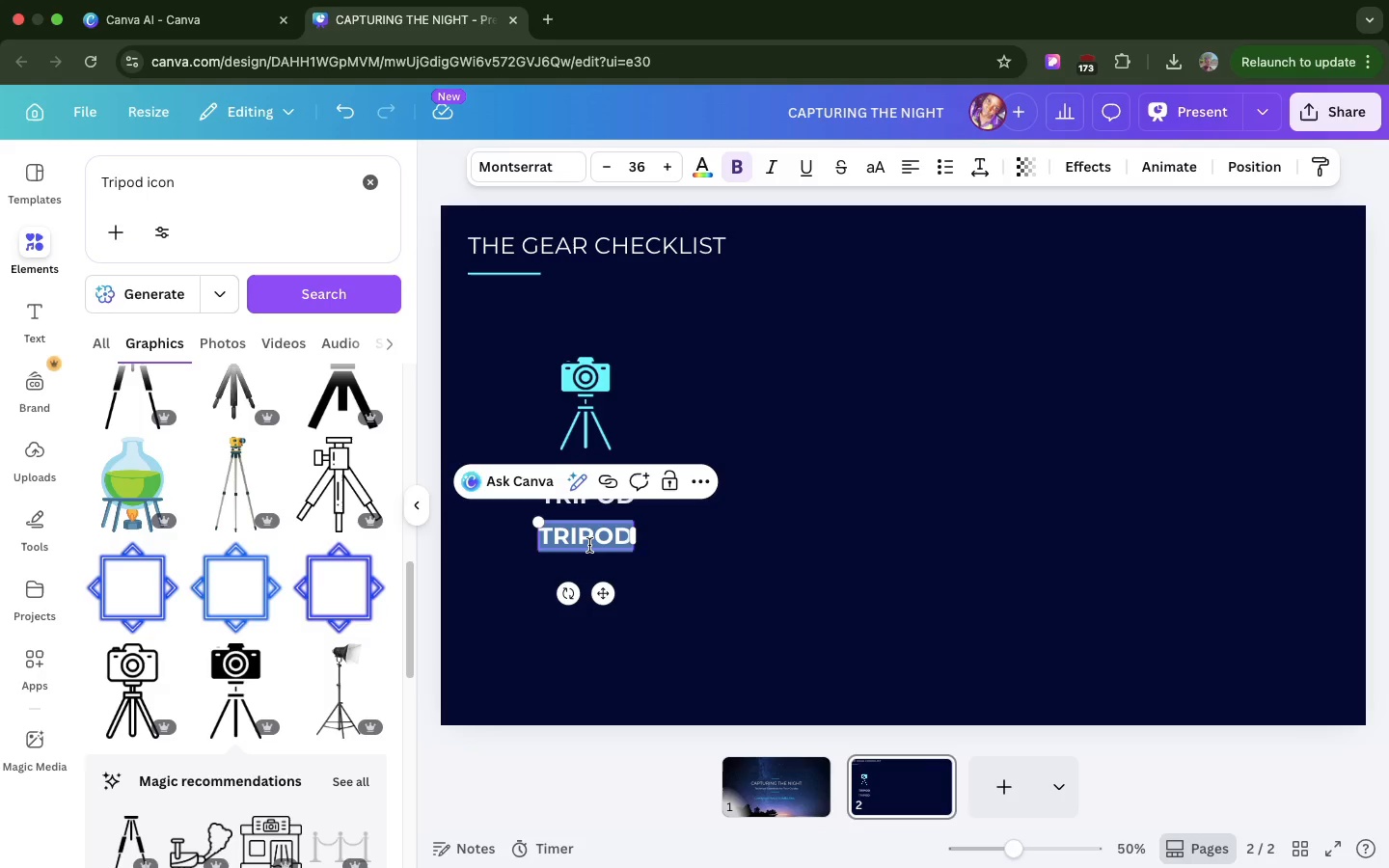 
key(Meta+V)
 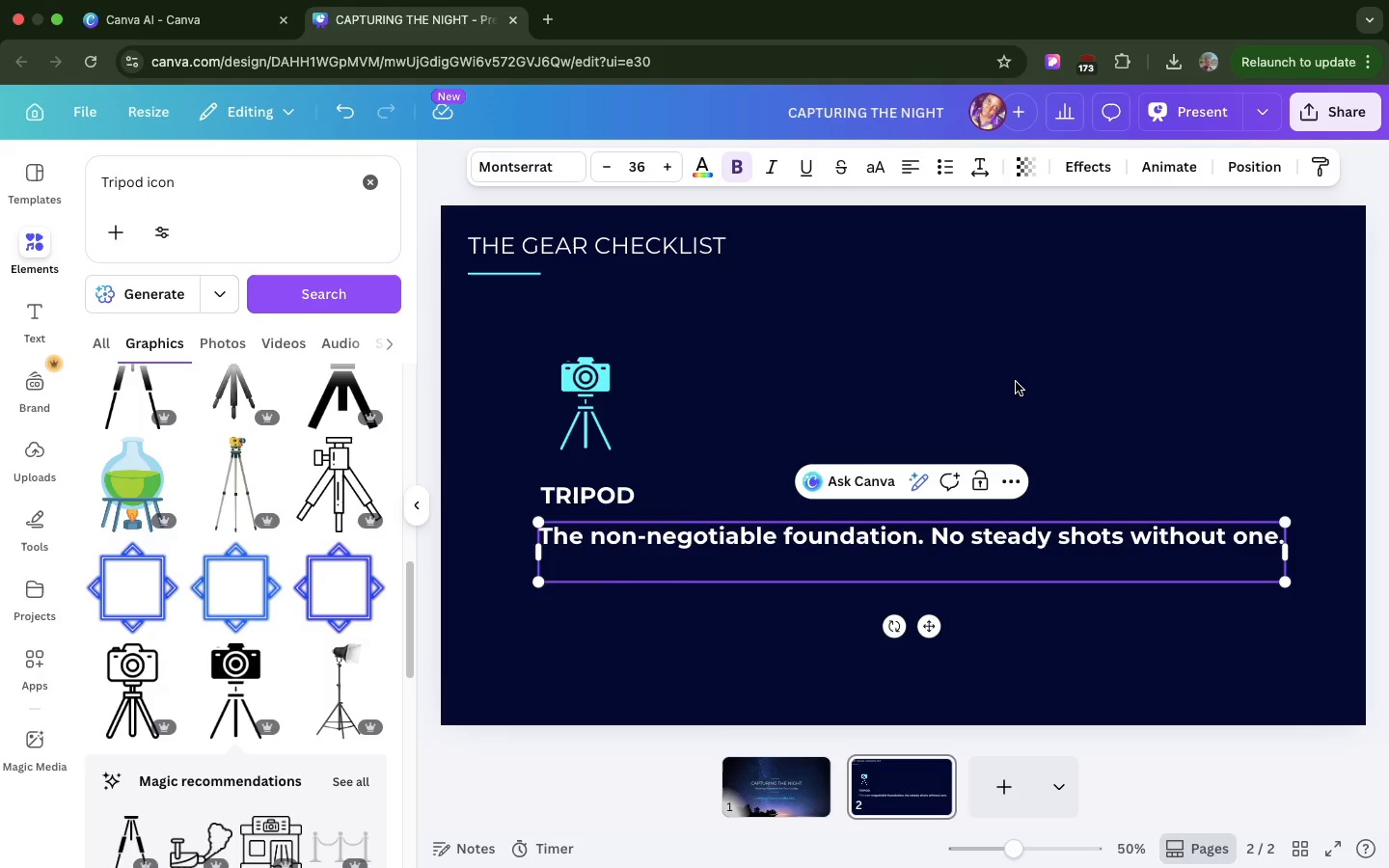 
key(Backspace)
 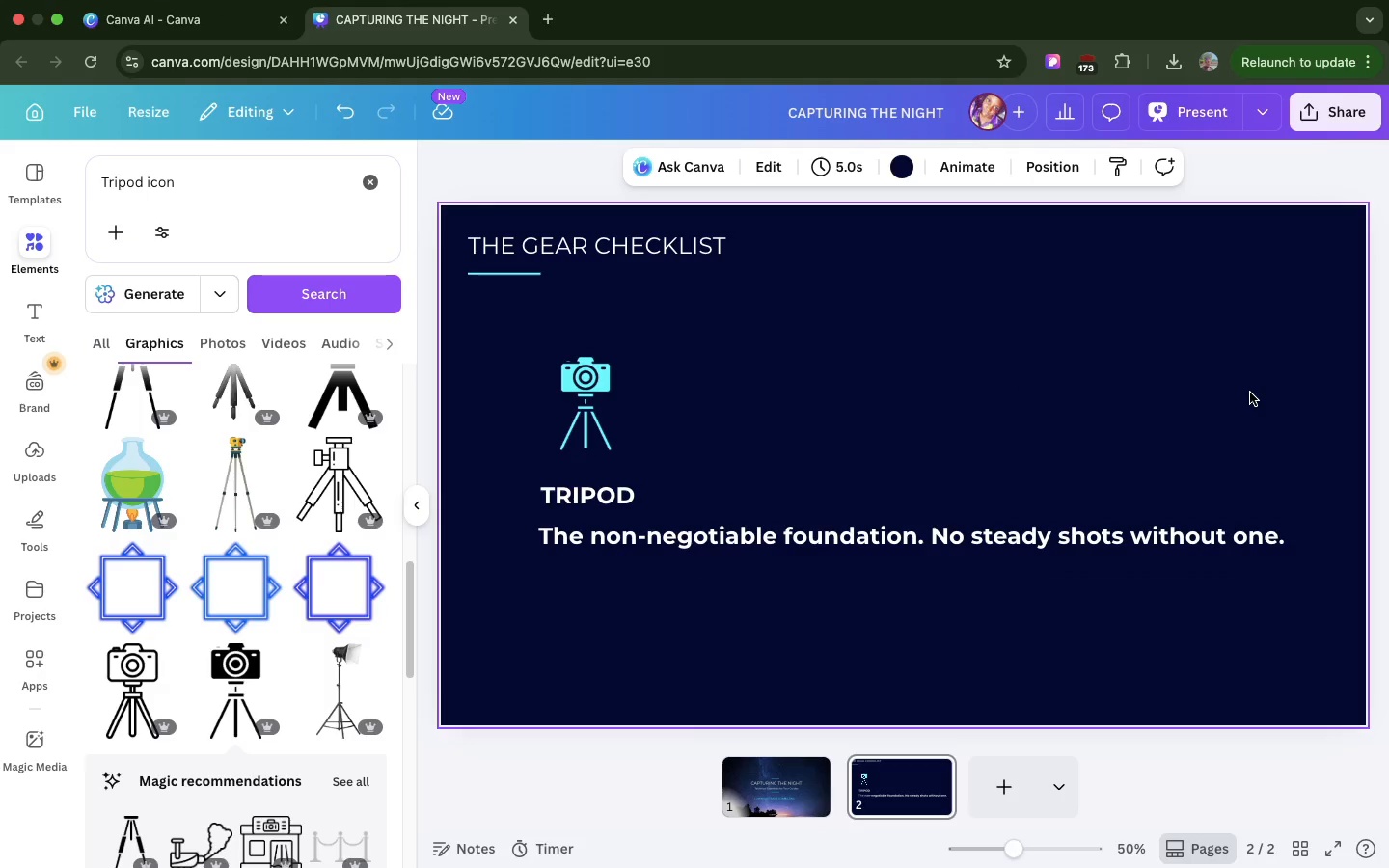 
left_click([1250, 393])
 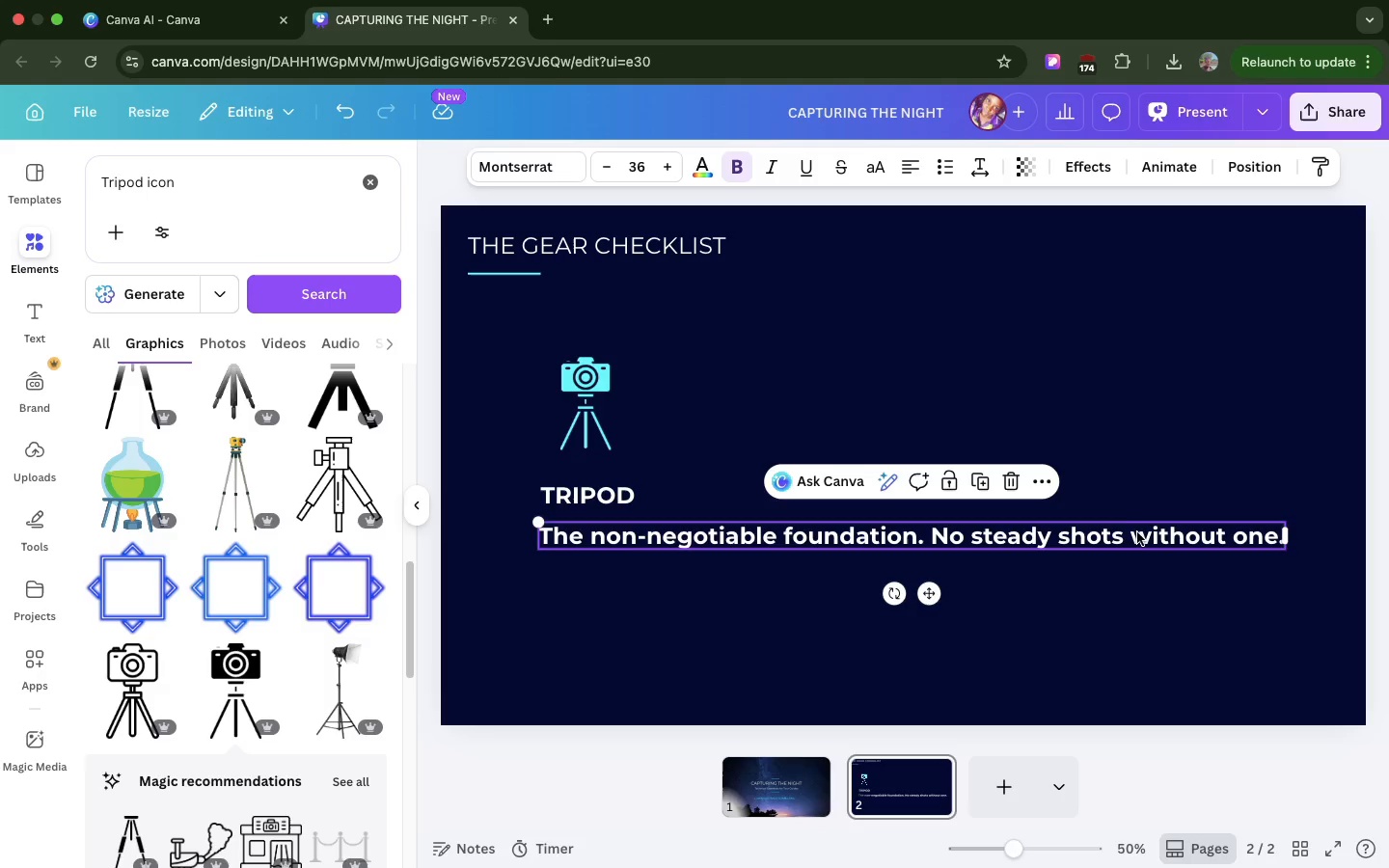 
left_click([1137, 532])
 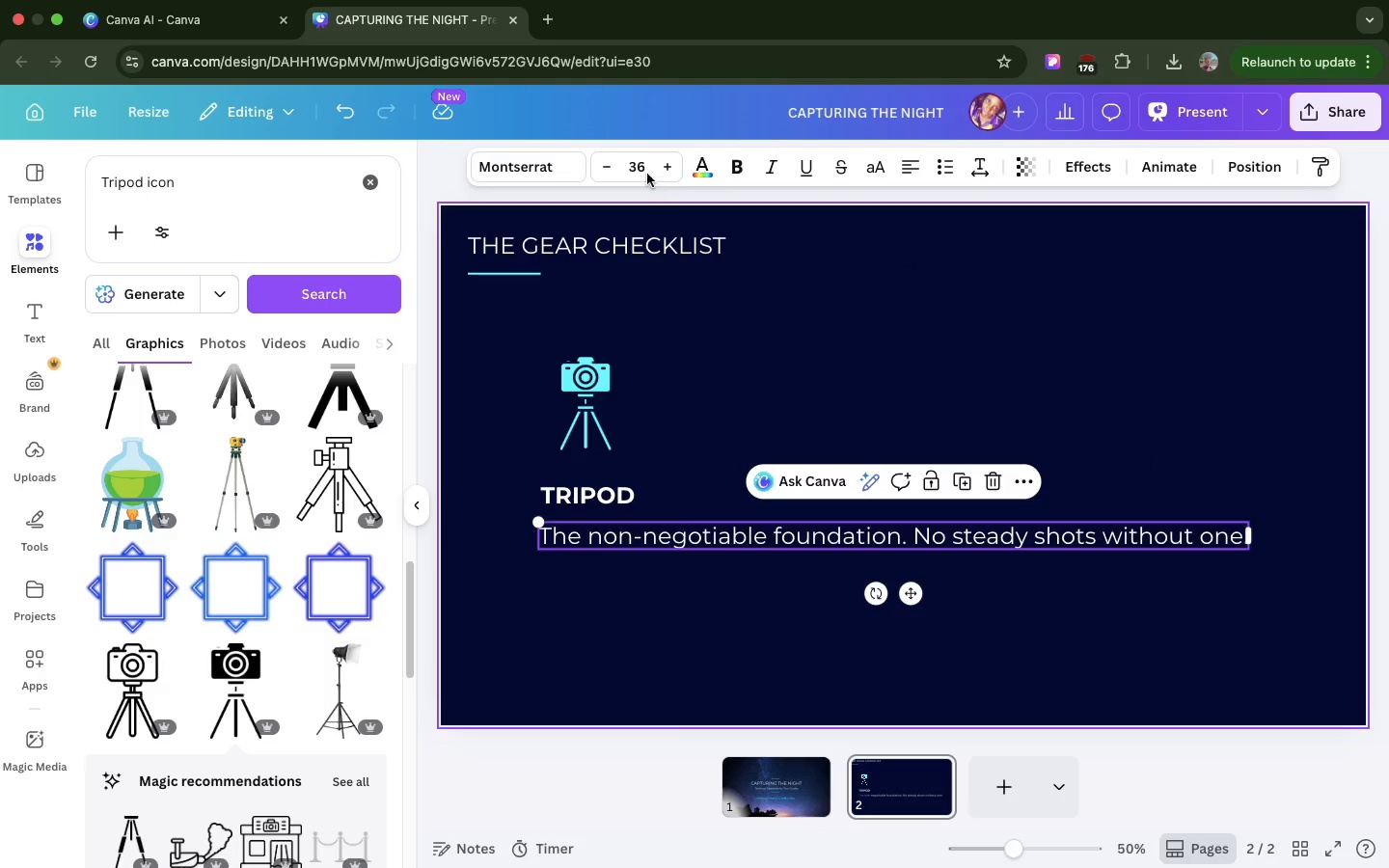 
wait(5.17)
 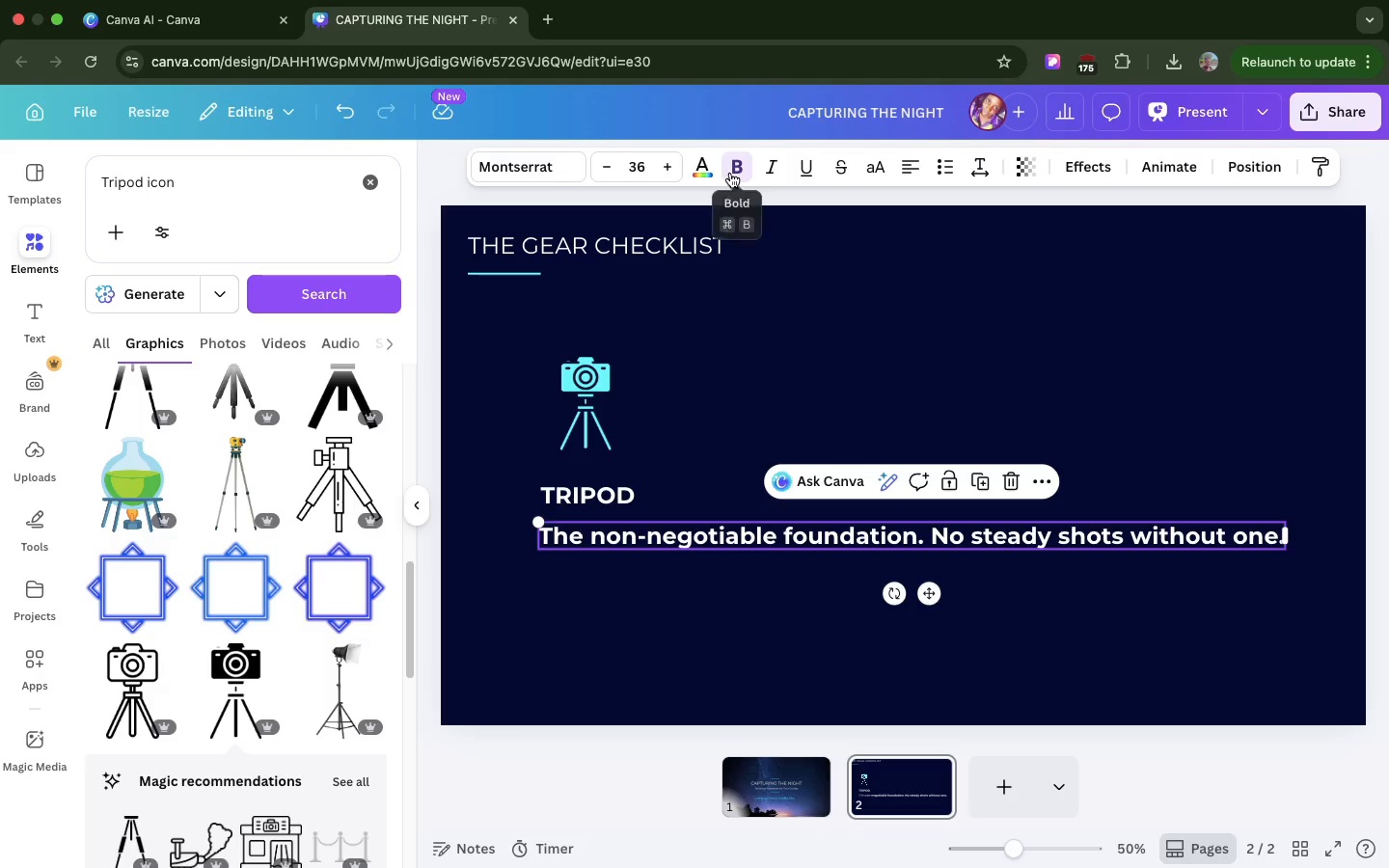 
left_click([640, 176])
 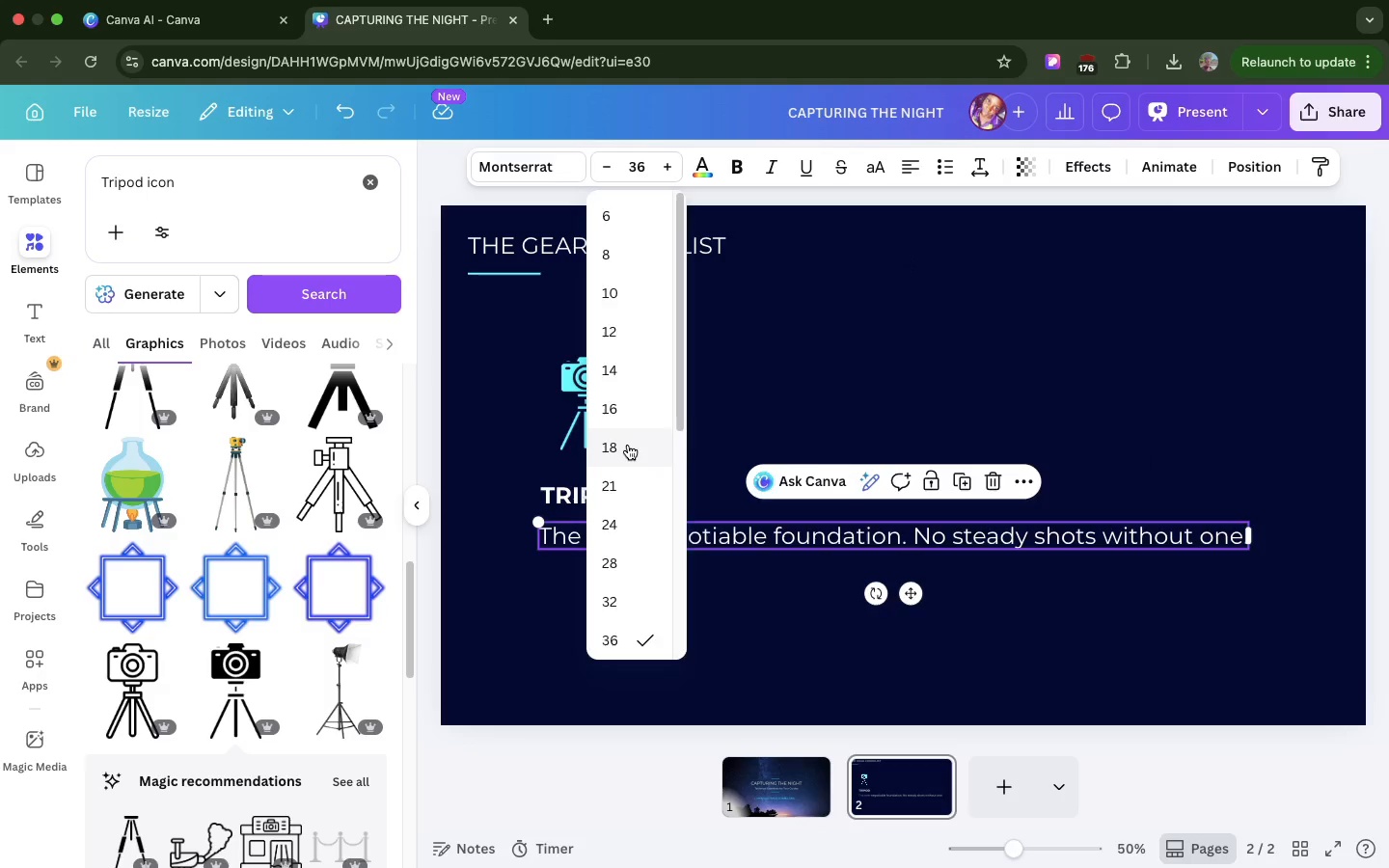 
left_click([628, 445])
 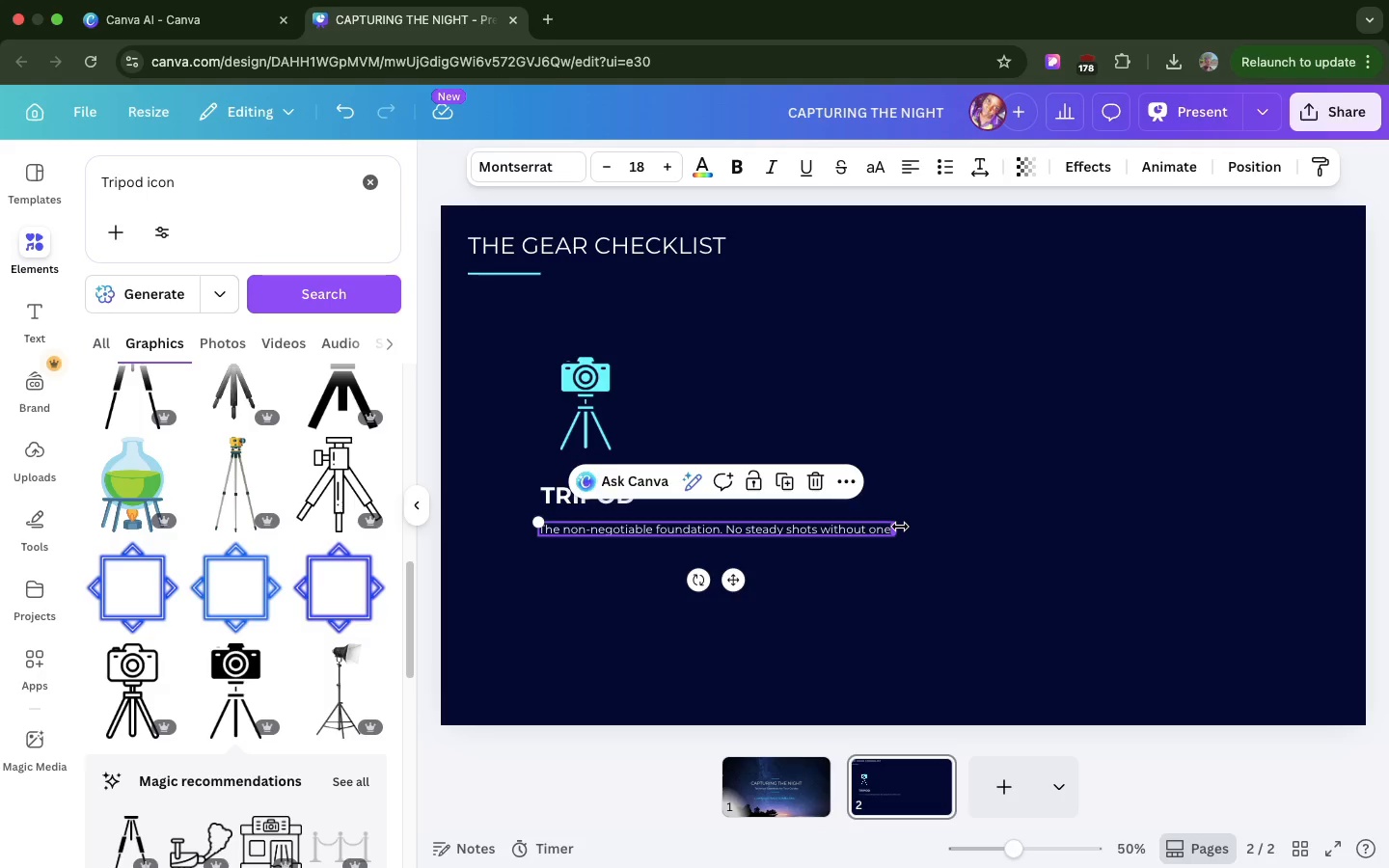 
left_click_drag(start_coordinate=[900, 527], to_coordinate=[785, 536])
 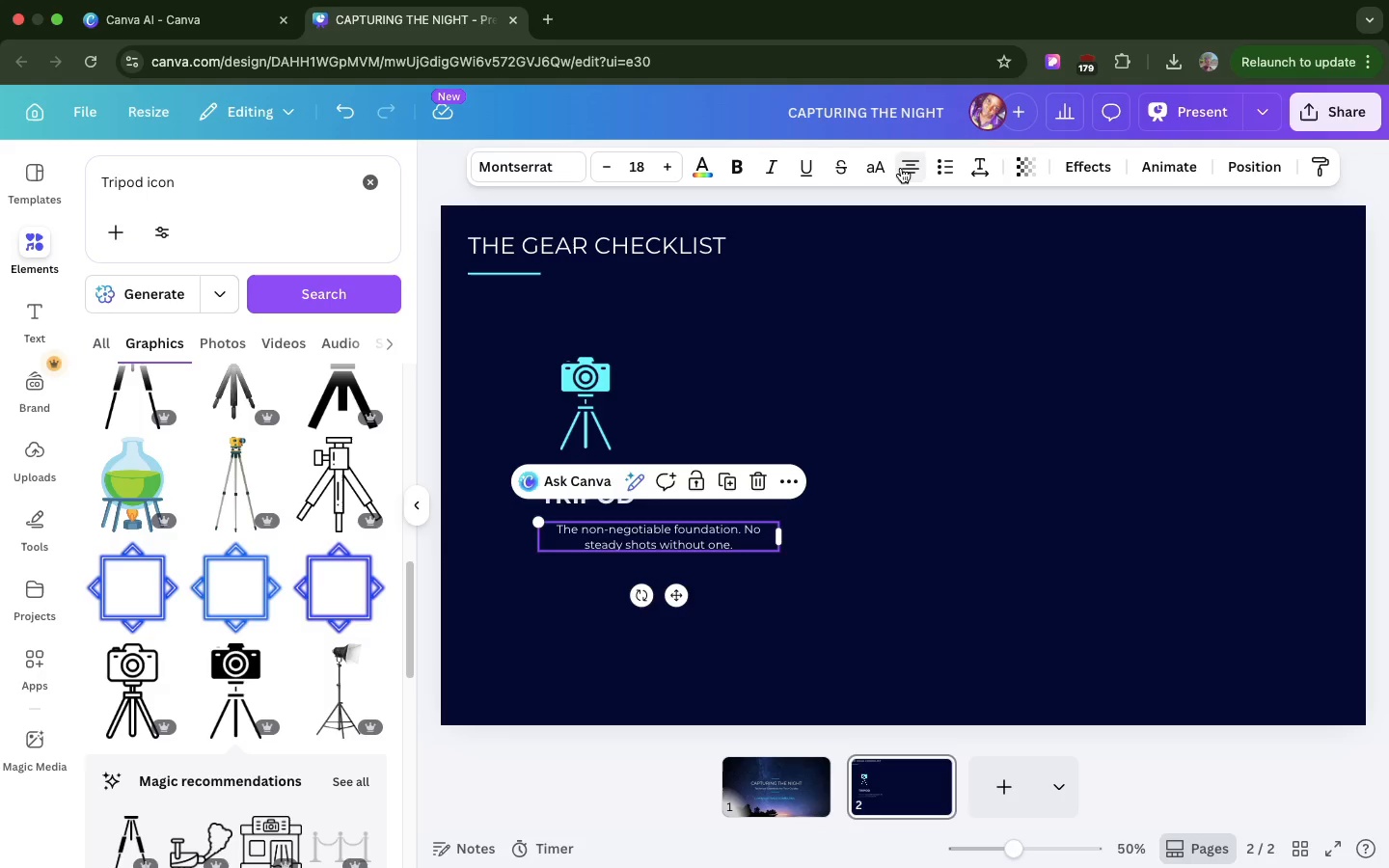 
left_click([903, 167])
 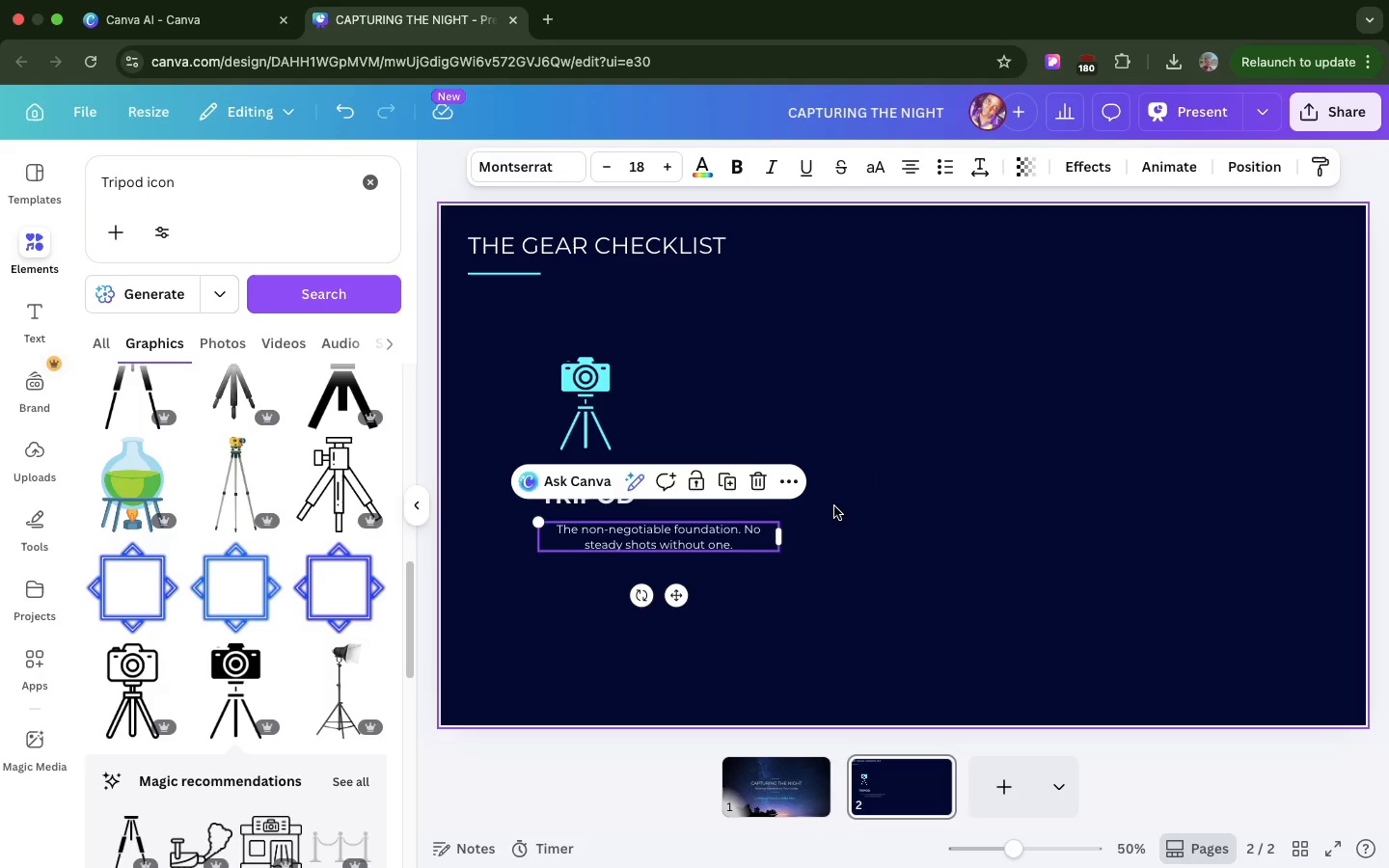 
left_click([834, 506])
 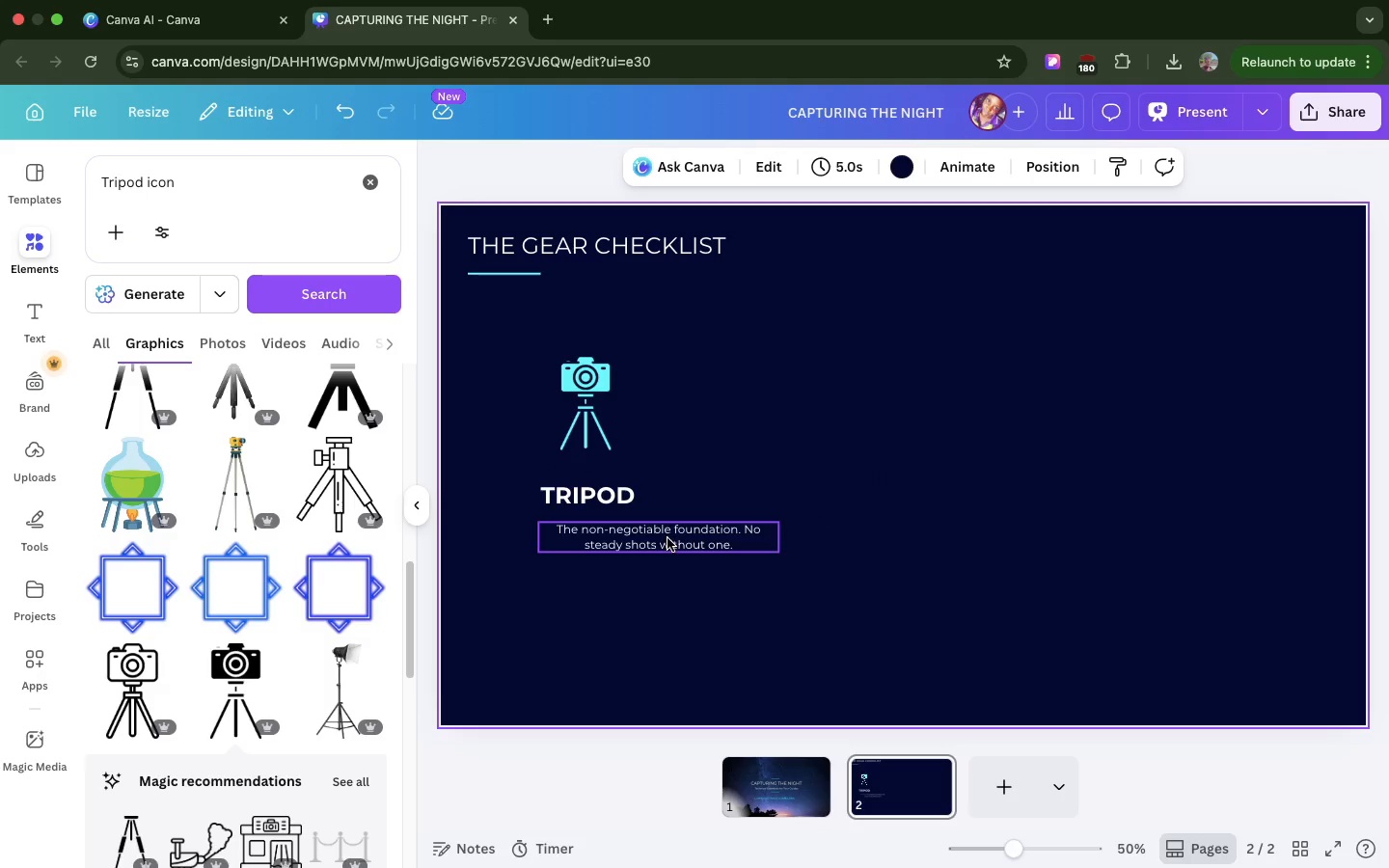 
left_click_drag(start_coordinate=[682, 539], to_coordinate=[621, 534])
 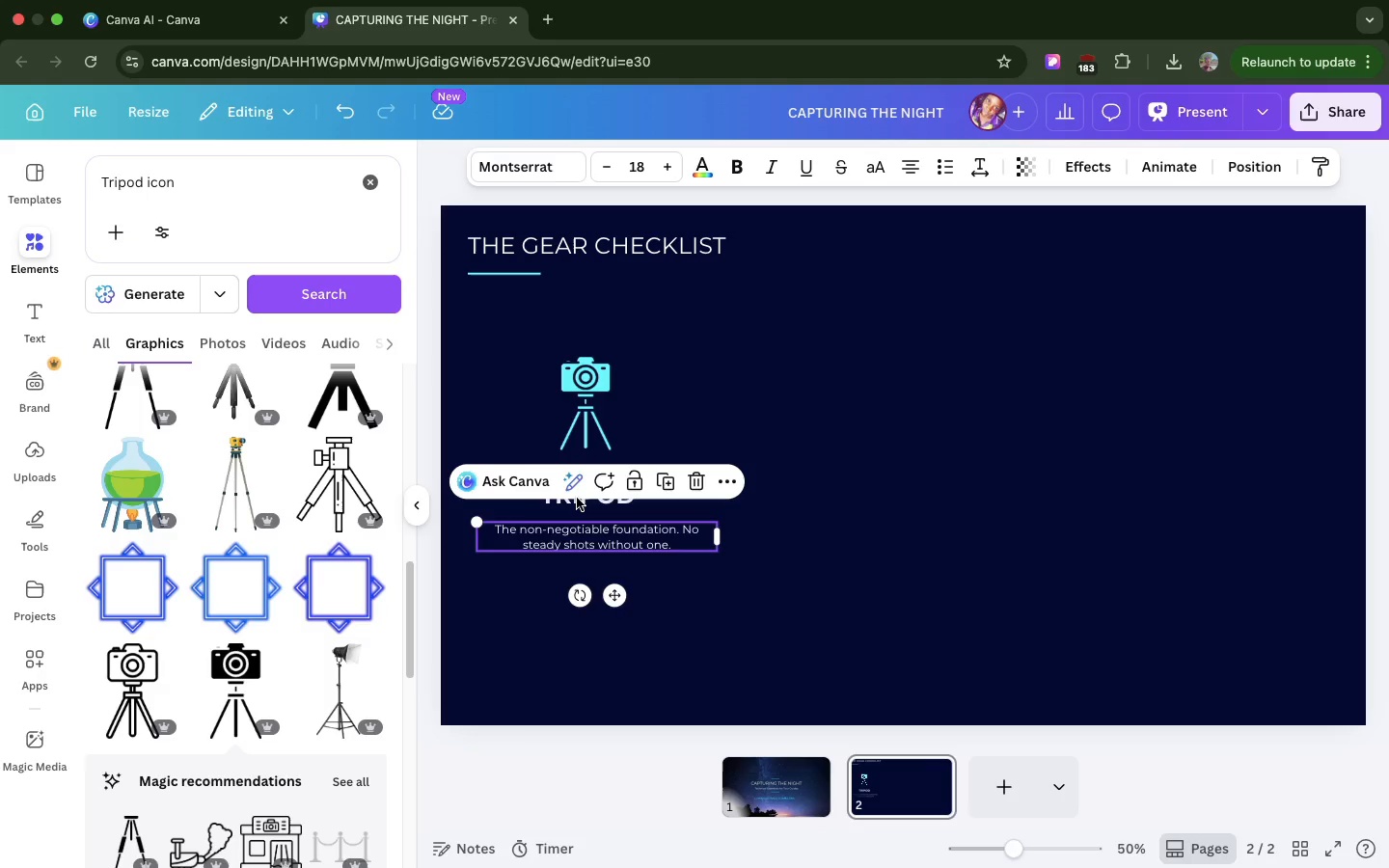 
left_click([577, 498])
 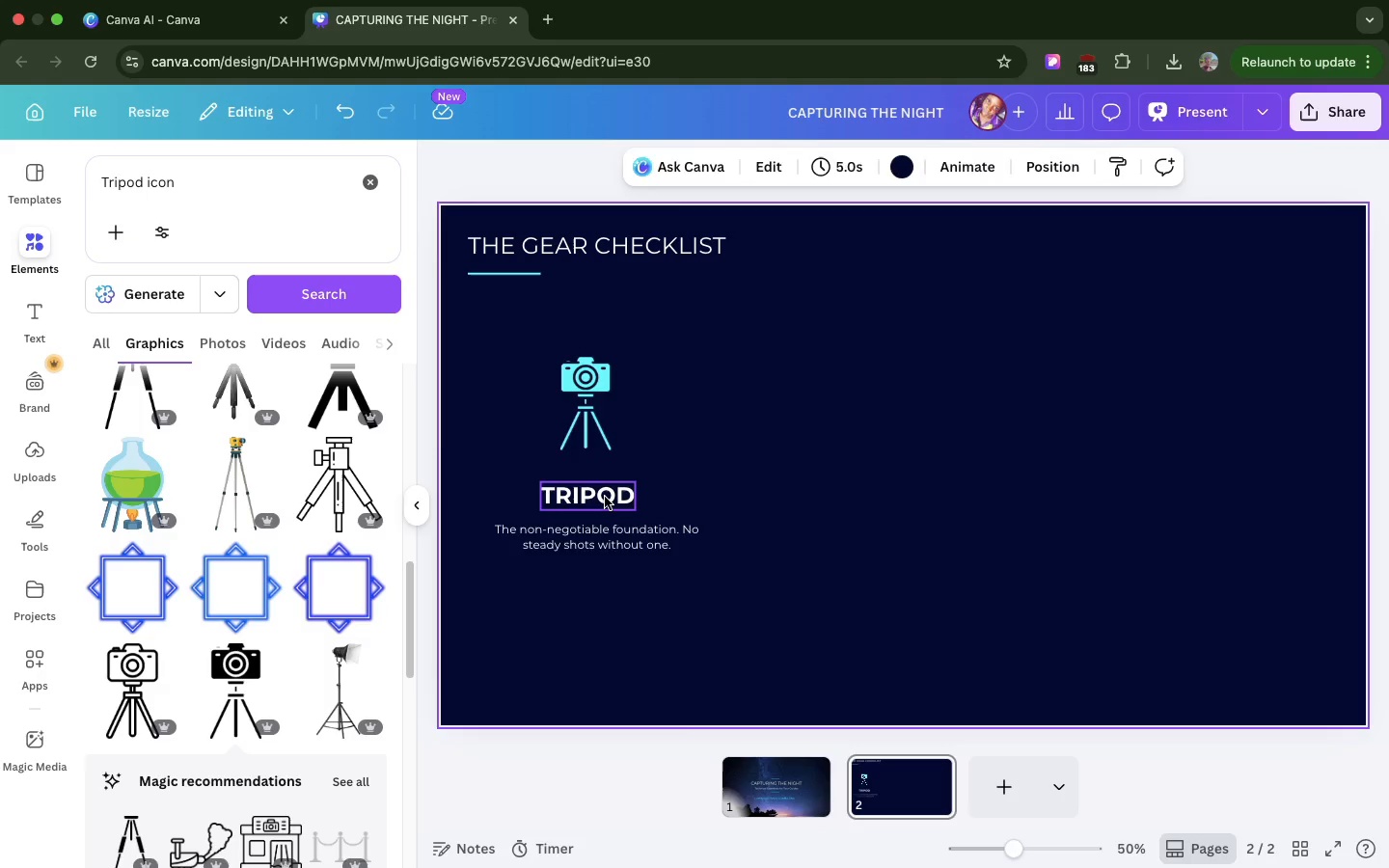 
left_click([605, 497])
 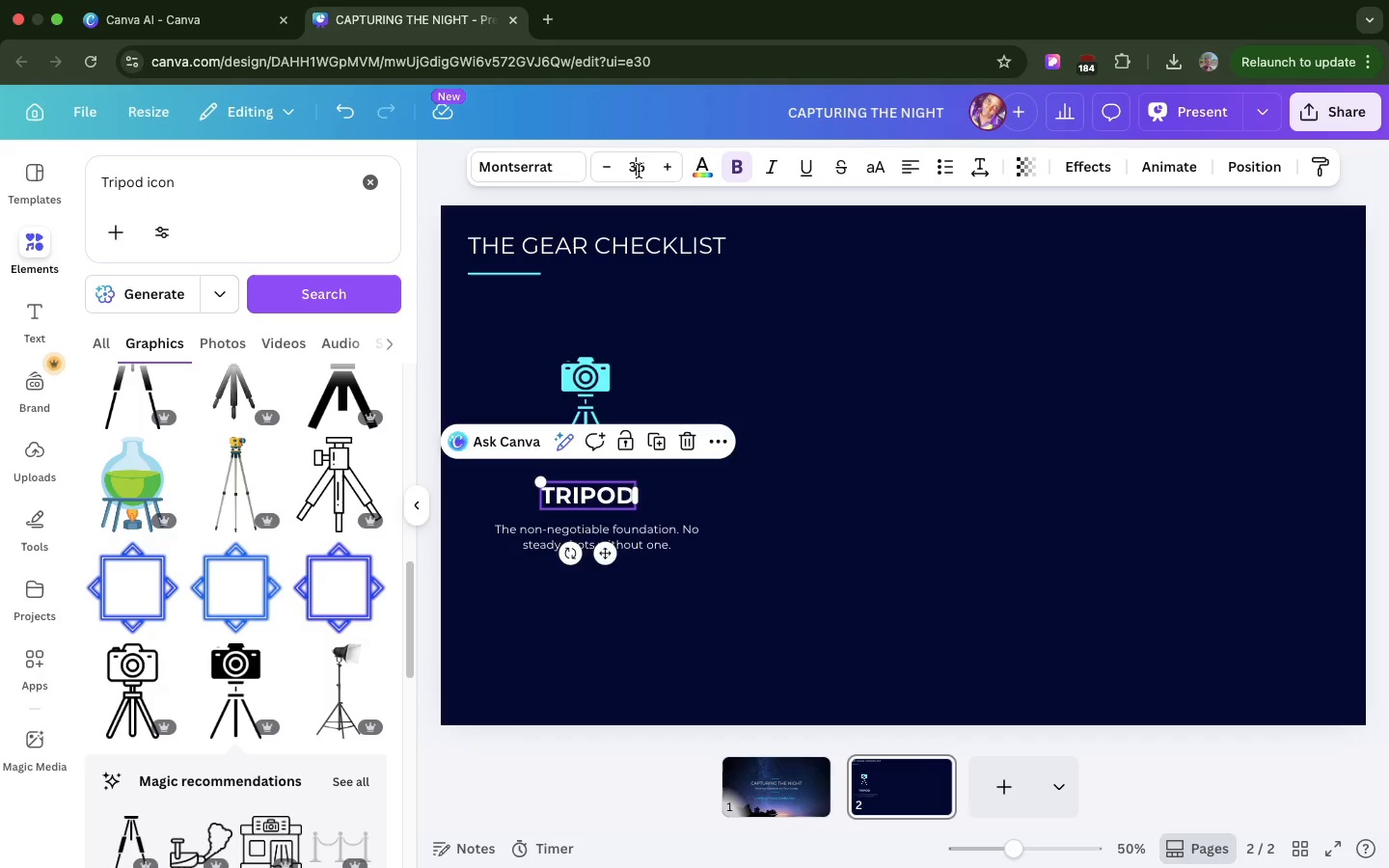 
left_click([639, 171])
 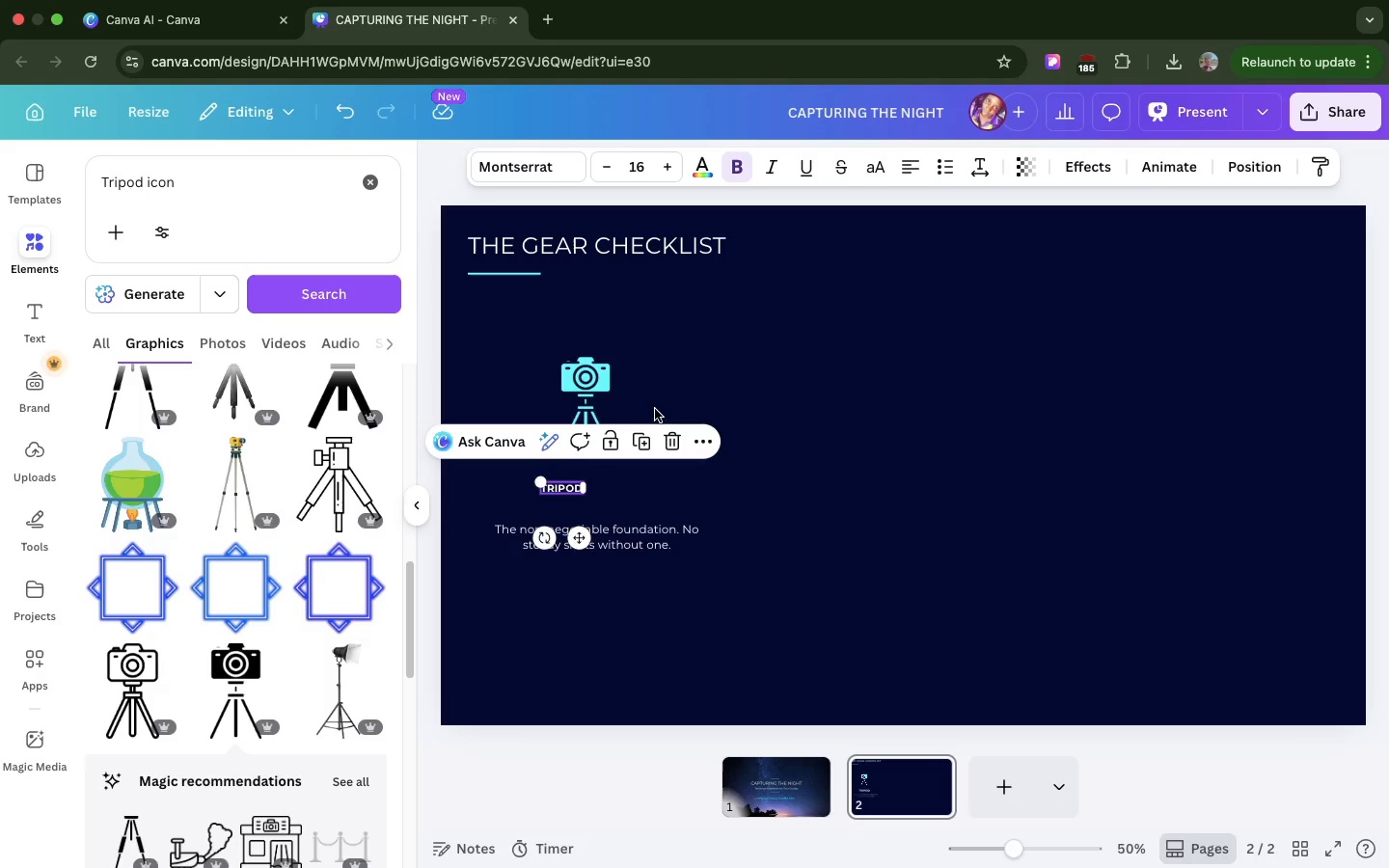 
left_click([655, 409])
 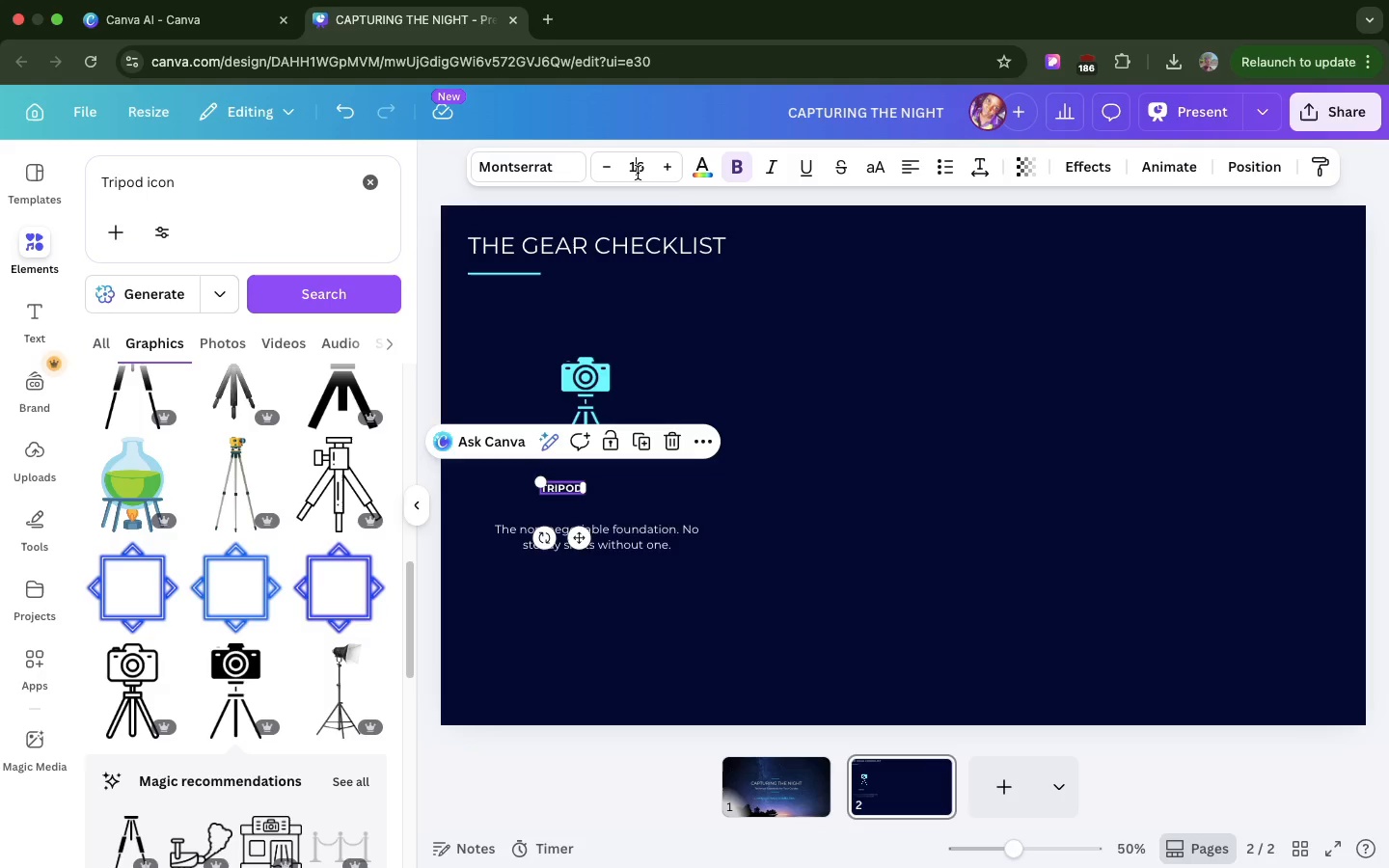 
left_click([638, 173])
 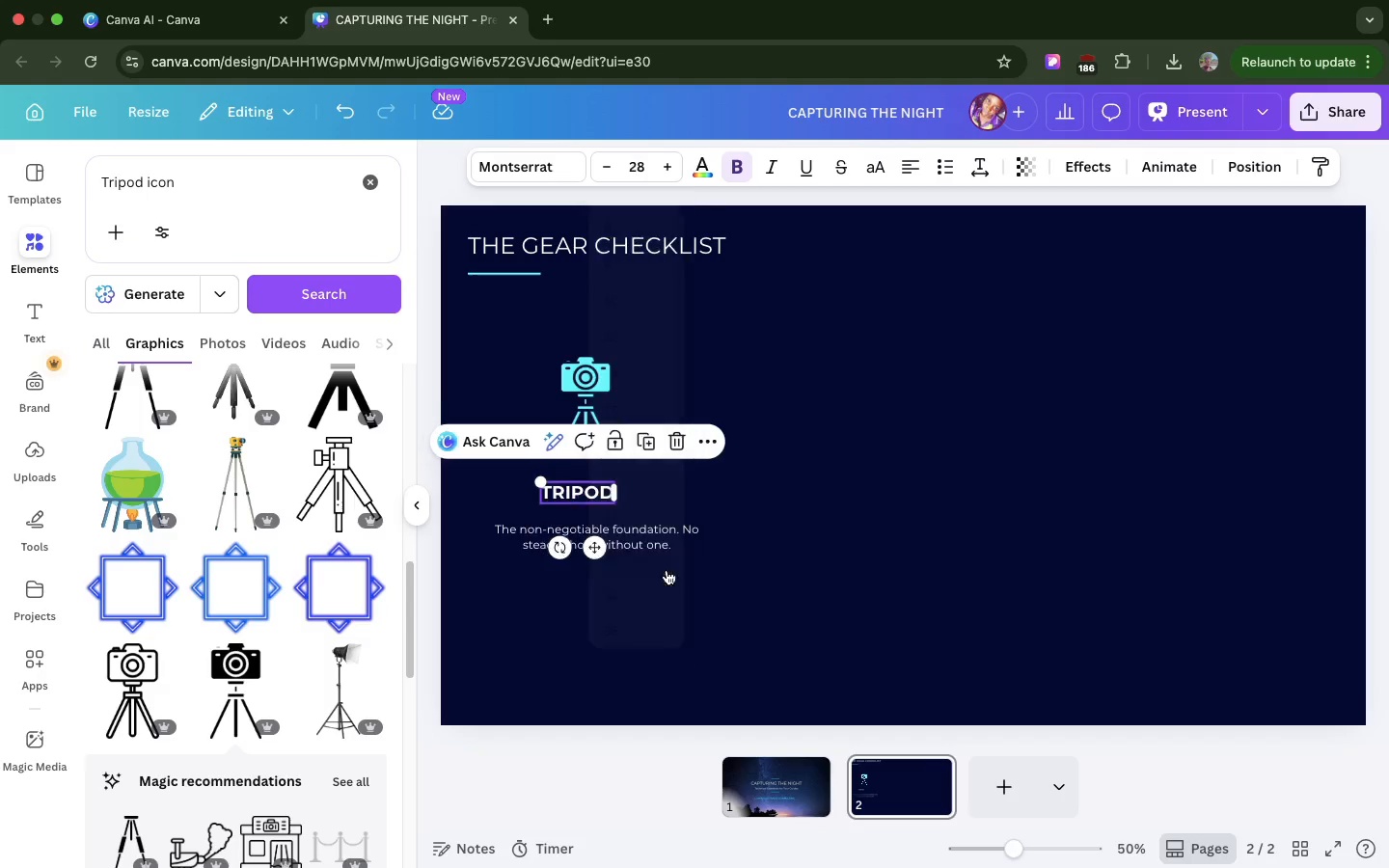 
left_click([667, 570])
 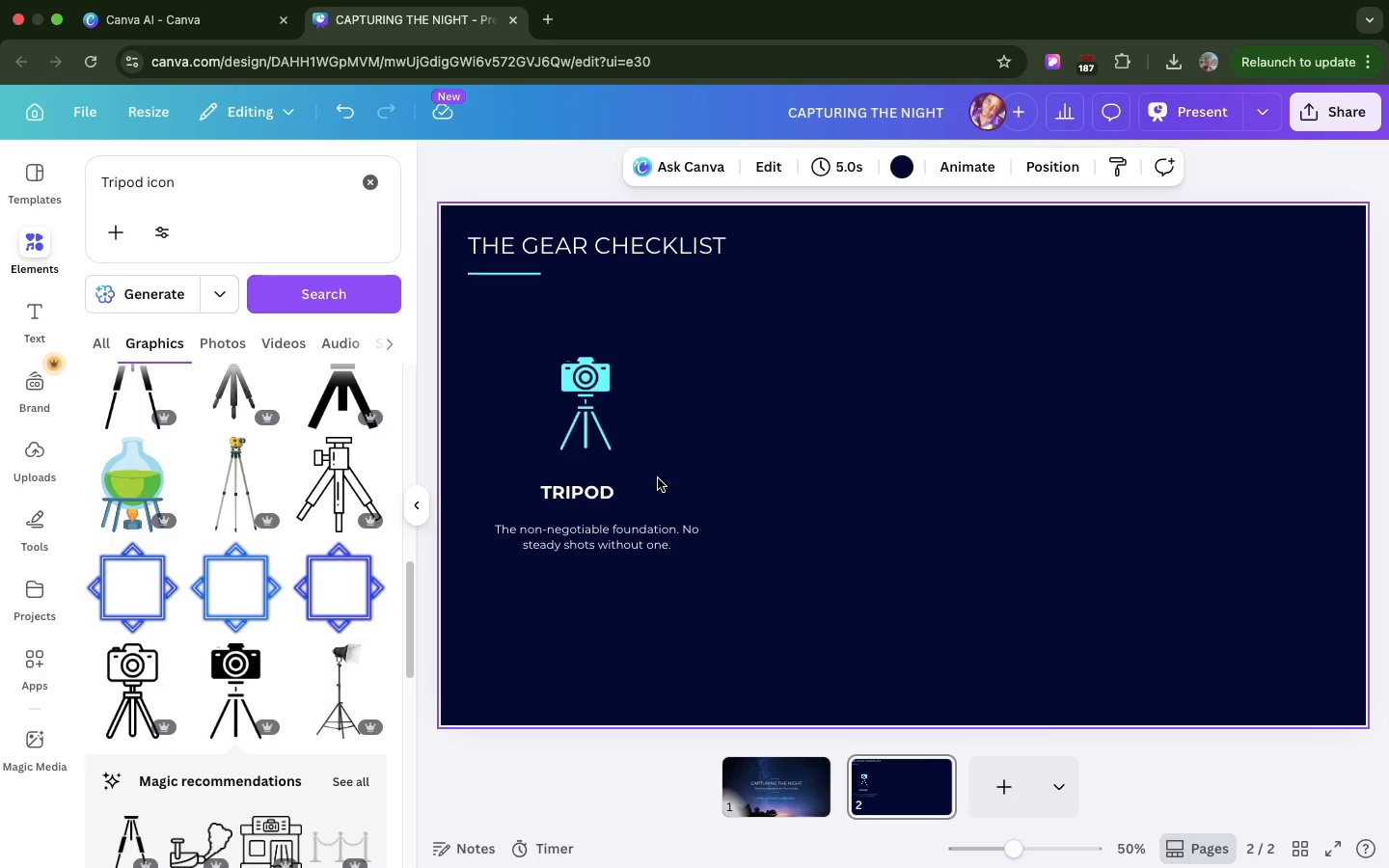 
left_click([698, 513])
 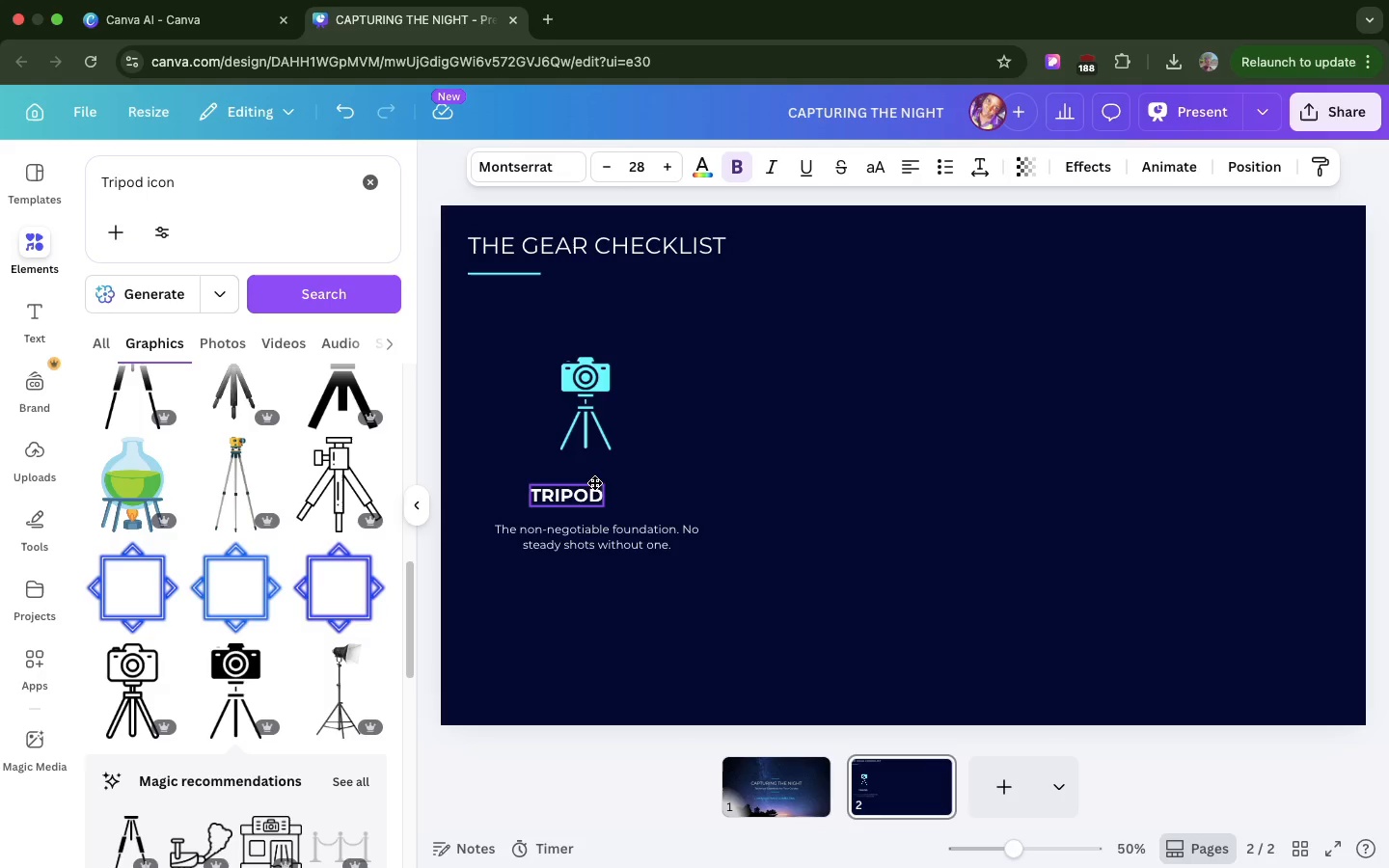 
left_click_drag(start_coordinate=[607, 482], to_coordinate=[614, 468])
 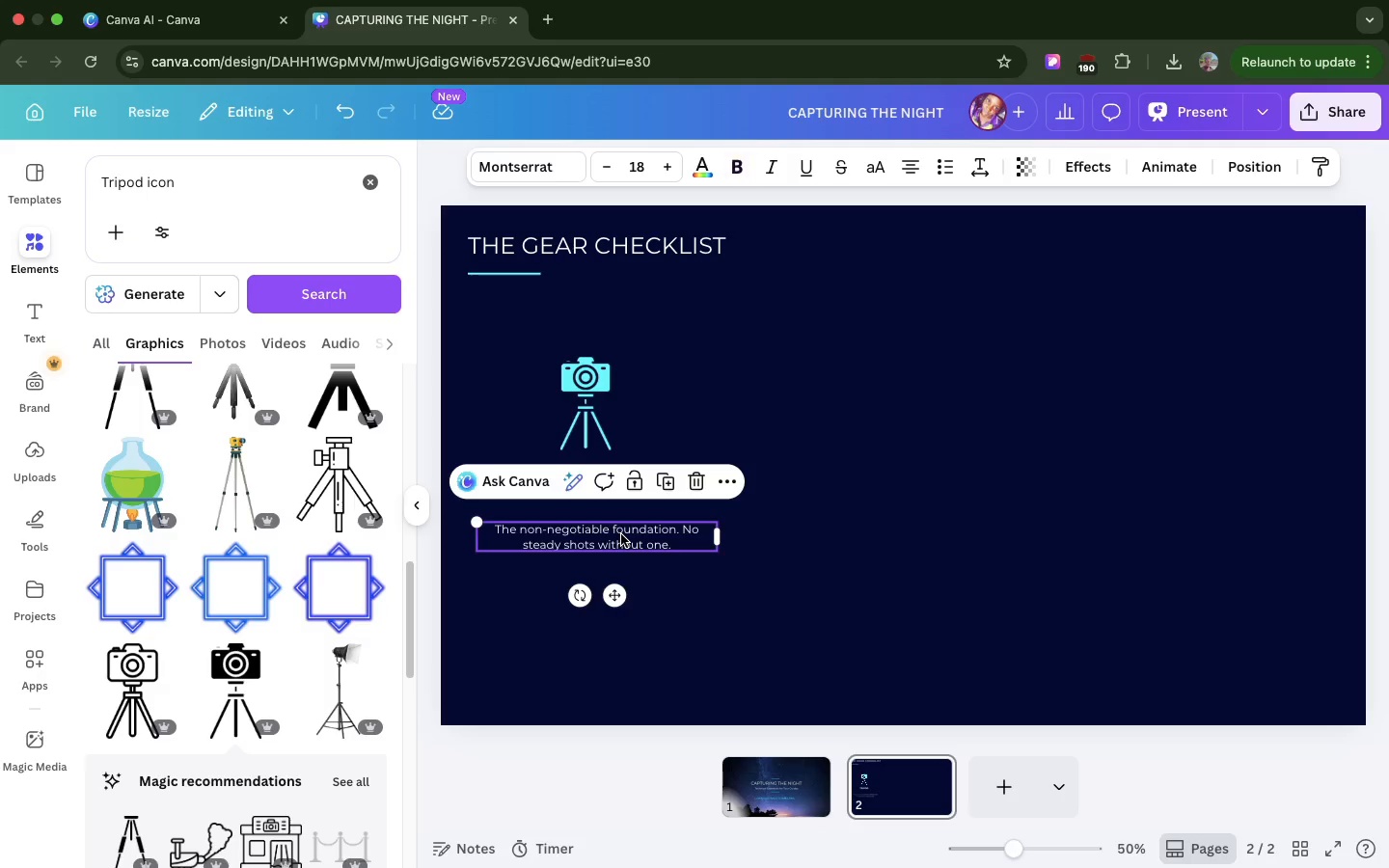 
left_click_drag(start_coordinate=[621, 534], to_coordinate=[622, 511])
 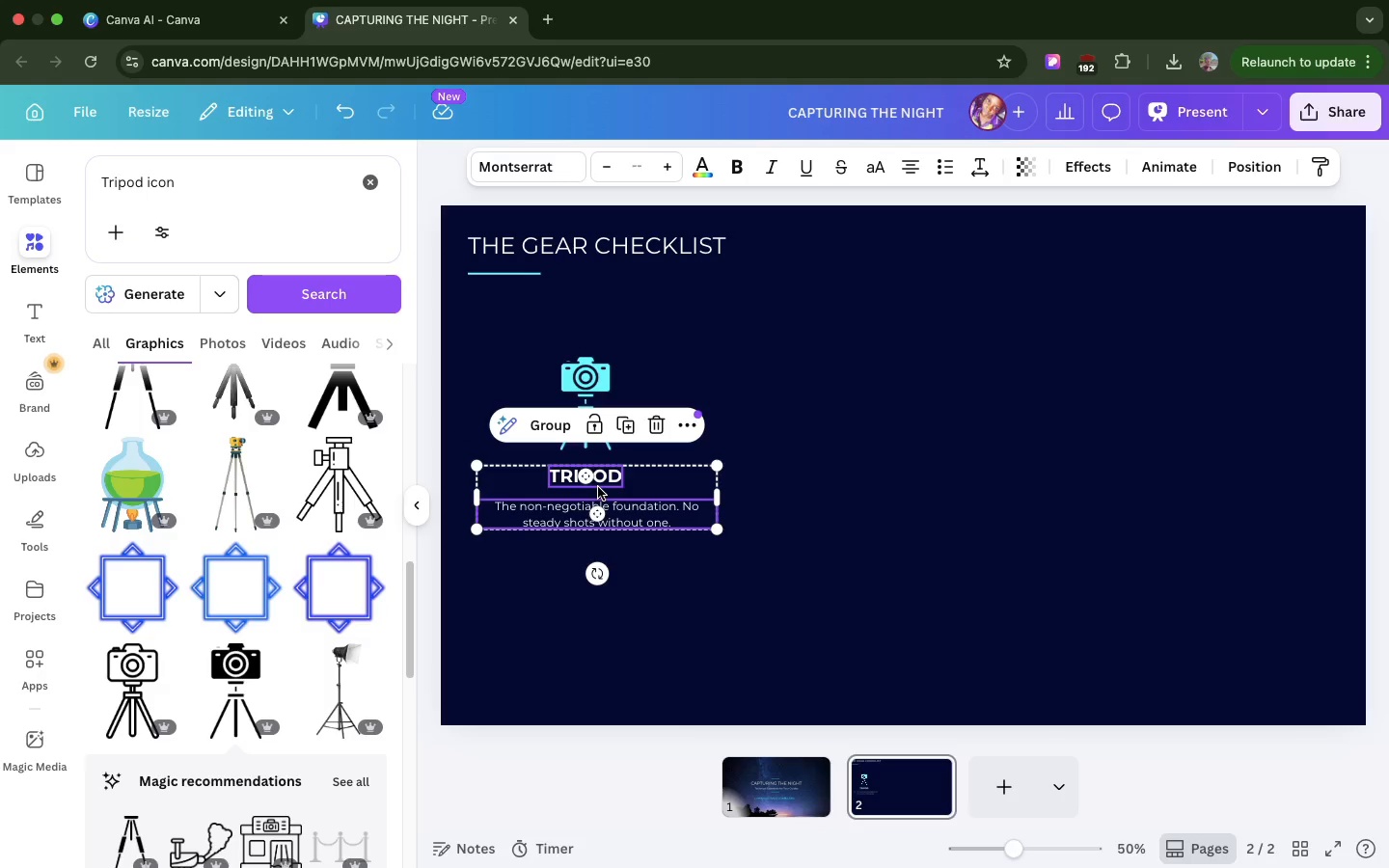 
hold_key(key=ShiftLeft, duration=0.48)
left_click([598, 487])
 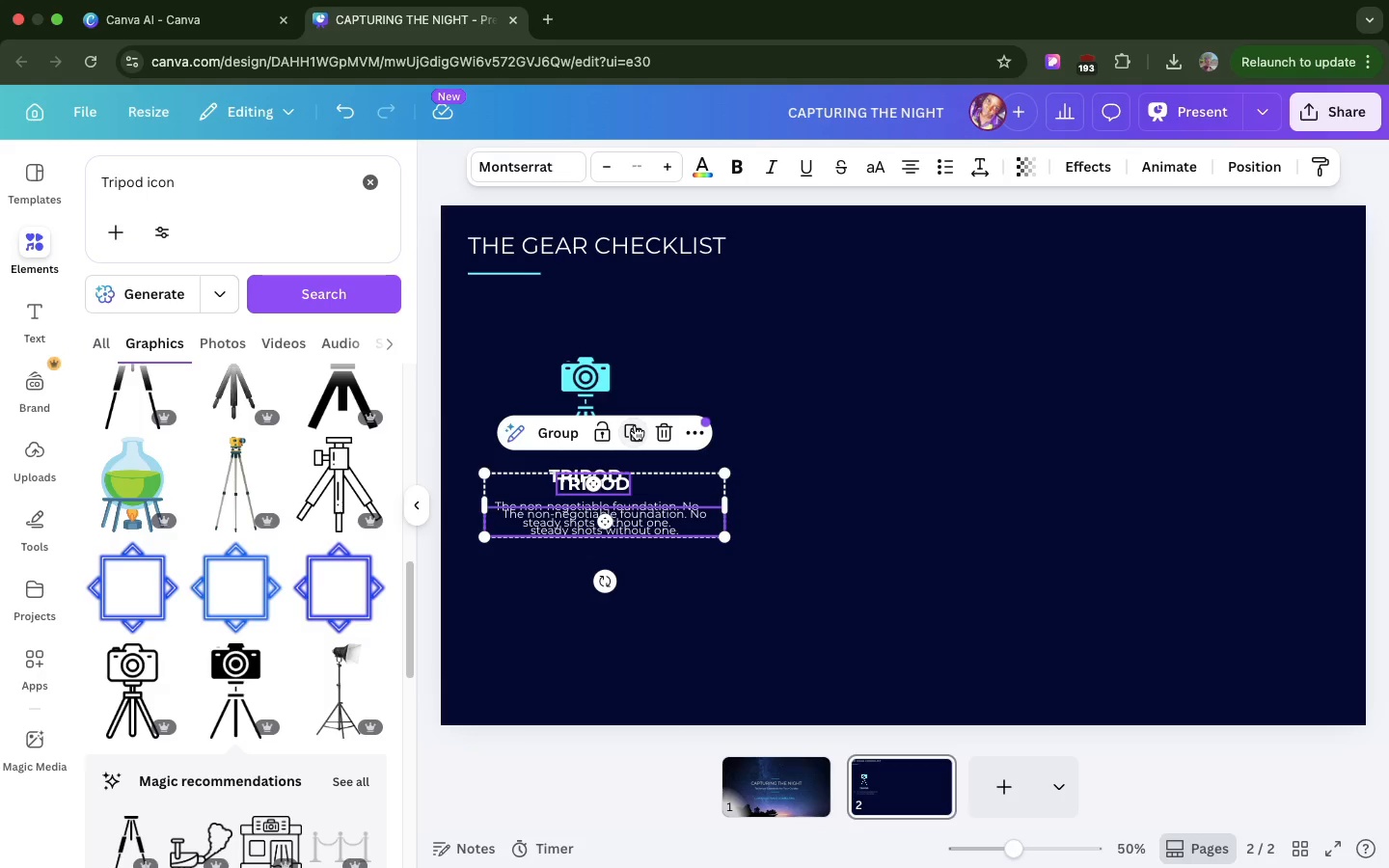 
left_click([635, 425])
 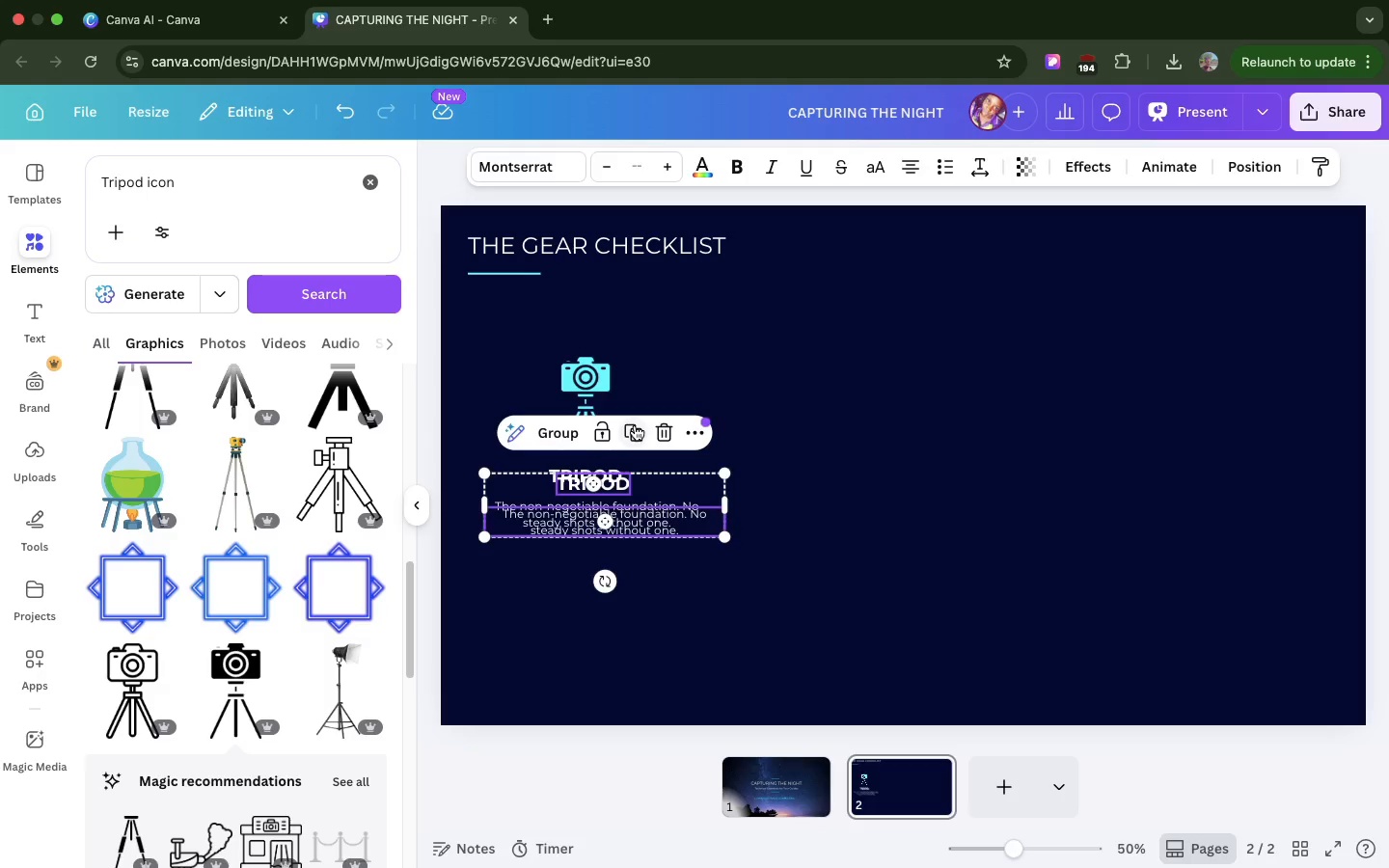 
key(Meta+CommandLeft)
 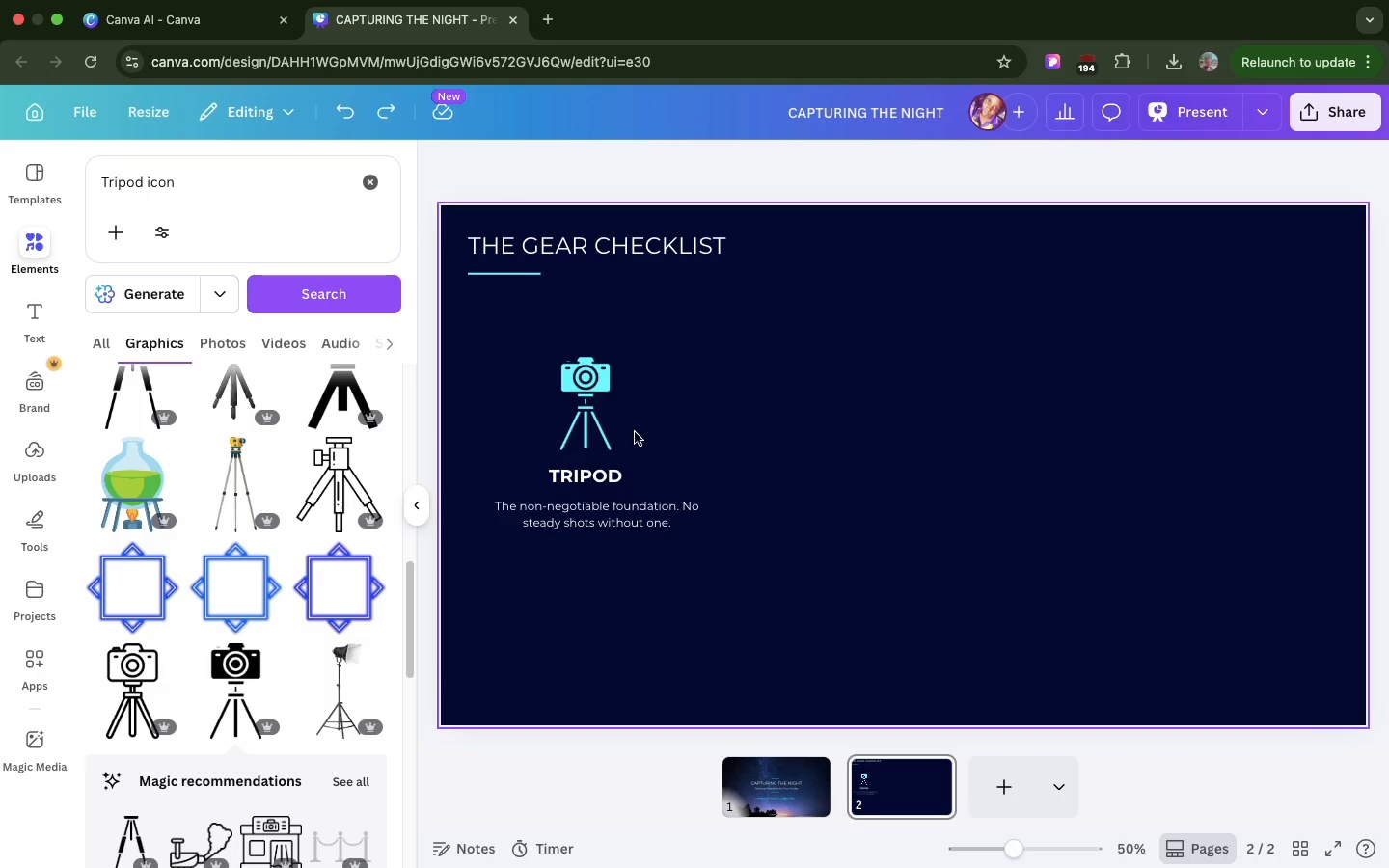 
key(Meta+Z)
 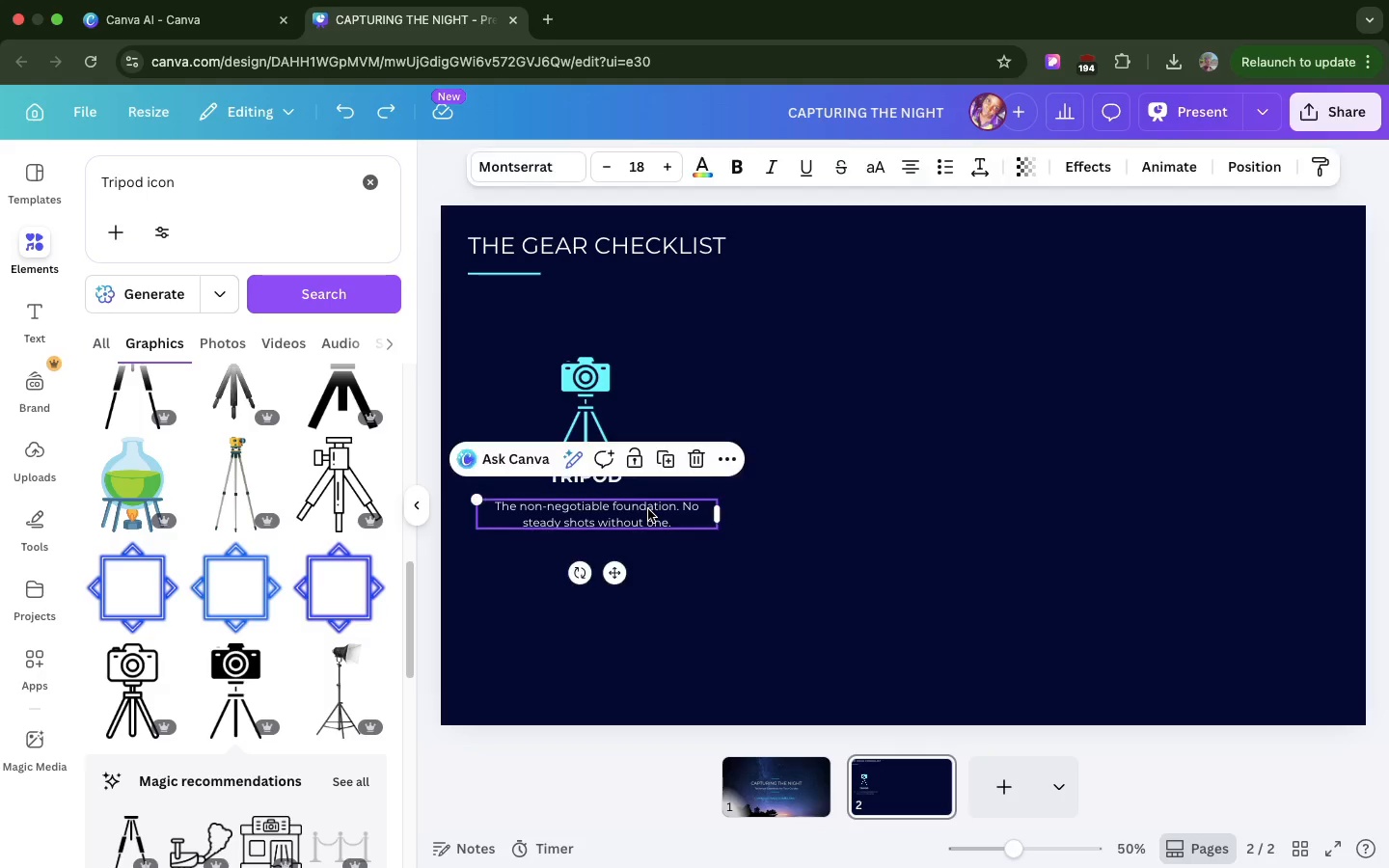 
hold_key(key=ShiftLeft, duration=2.22)
left_click([648, 509])
 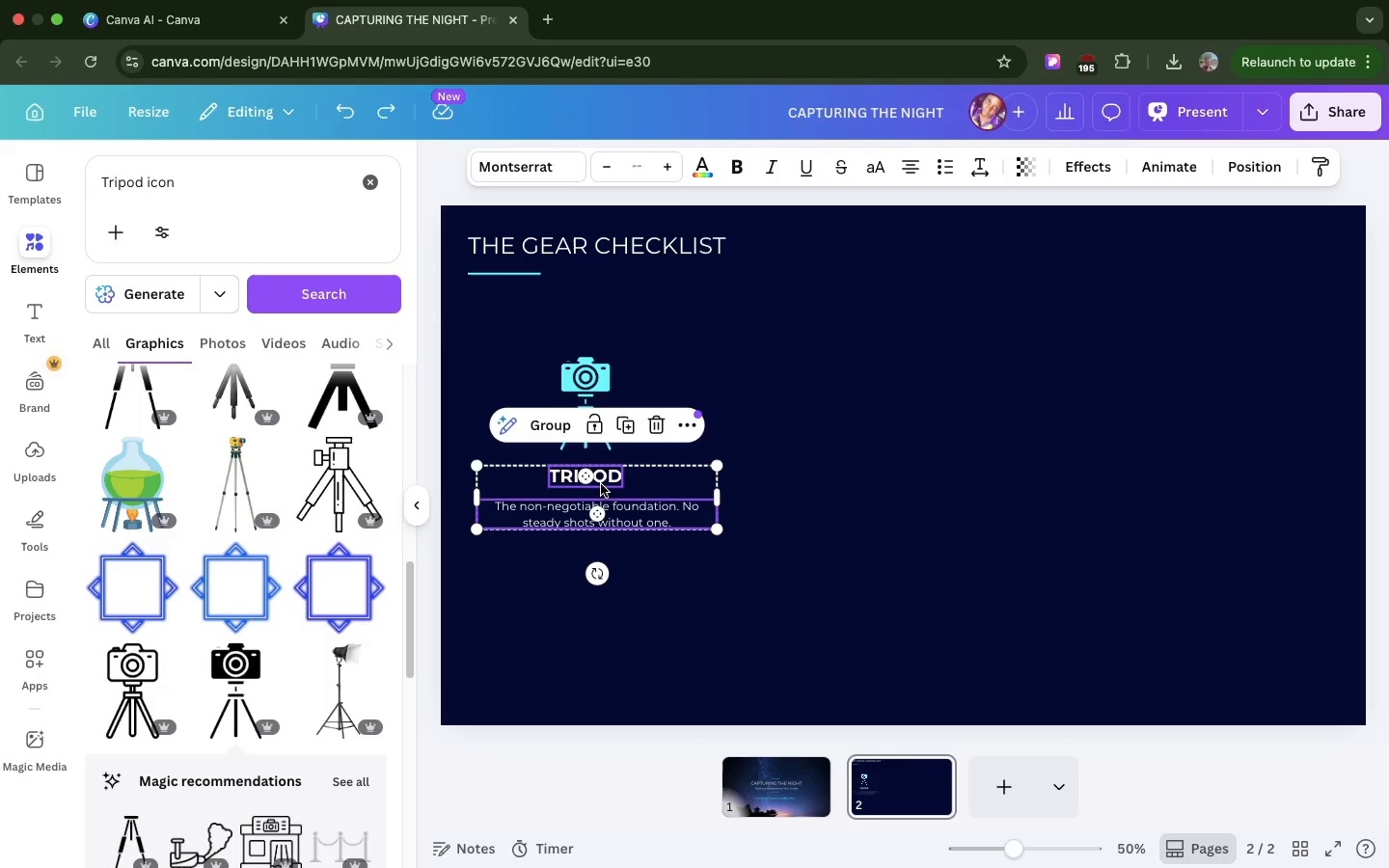 
left_click([601, 484])
 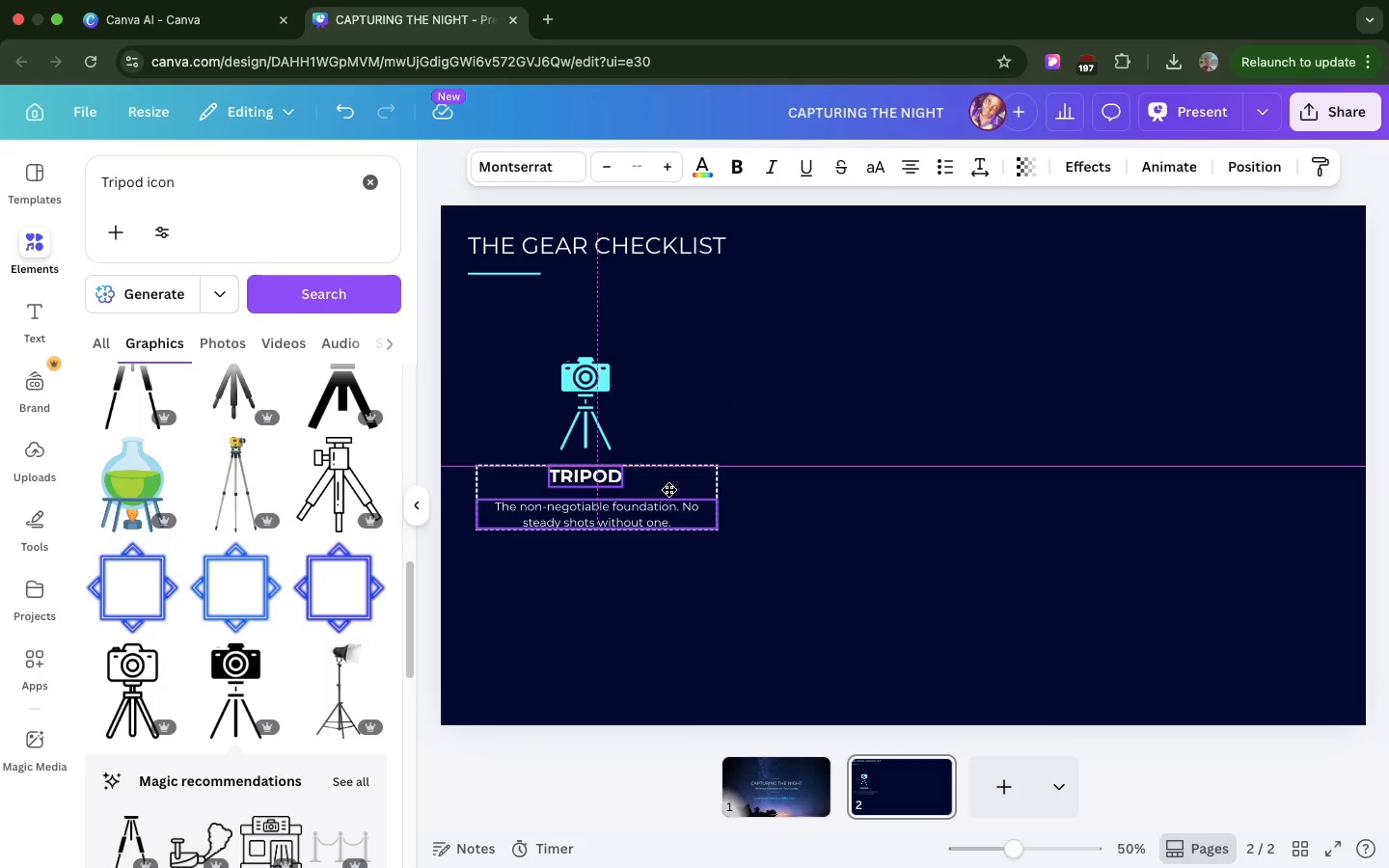 
wait(9.1)
 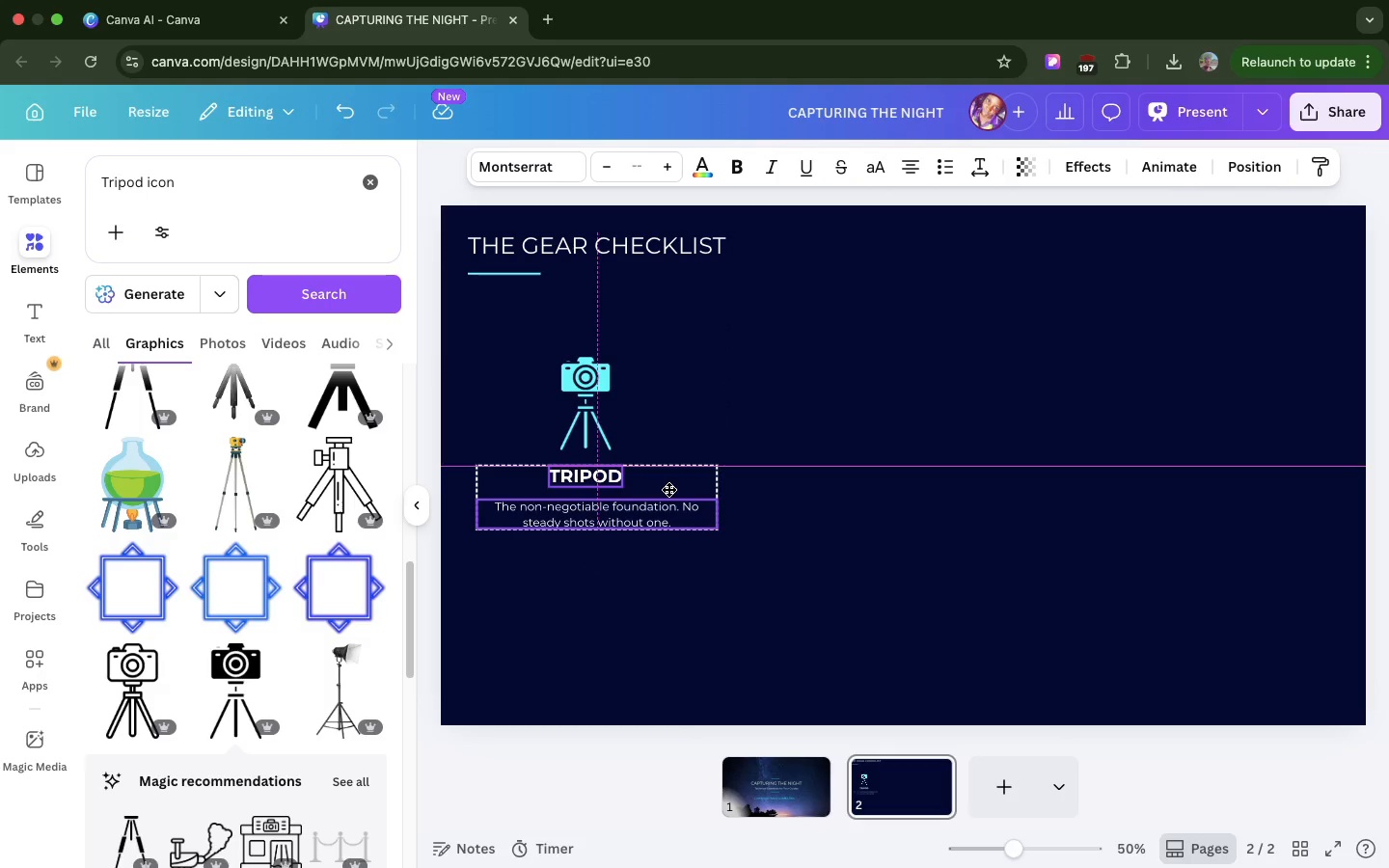 
left_click([634, 424])
 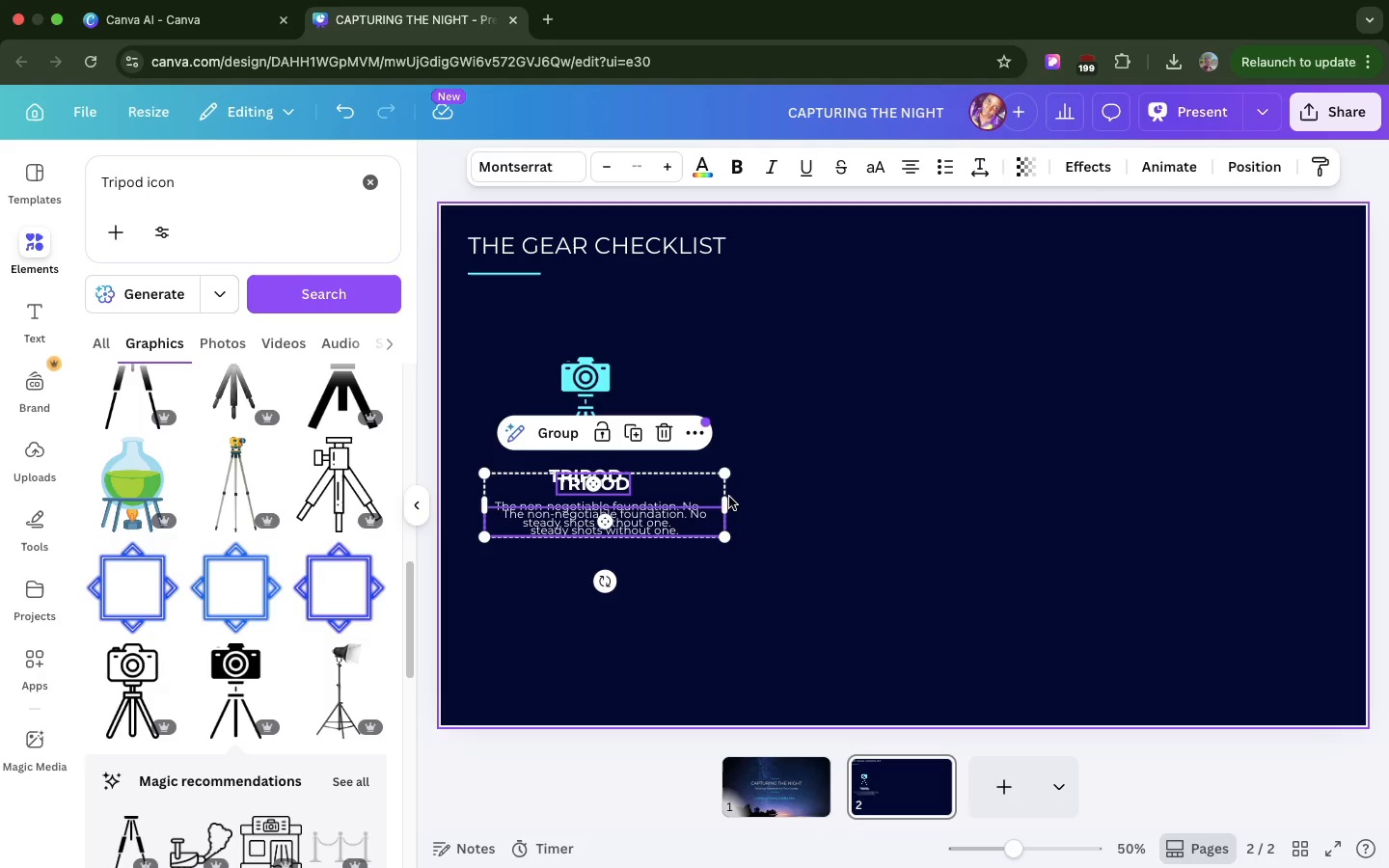 
left_click_drag(start_coordinate=[648, 490], to_coordinate=[942, 487])
 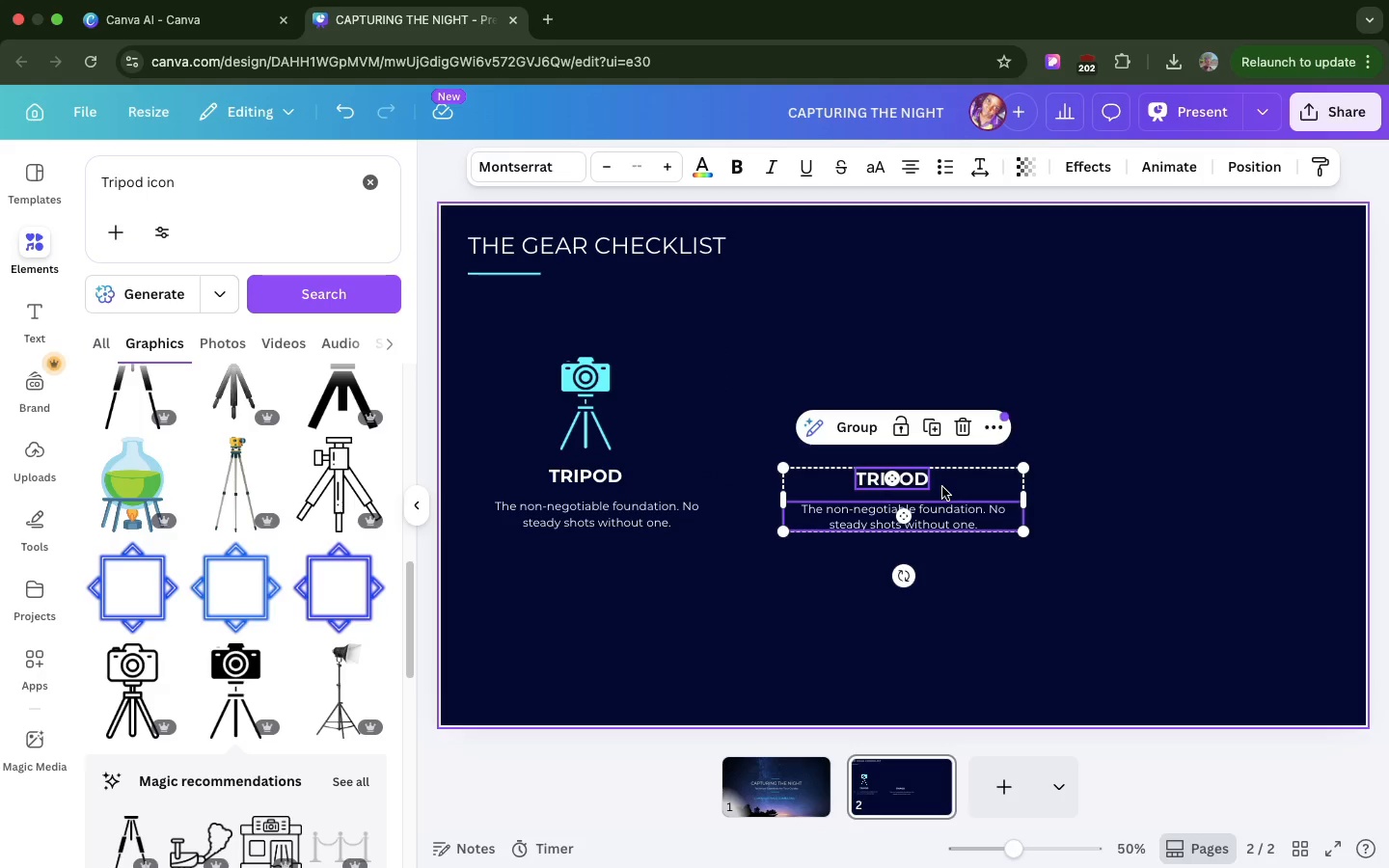 
key(Meta+D)
 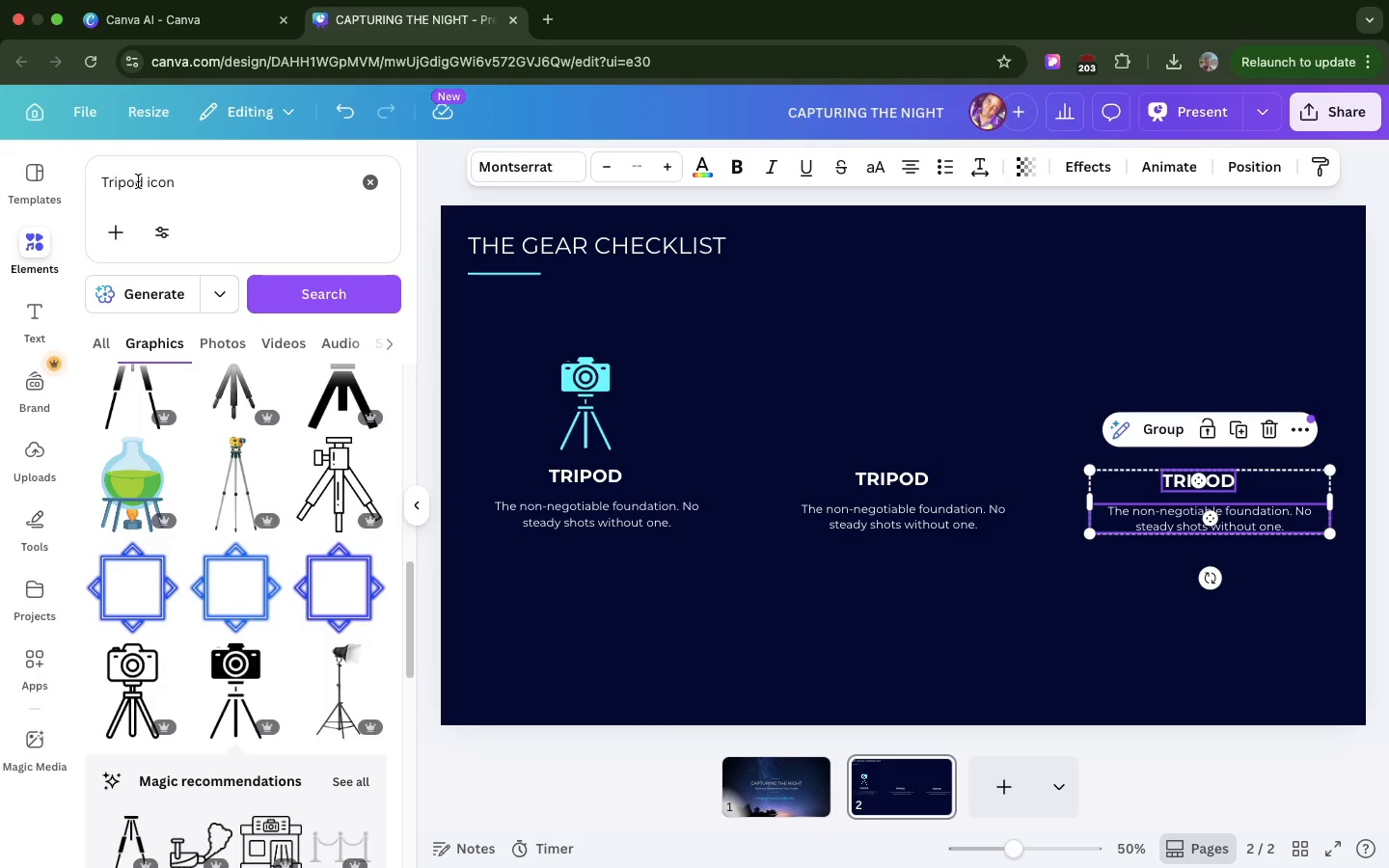 
double_click([138, 181])
 